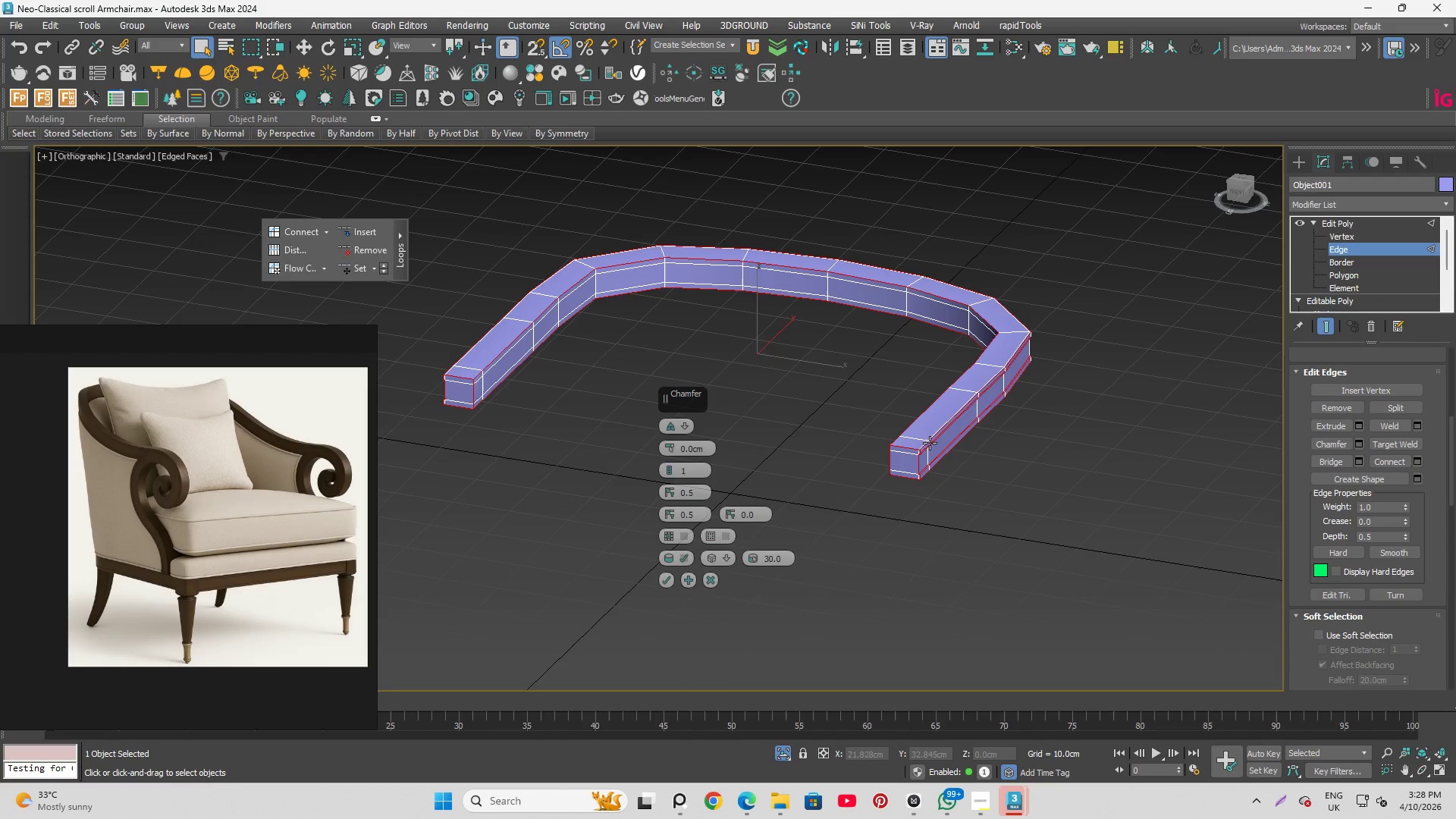 
scroll: coordinate [1050, 432], scroll_direction: up, amount: 10.0
 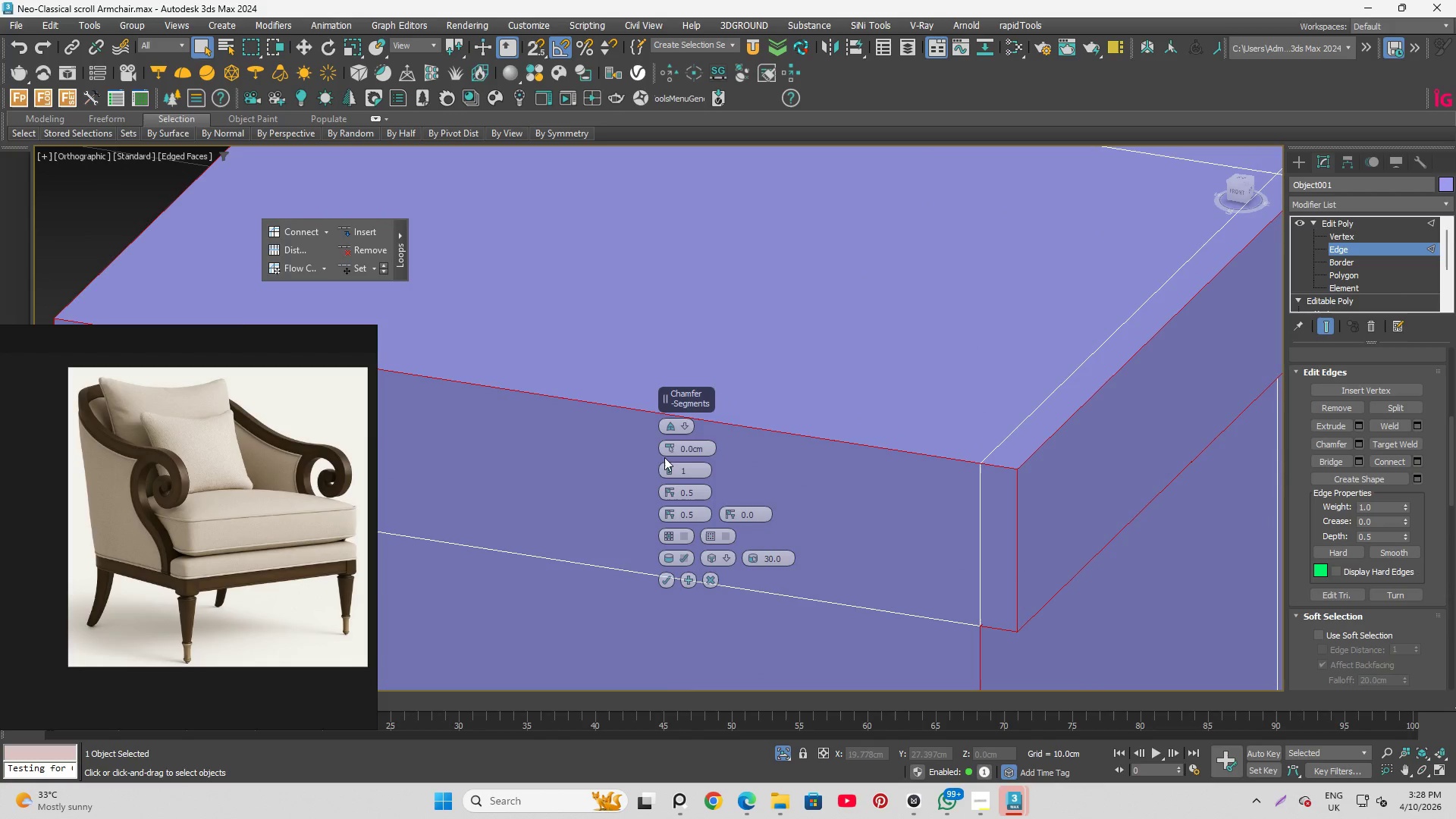 
left_click_drag(start_coordinate=[666, 446], to_coordinate=[659, 432])
 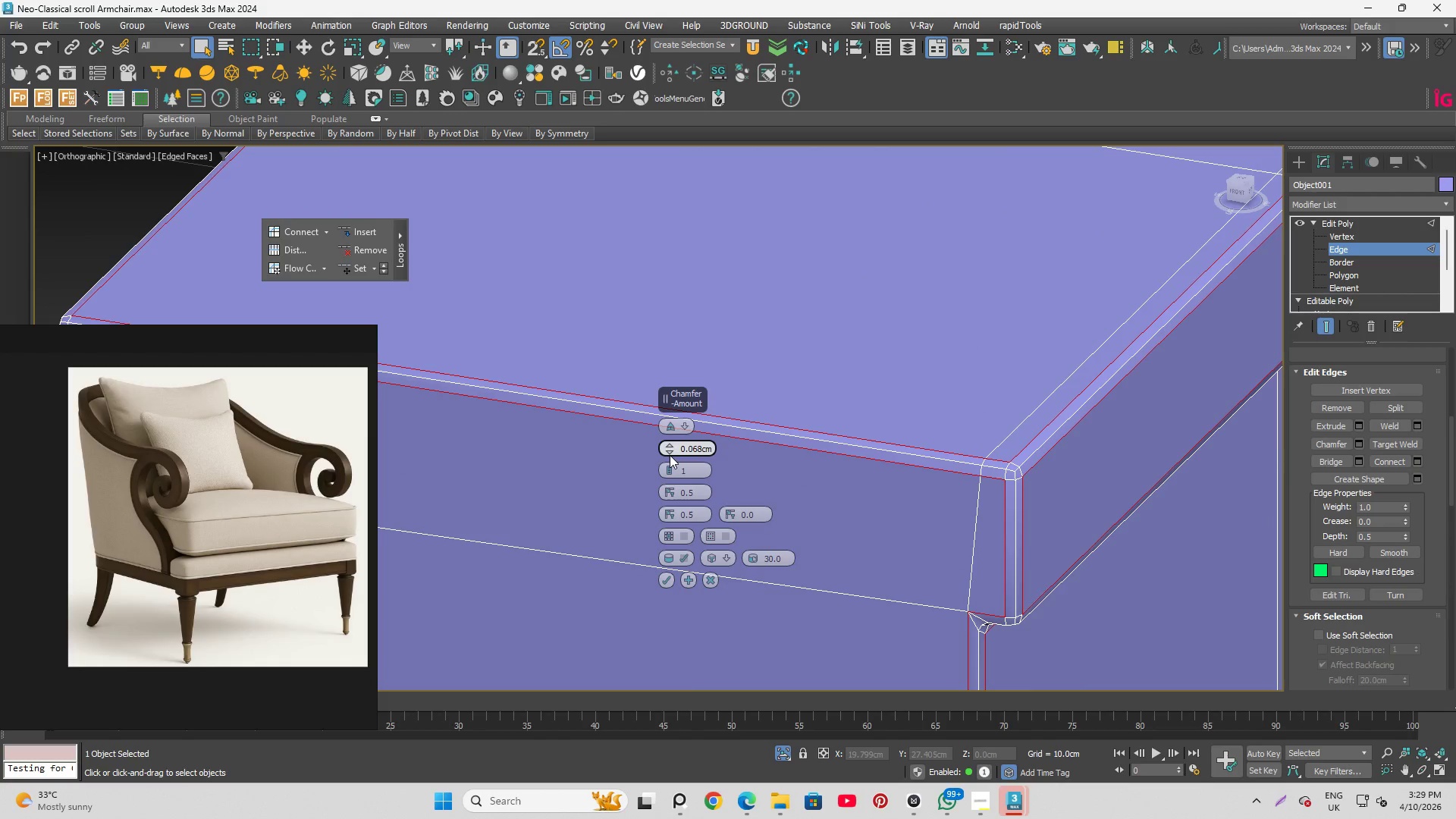 
left_click([674, 430])
 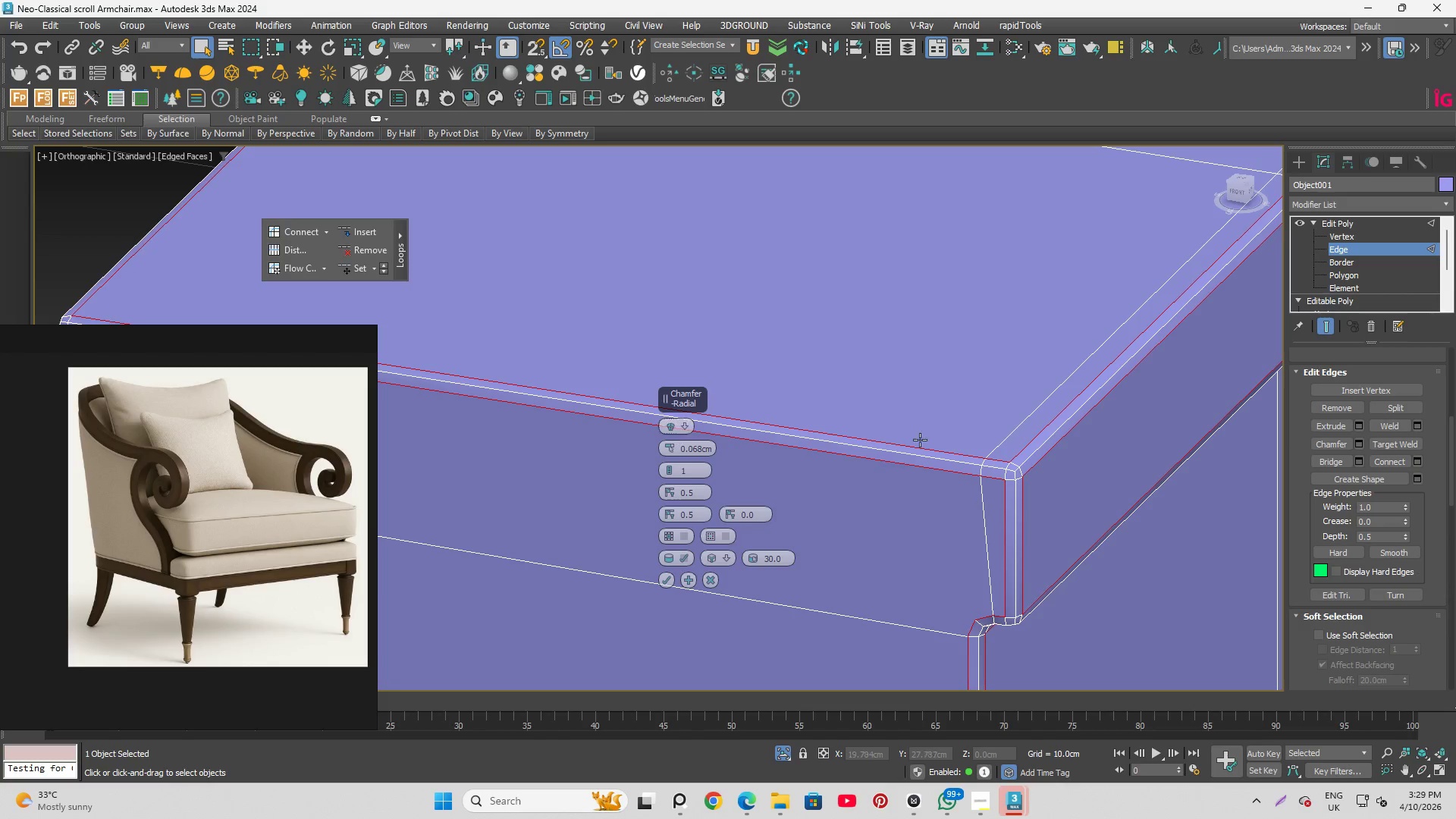 
hold_key(key=AltLeft, duration=1.06)
 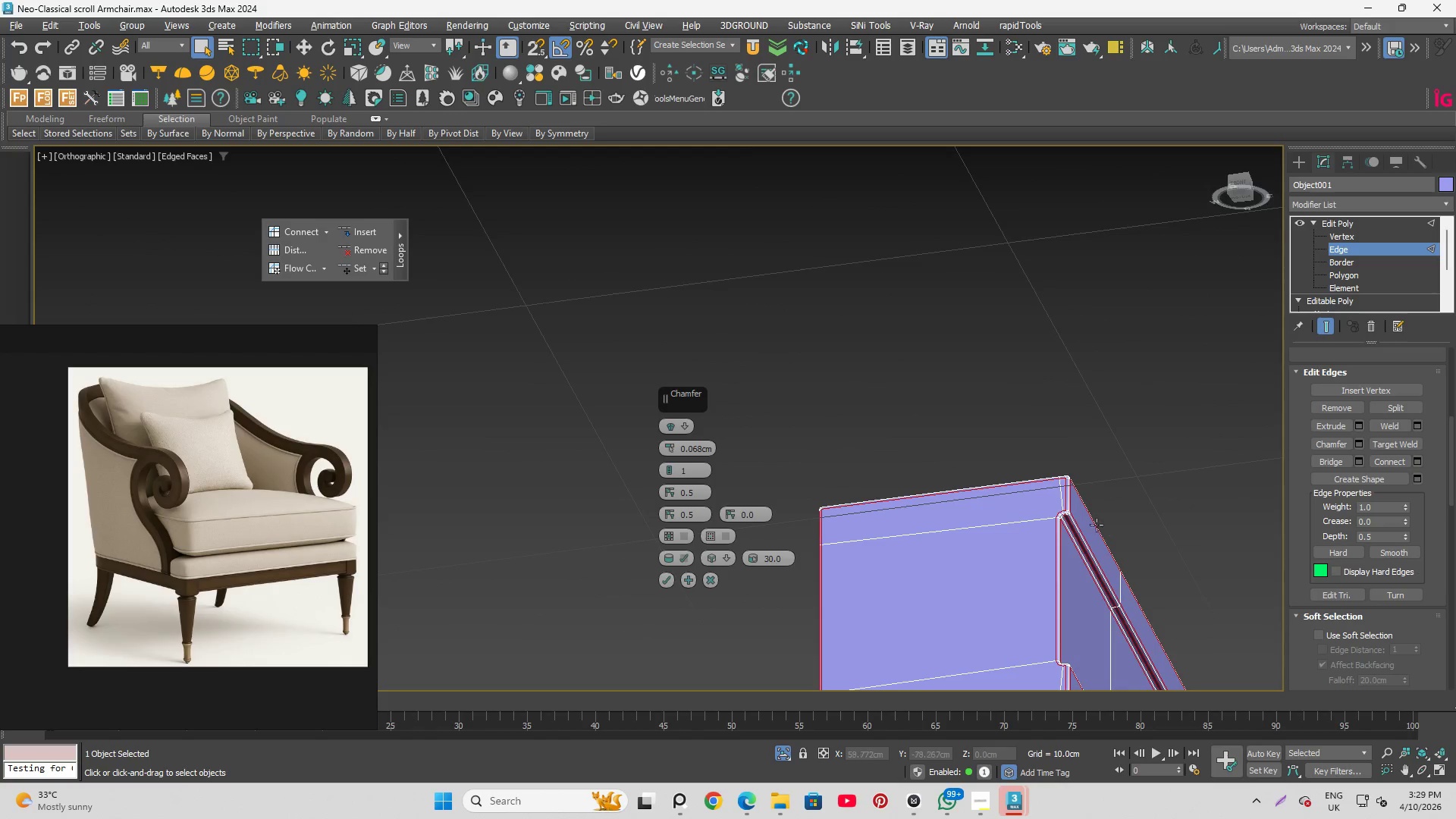 
scroll: coordinate [1081, 497], scroll_direction: down, amount: 4.0
 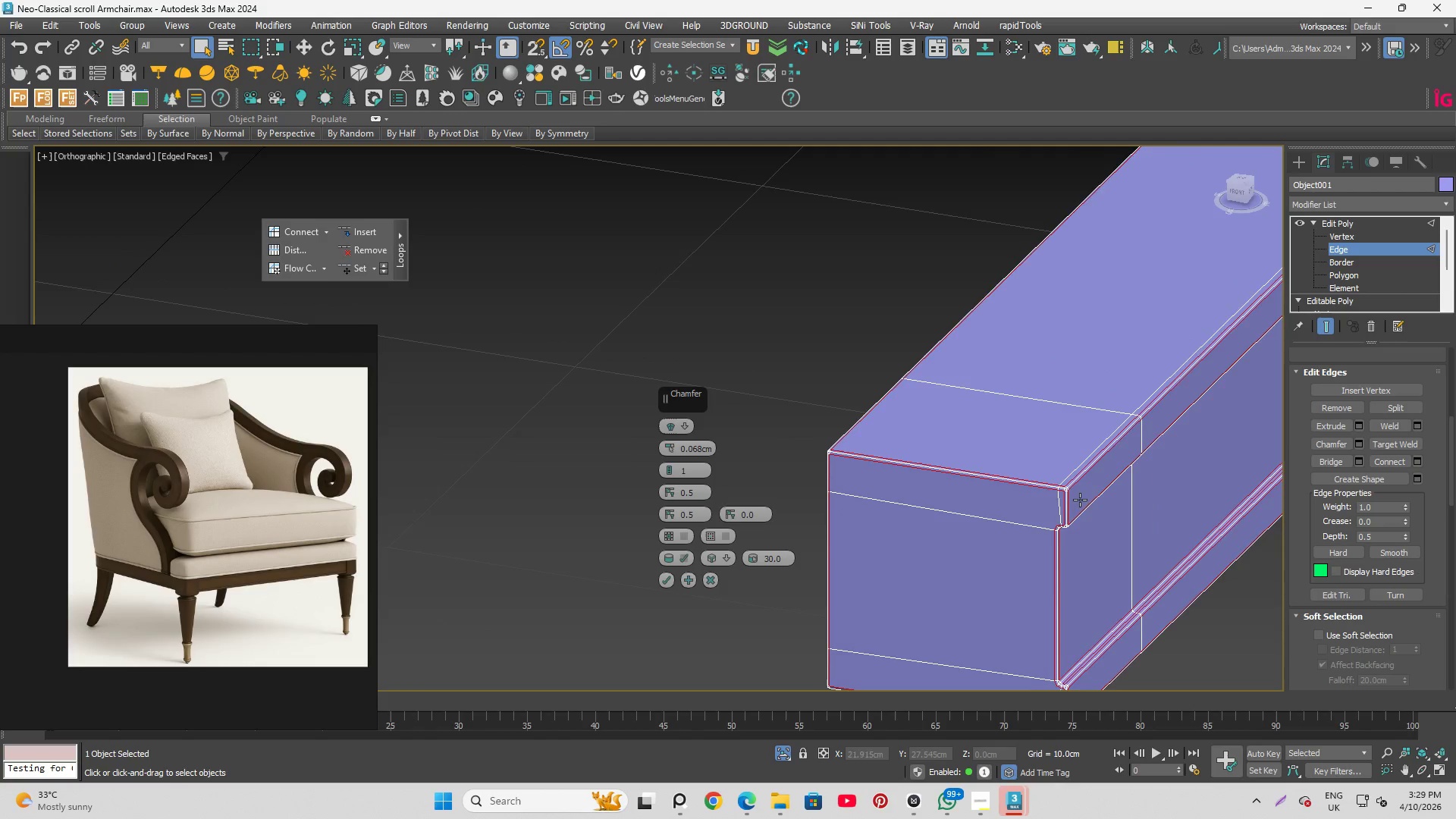 
scroll: coordinate [1062, 515], scroll_direction: up, amount: 6.0
 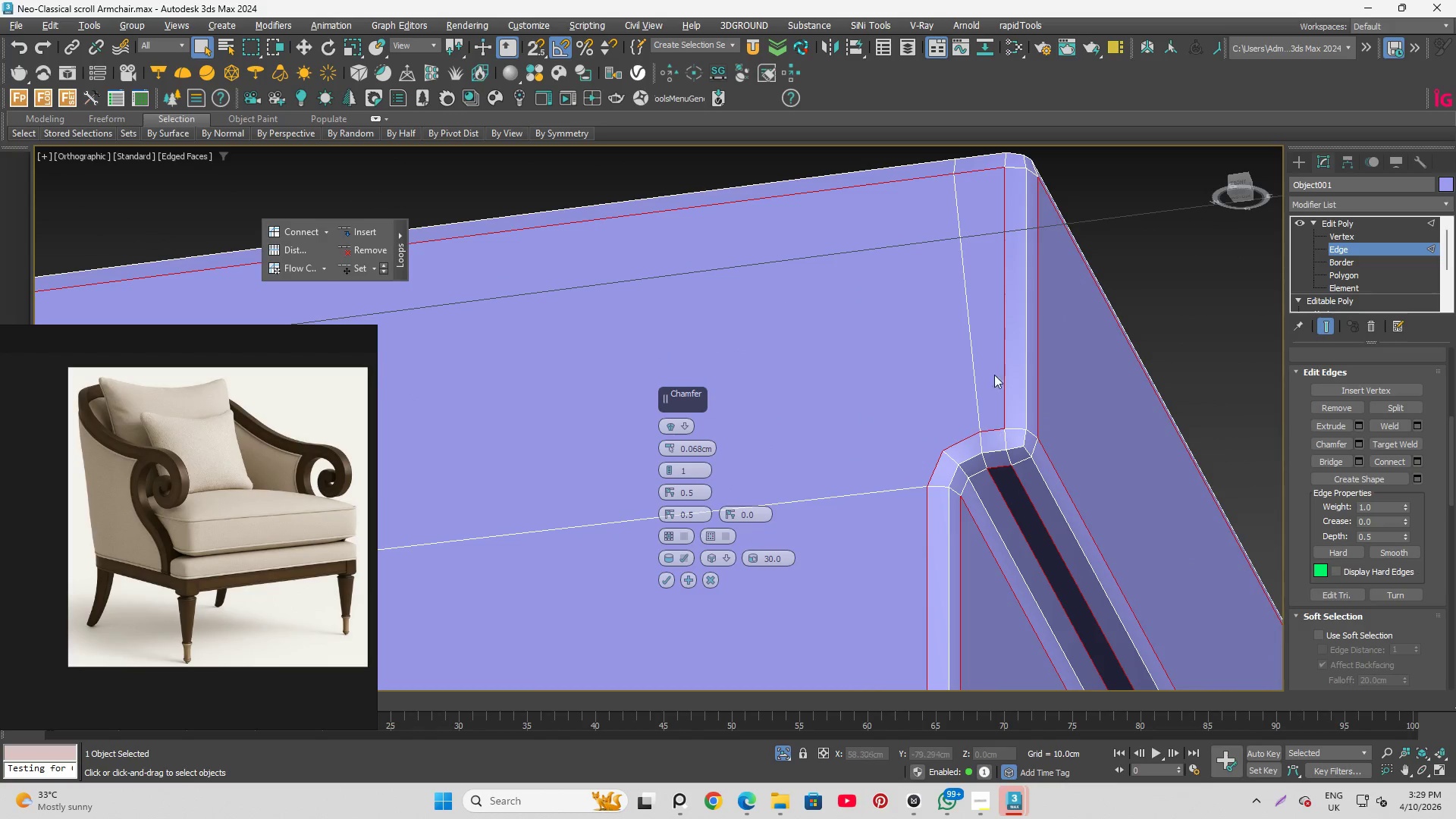 
hold_key(key=AltLeft, duration=1.02)
scroll: coordinate [1020, 379], scroll_direction: down, amount: 2.0
 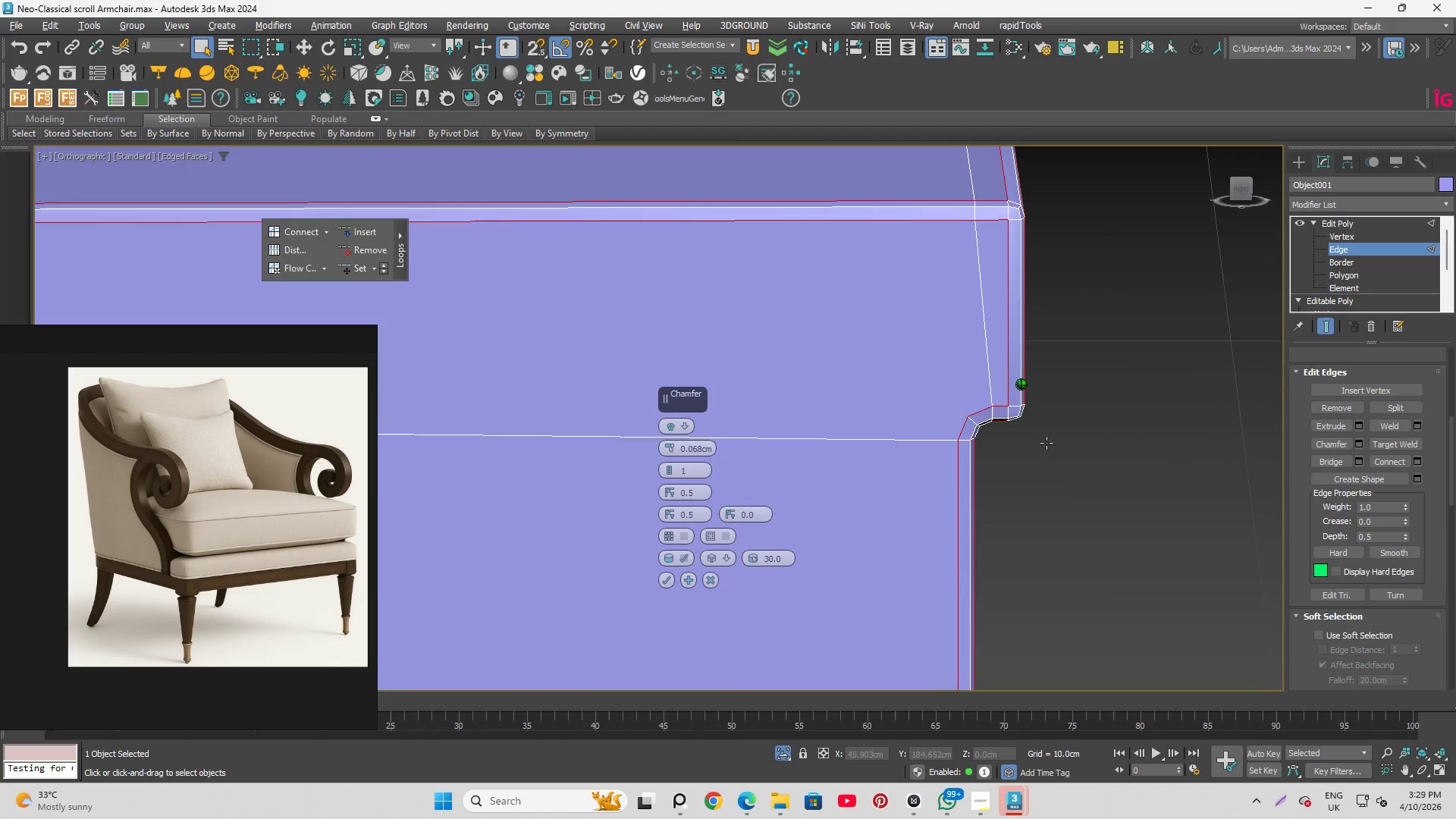 
scroll: coordinate [945, 369], scroll_direction: none, amount: 0.0
 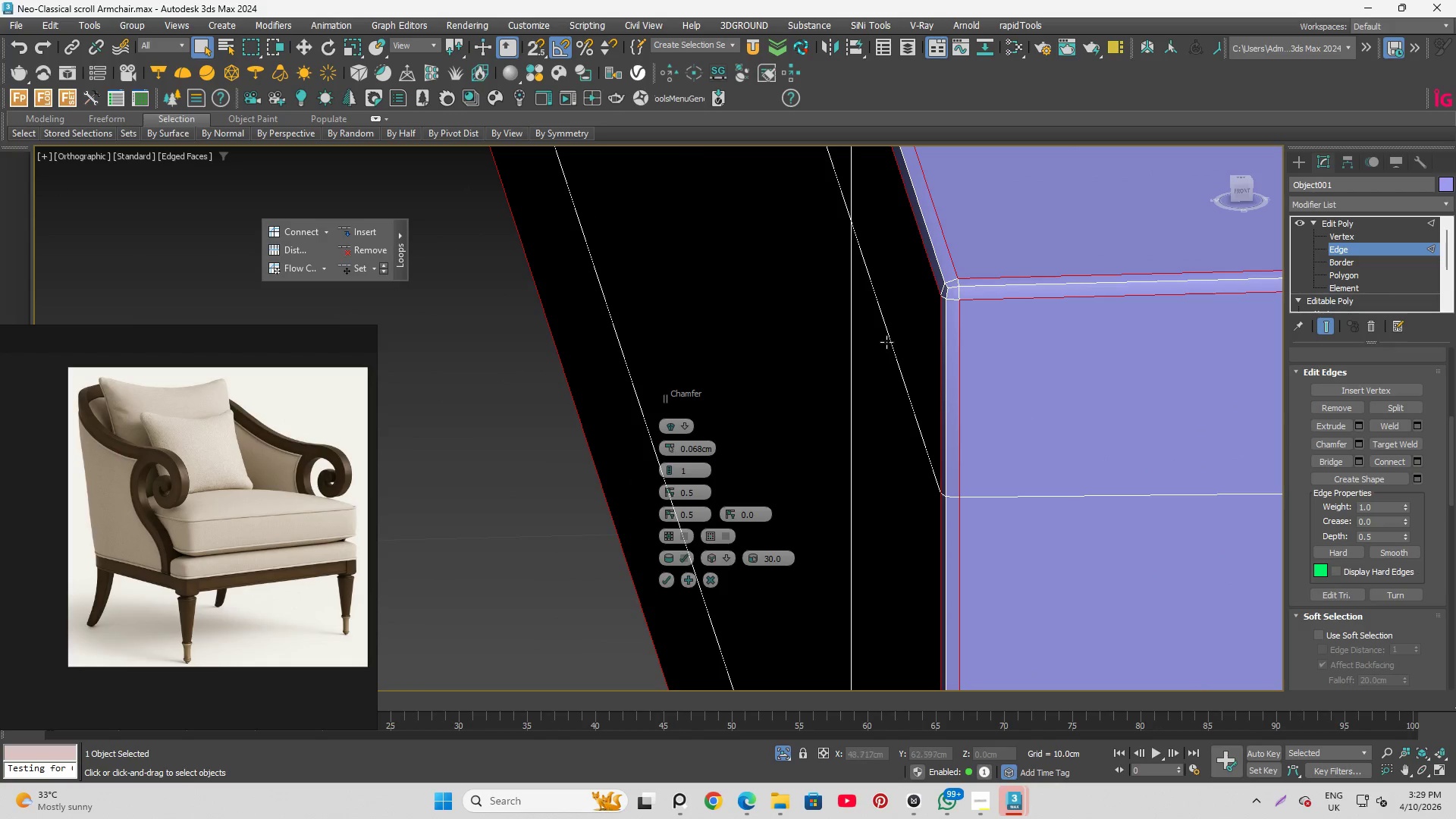 
hold_key(key=AltLeft, duration=0.84)
 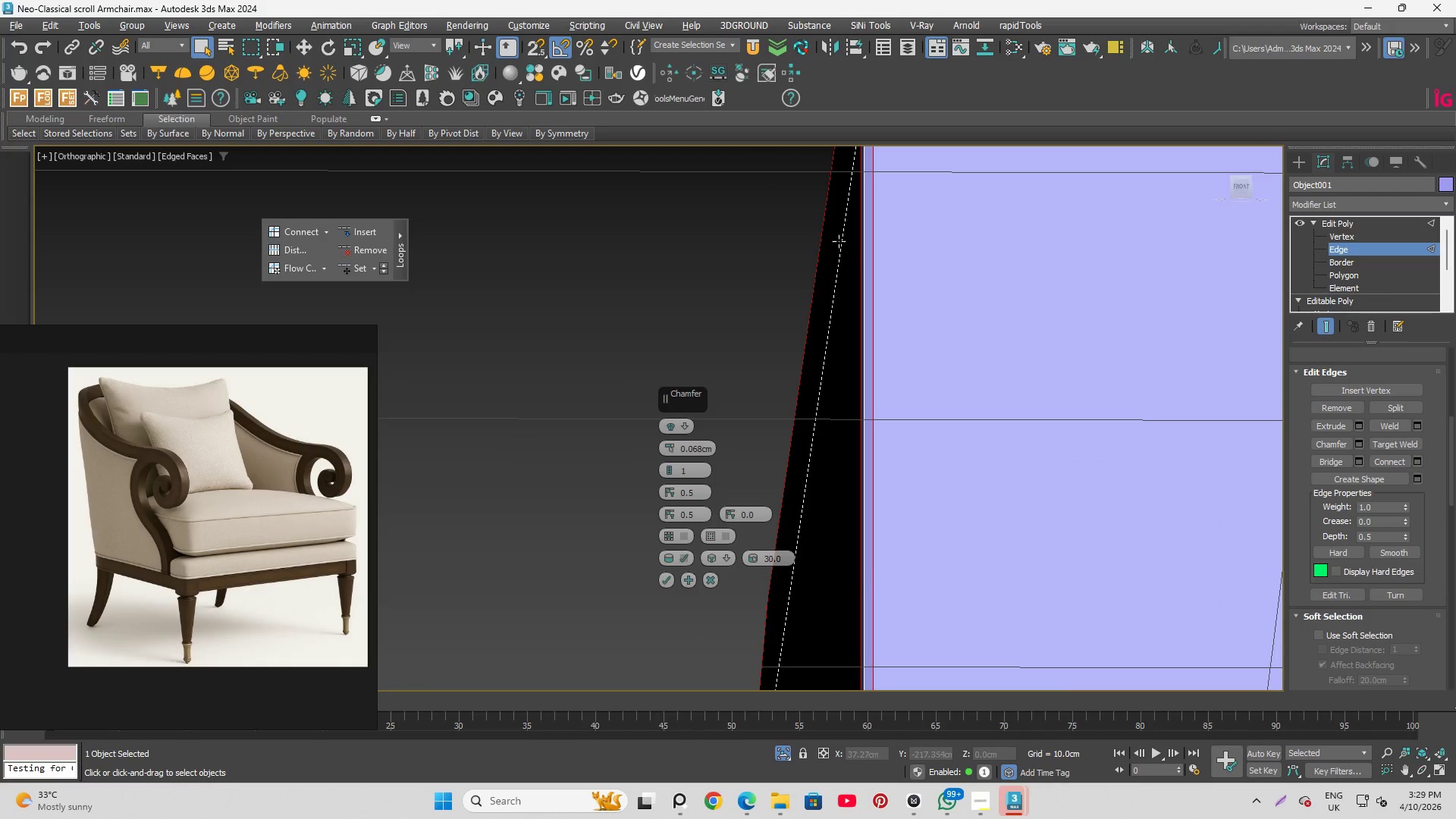 
scroll: coordinate [846, 258], scroll_direction: down, amount: 1.0
 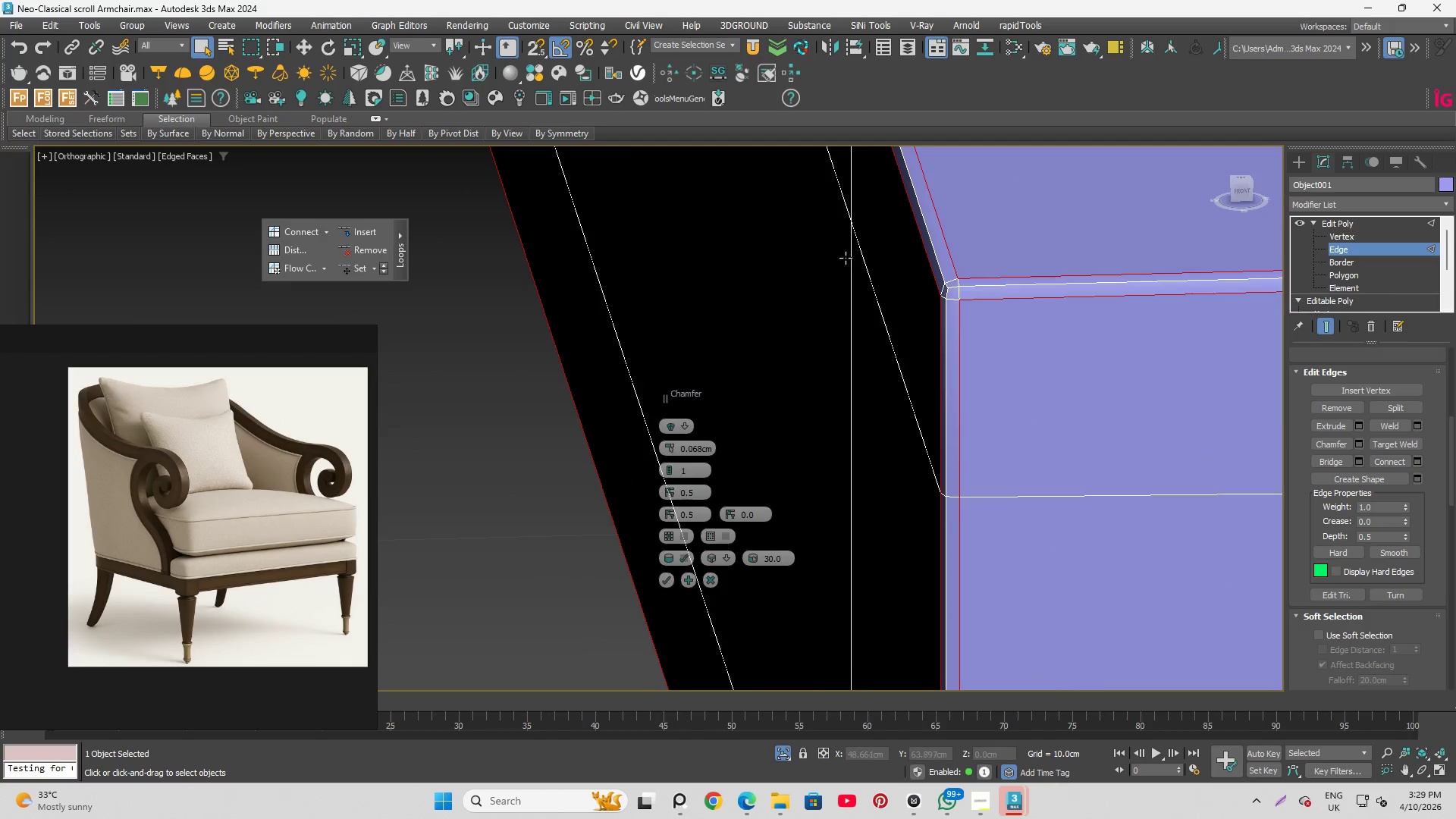 
hold_key(key=AltLeft, duration=0.61)
 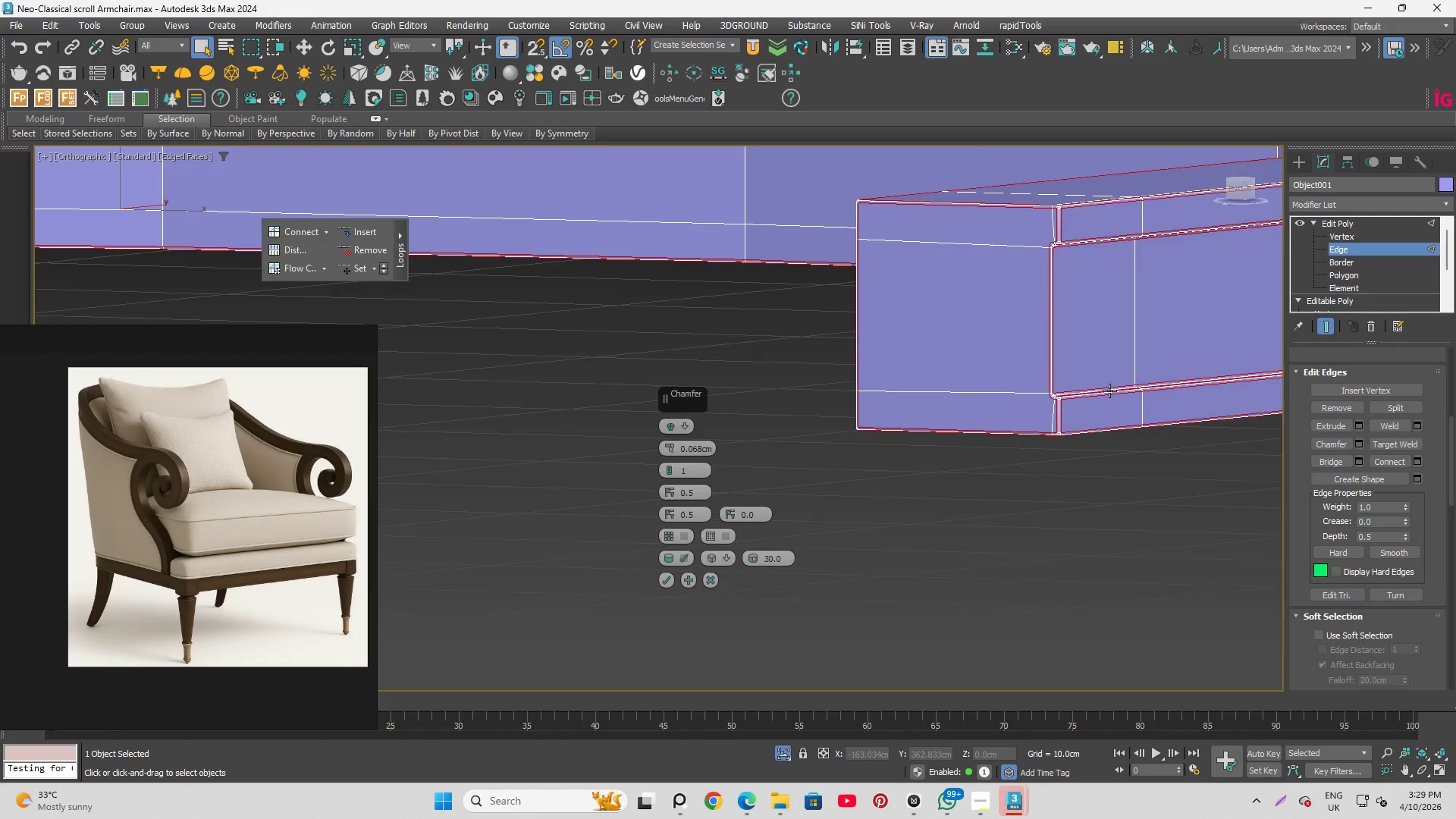 
scroll: coordinate [833, 297], scroll_direction: down, amount: 4.0
 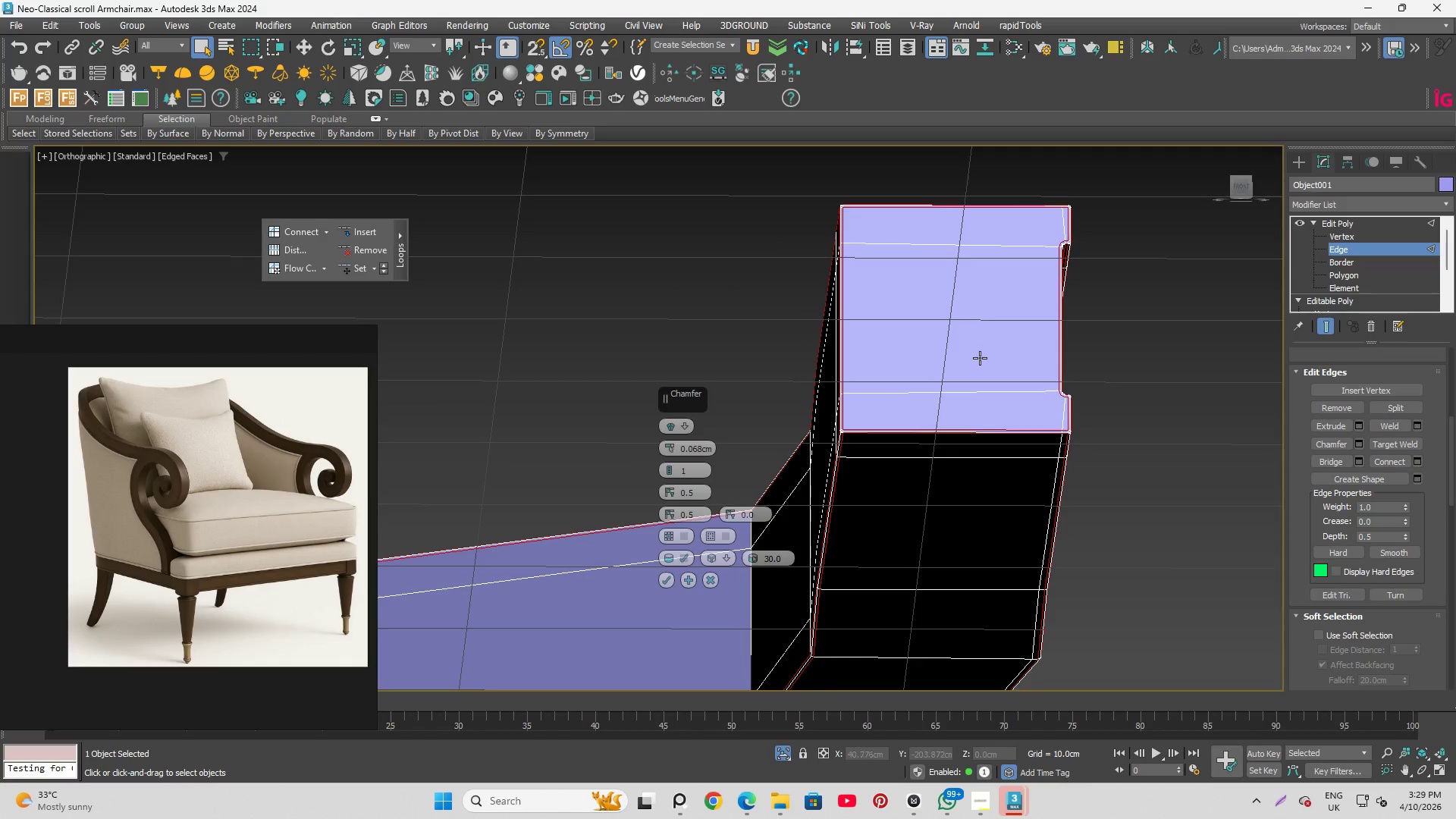 
hold_key(key=AltLeft, duration=1.08)
 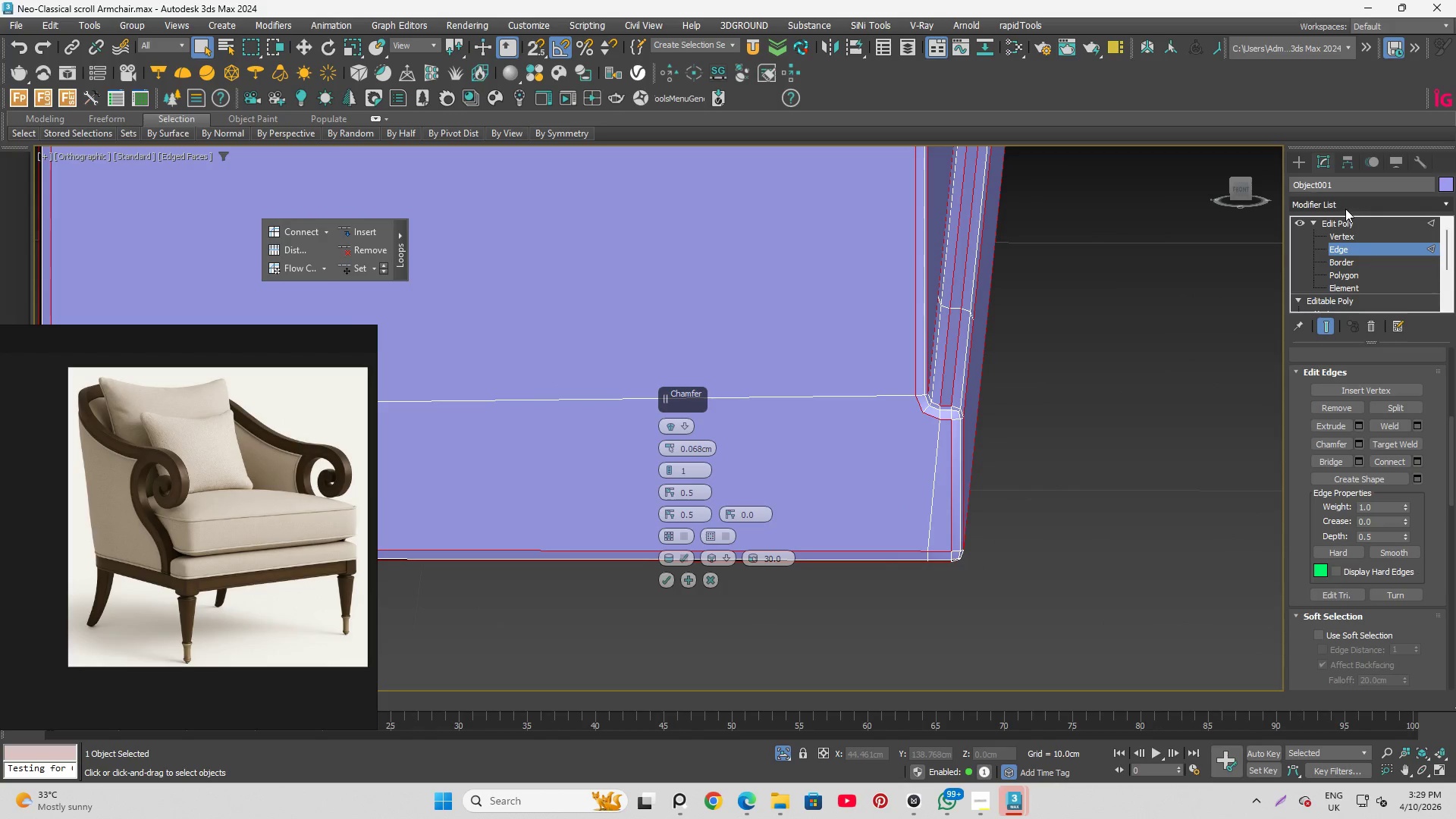 
scroll: coordinate [996, 407], scroll_direction: up, amount: 4.0
 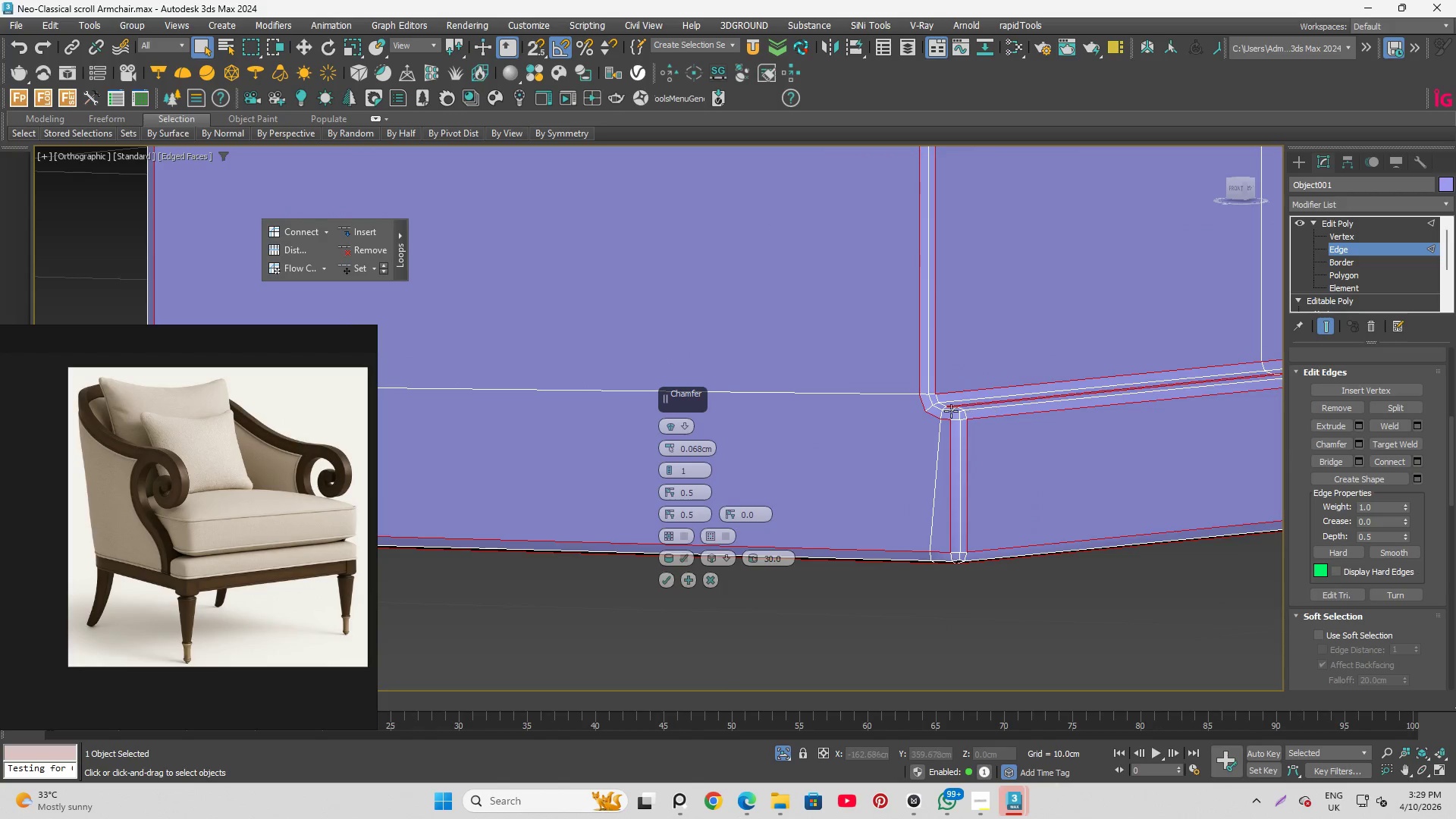 
left_click([1345, 208])
 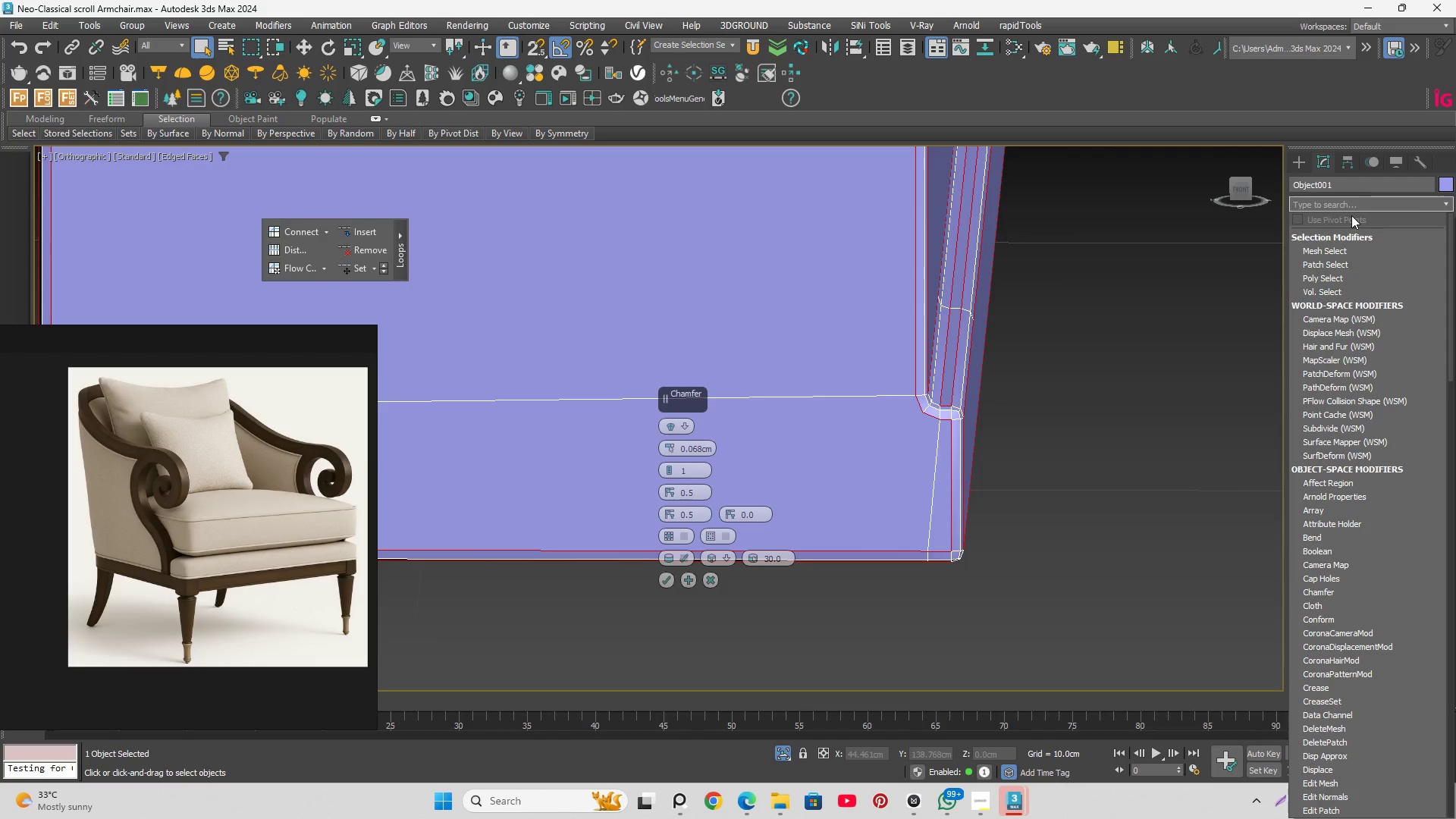 
type(tu)
 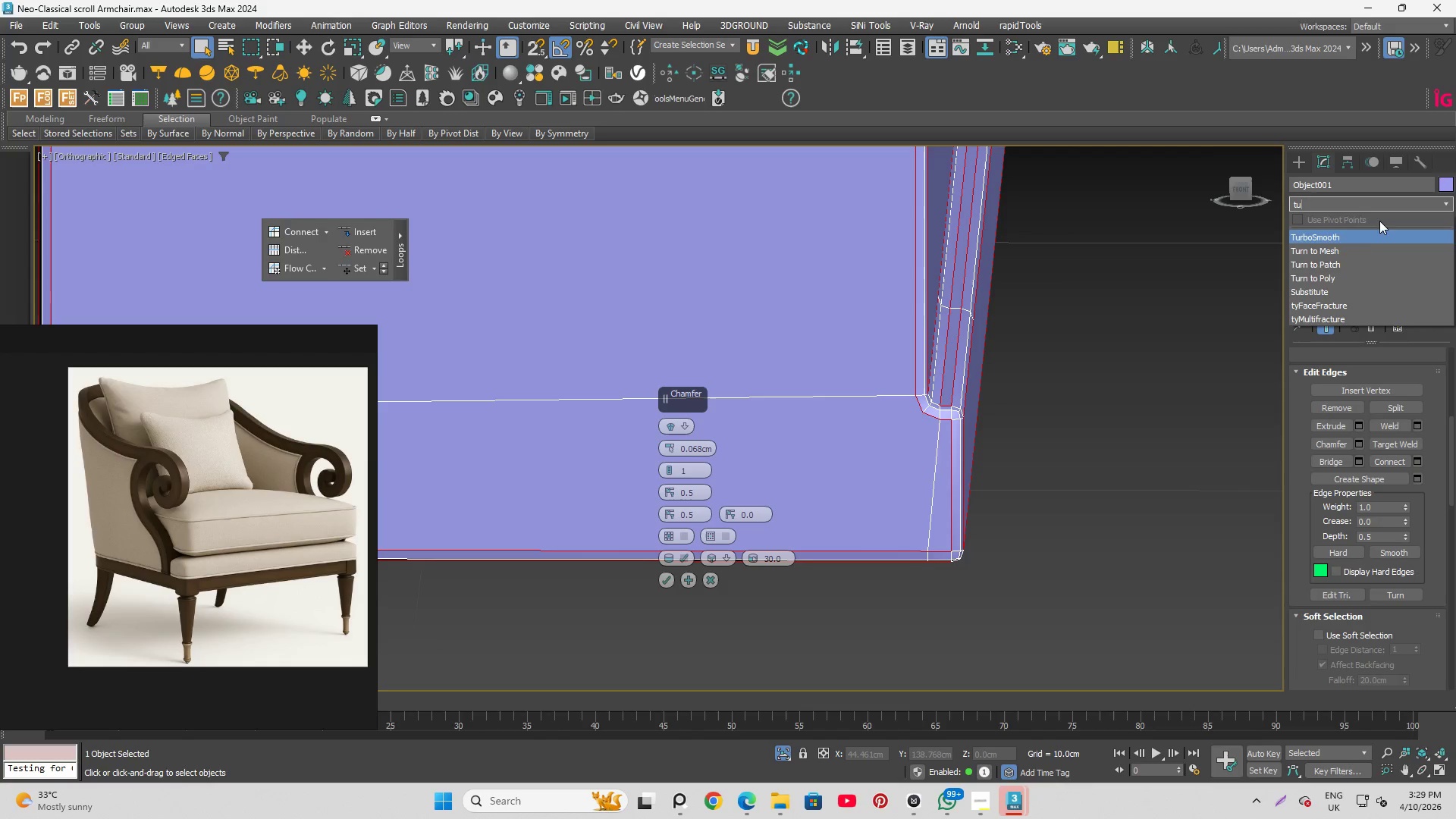 
left_click([1353, 234])
 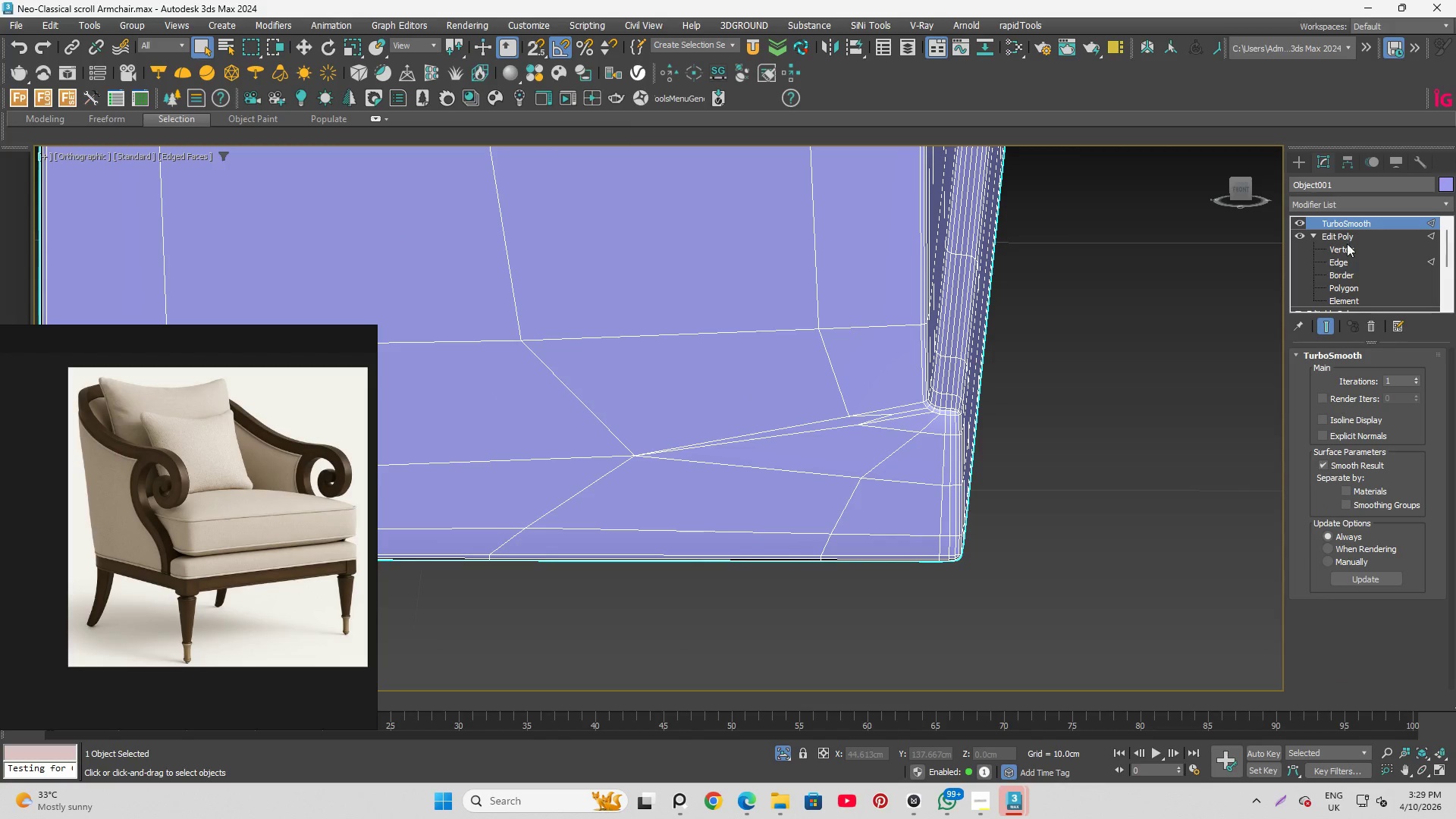 
left_click([1356, 262])
 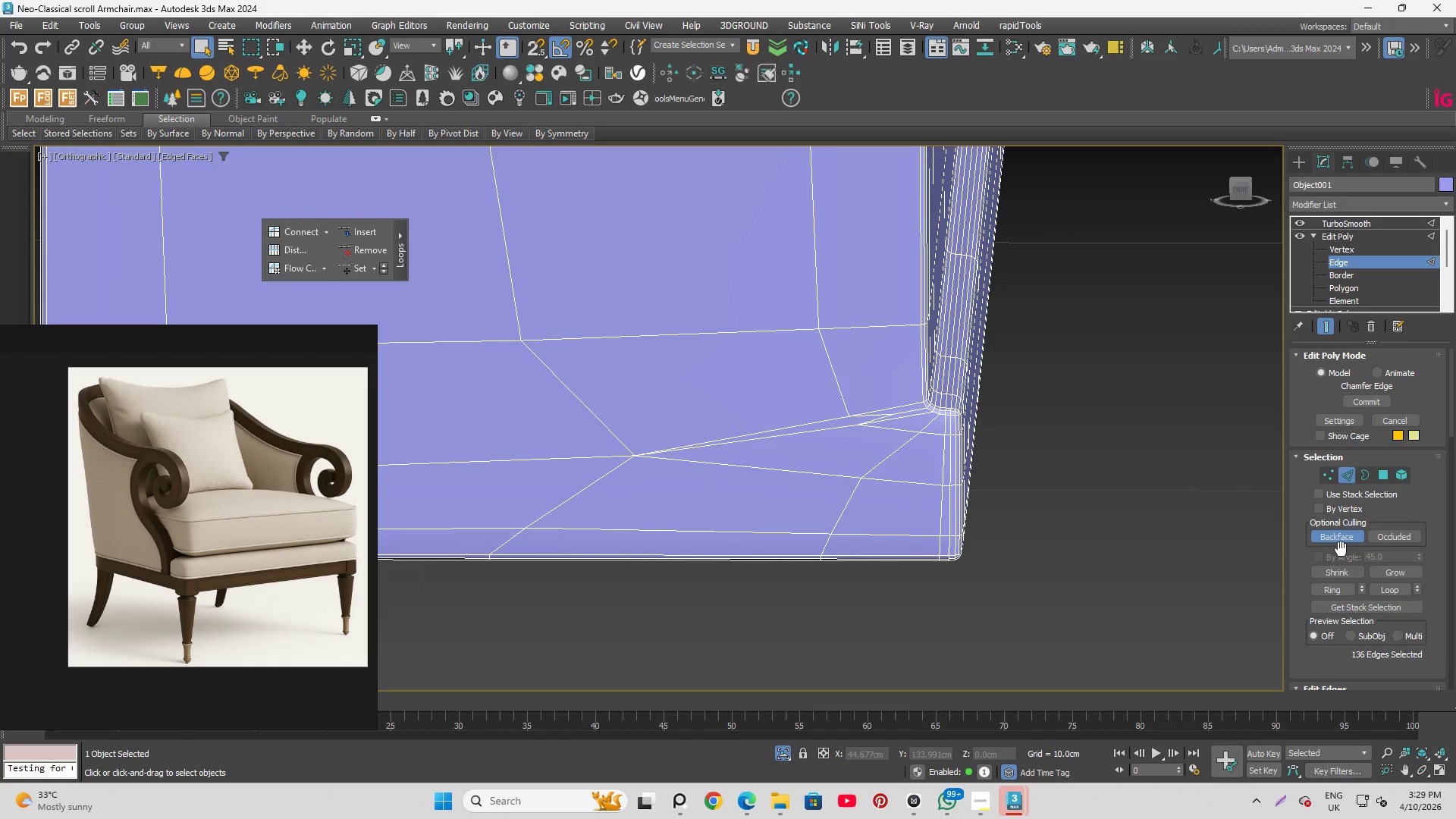 
scroll: coordinate [1299, 529], scroll_direction: down, amount: 9.0
 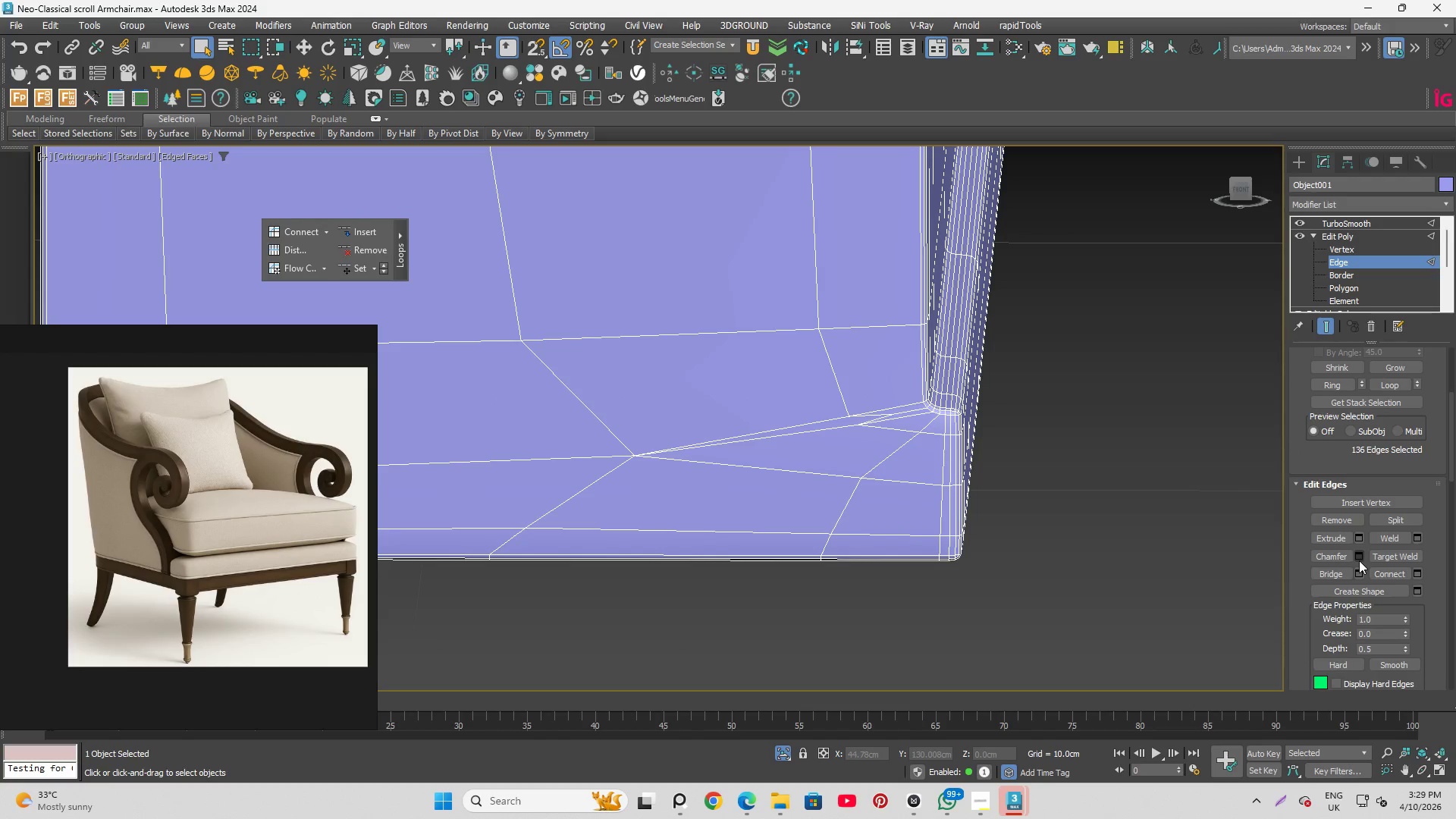 
left_click([1357, 557])
 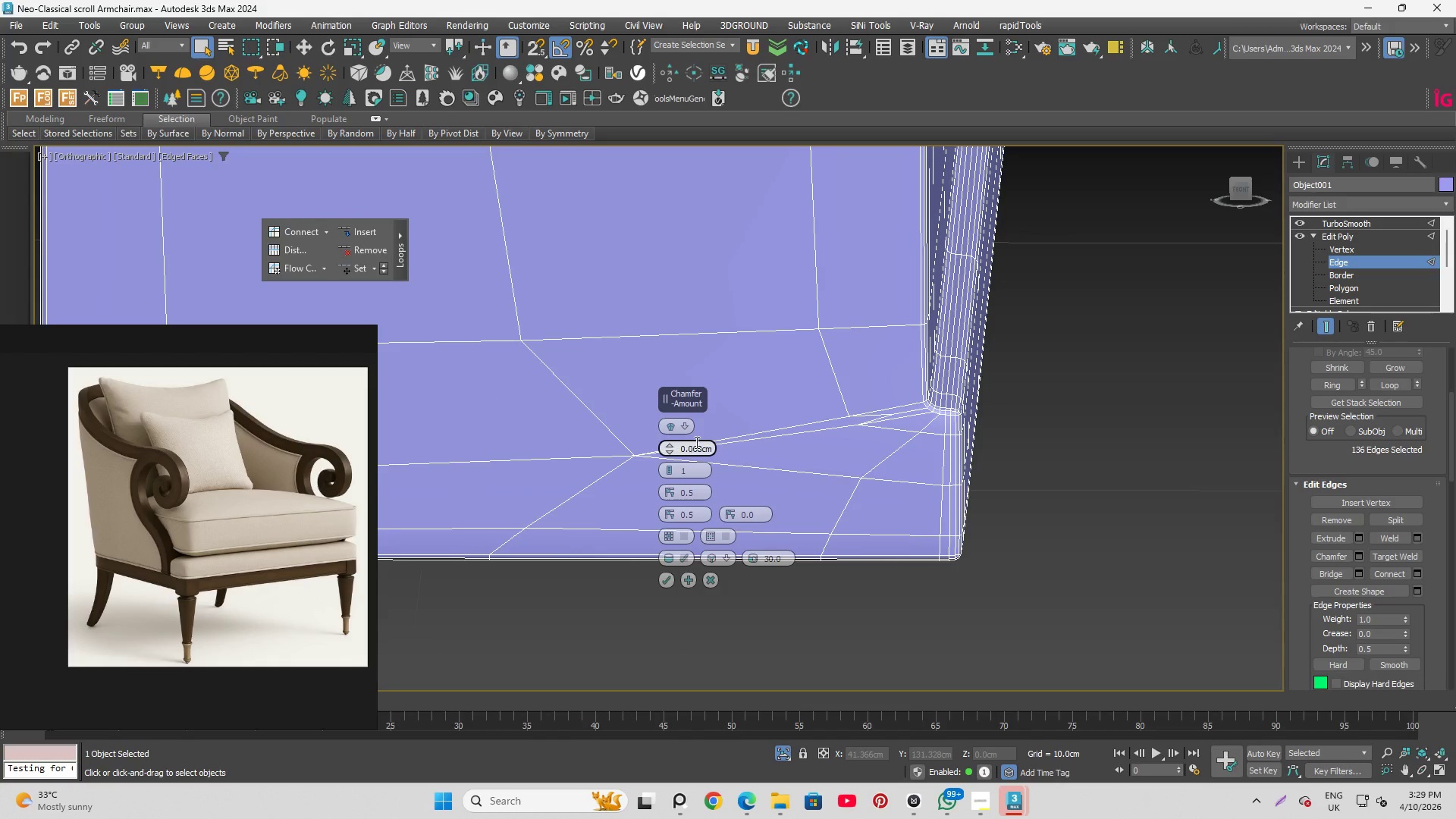 
left_click_drag(start_coordinate=[714, 447], to_coordinate=[690, 447])
 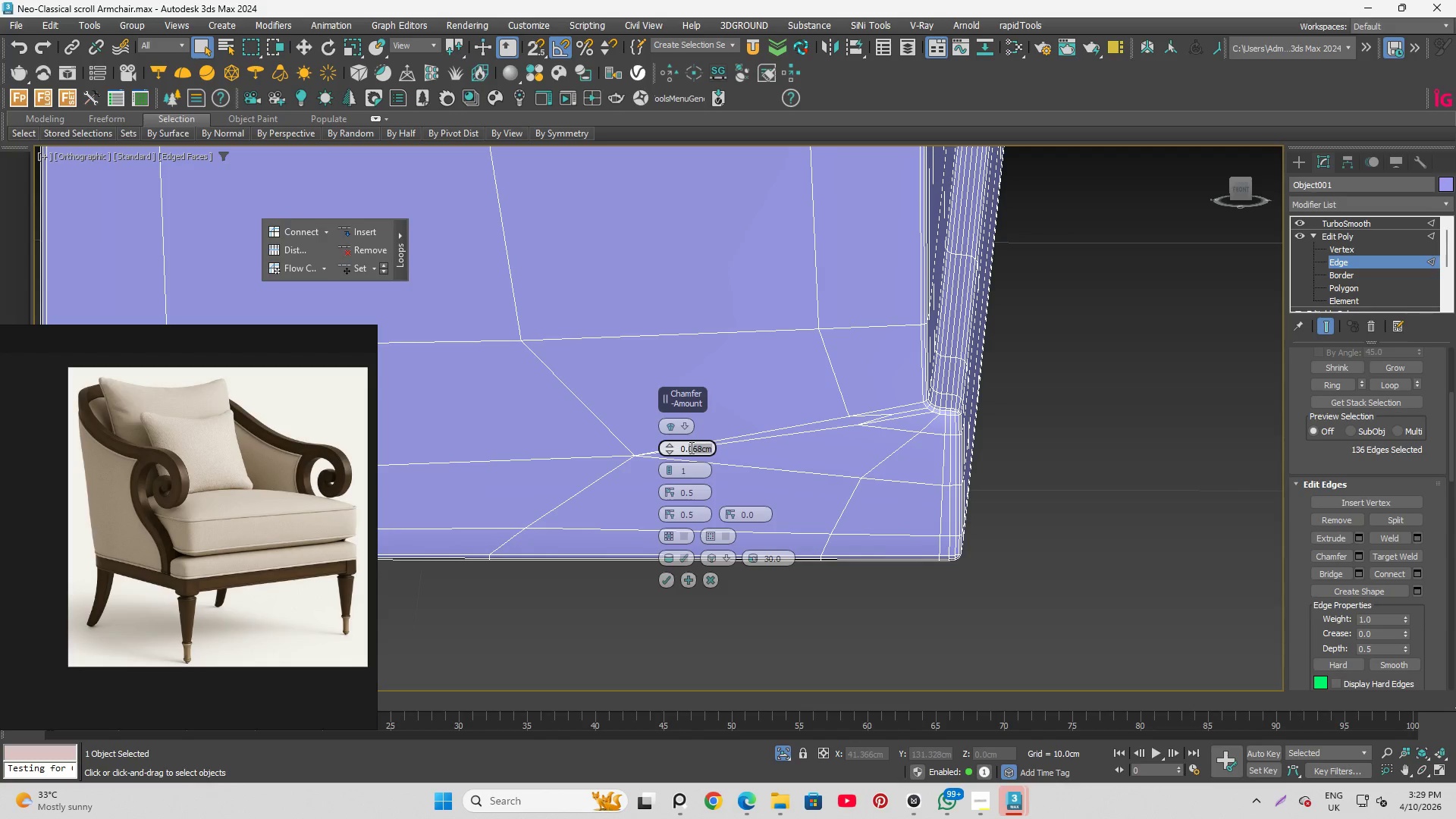 
key(2)
 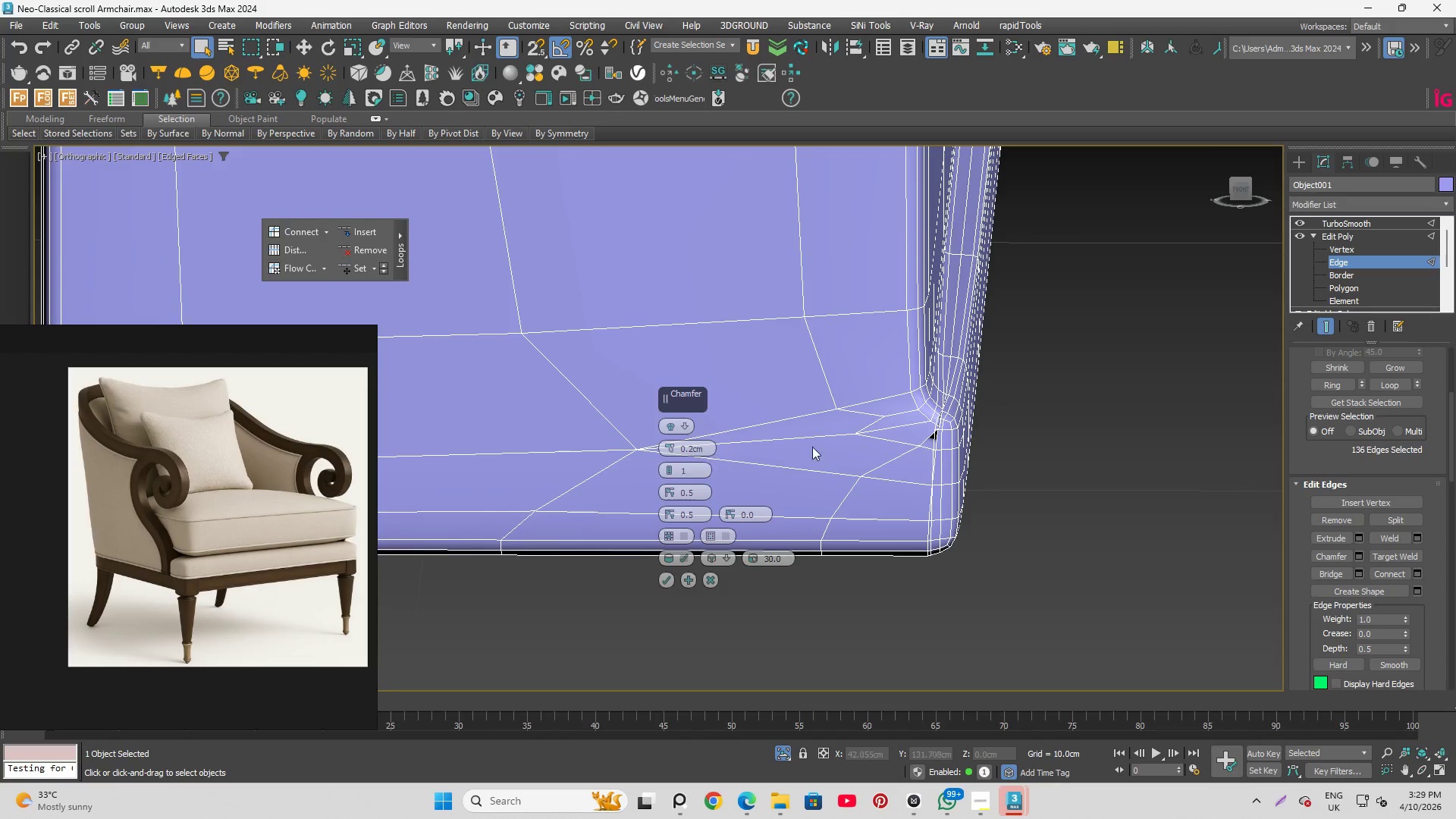 
scroll: coordinate [944, 457], scroll_direction: down, amount: 5.0
 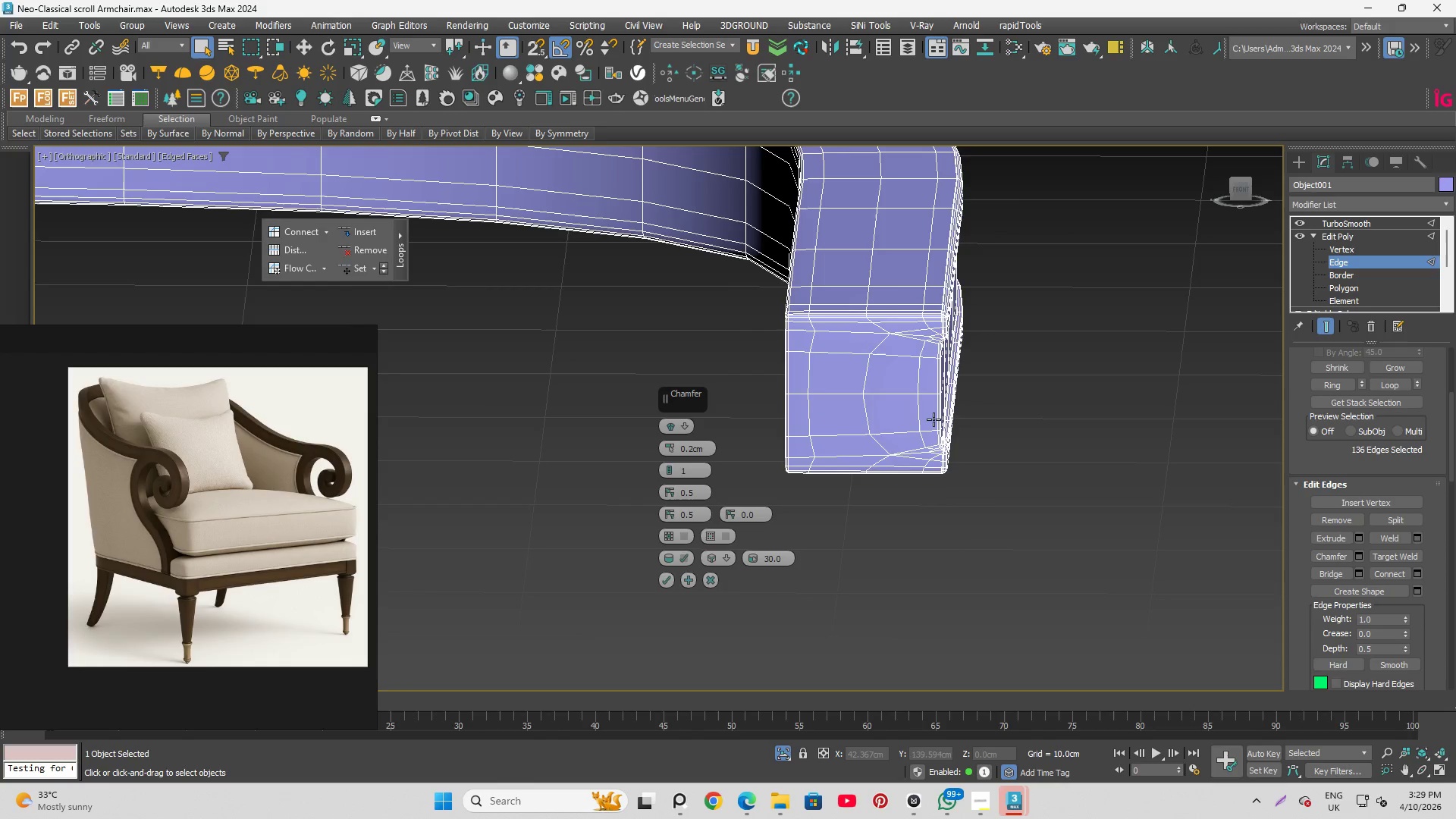 
scroll: coordinate [938, 414], scroll_direction: up, amount: 4.0
 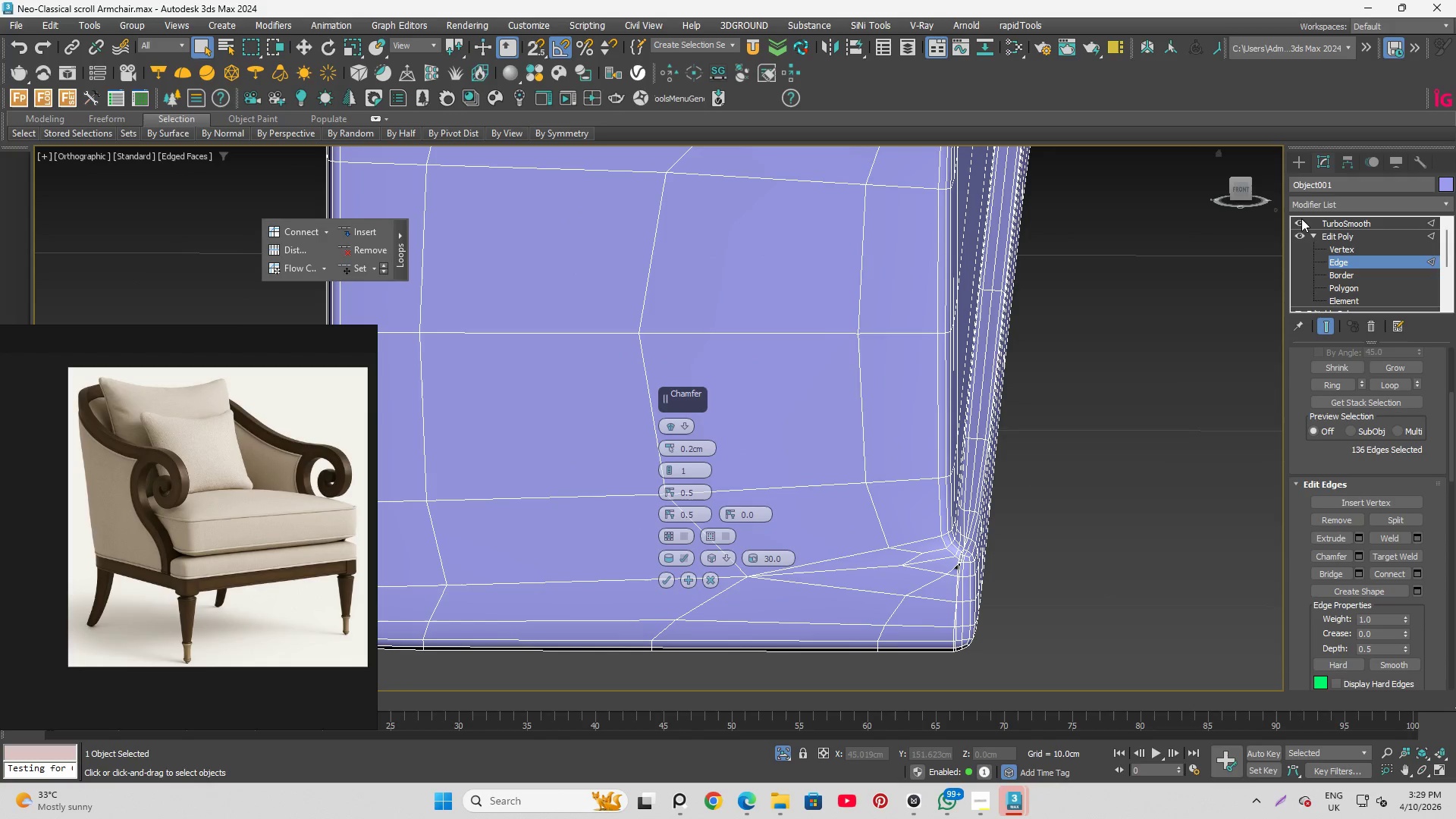 
left_click([1299, 221])
 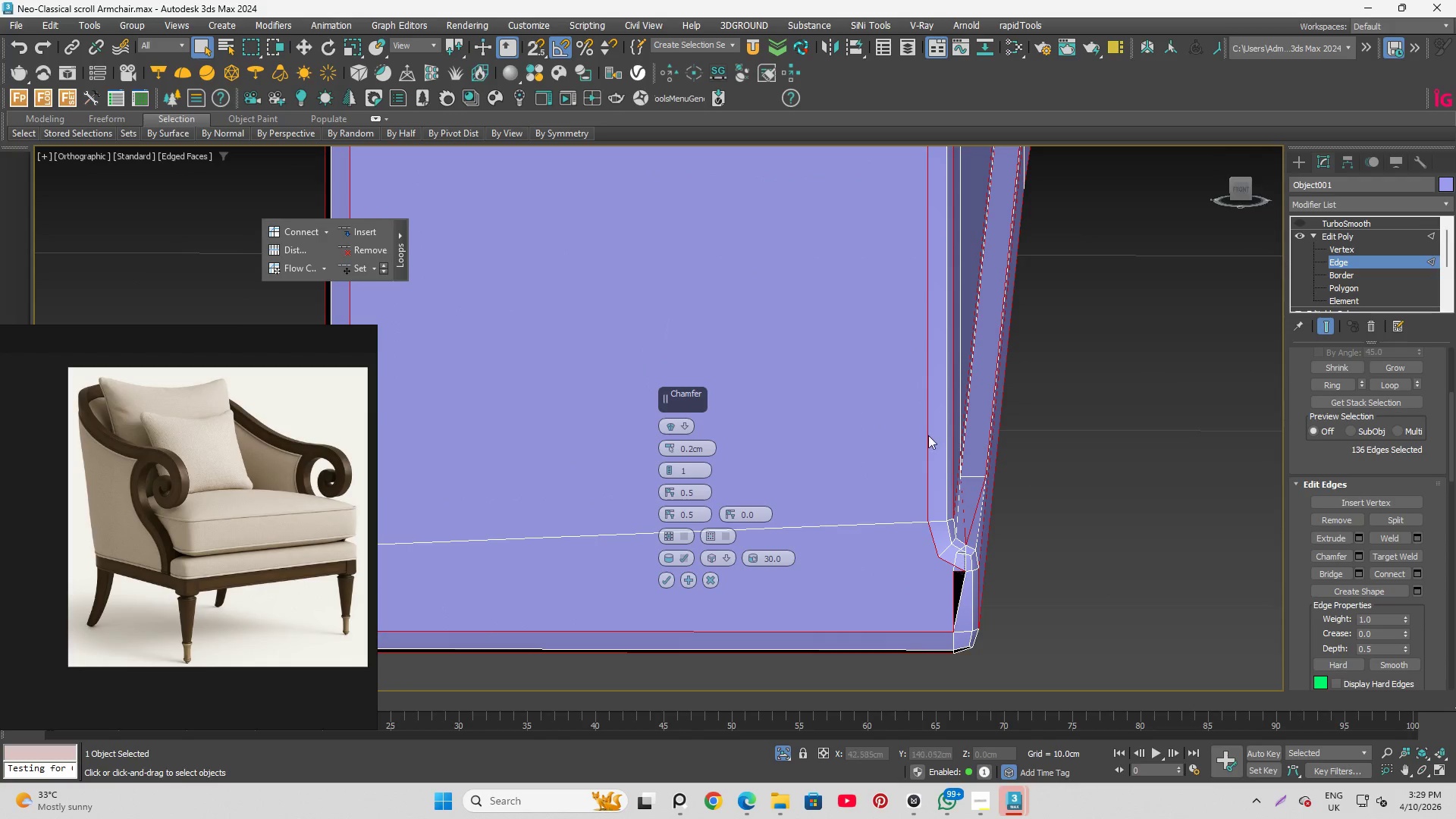 
hold_key(key=AltLeft, duration=1.44)
 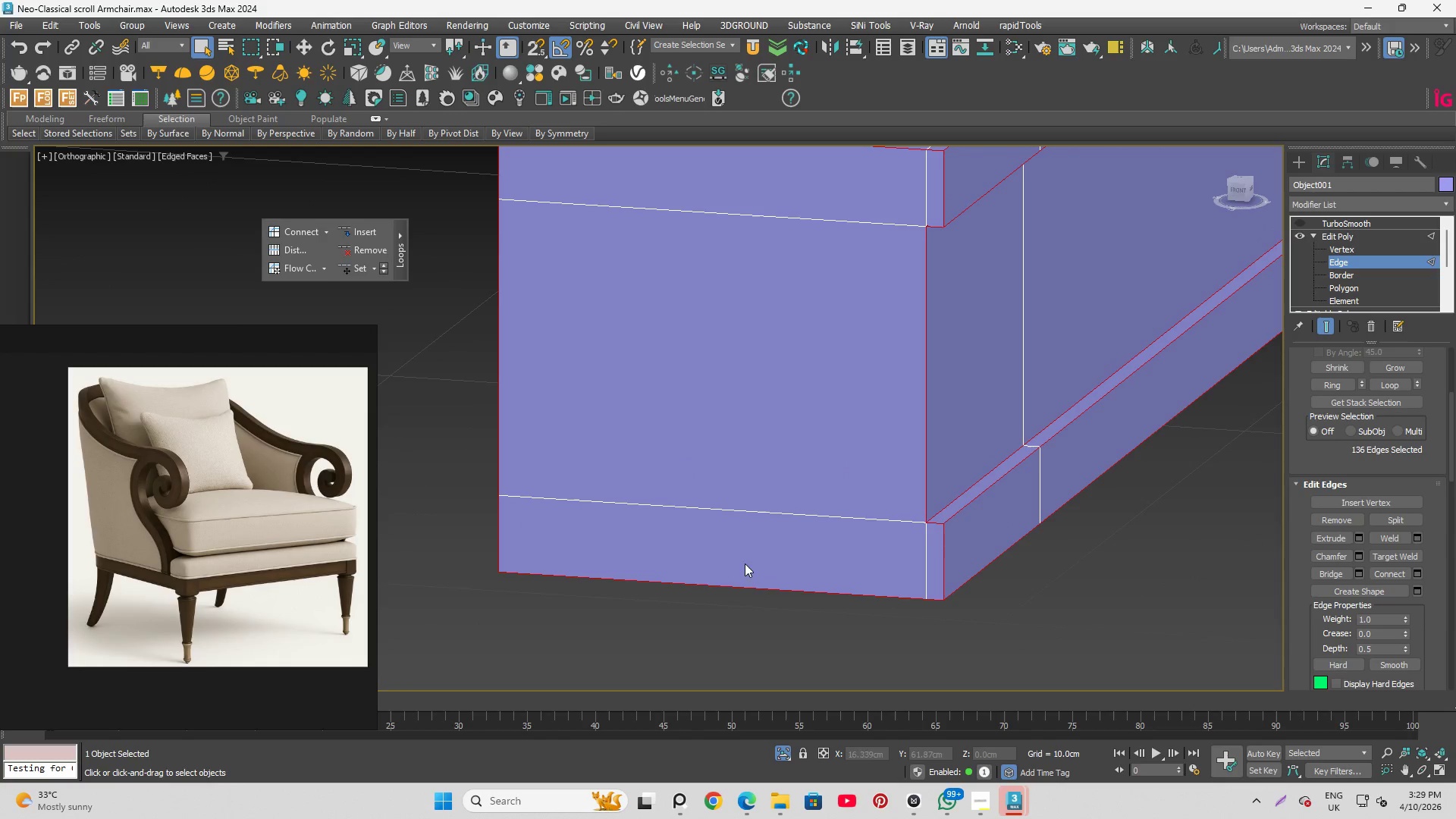 
scroll: coordinate [869, 454], scroll_direction: down, amount: 1.0
 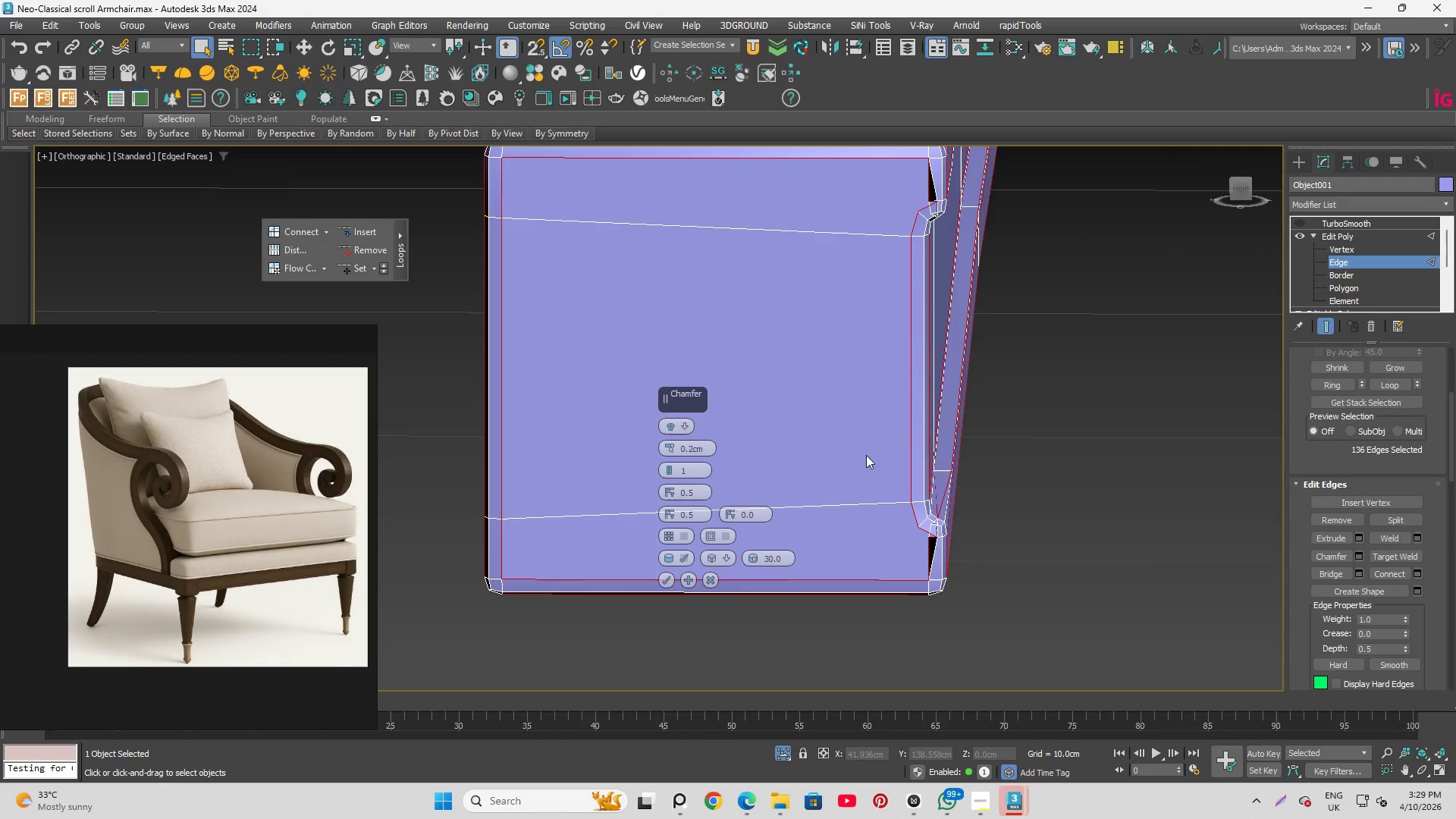 
scroll: coordinate [891, 507], scroll_direction: up, amount: 4.0
 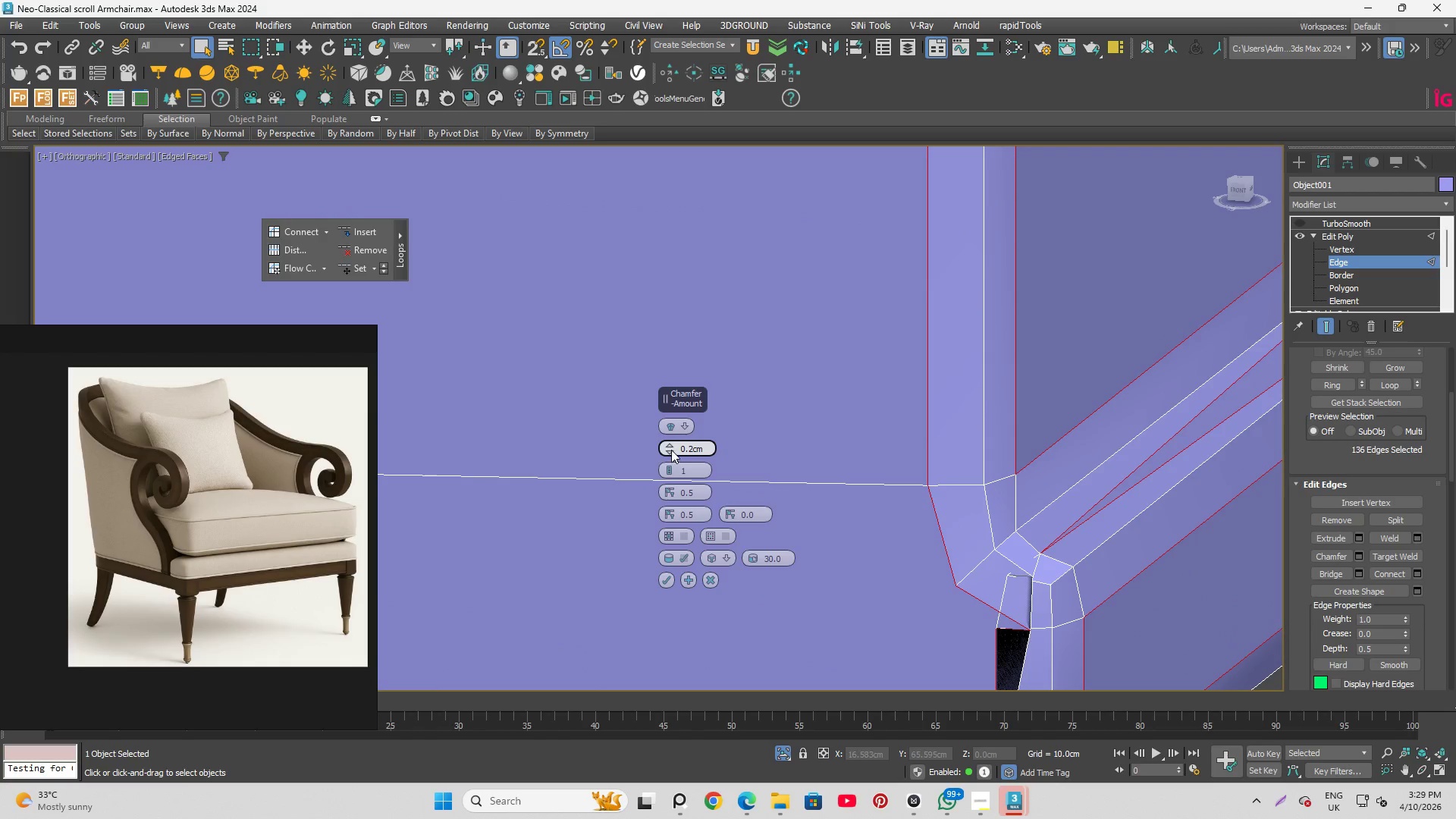 
left_click_drag(start_coordinate=[669, 453], to_coordinate=[679, 495])
 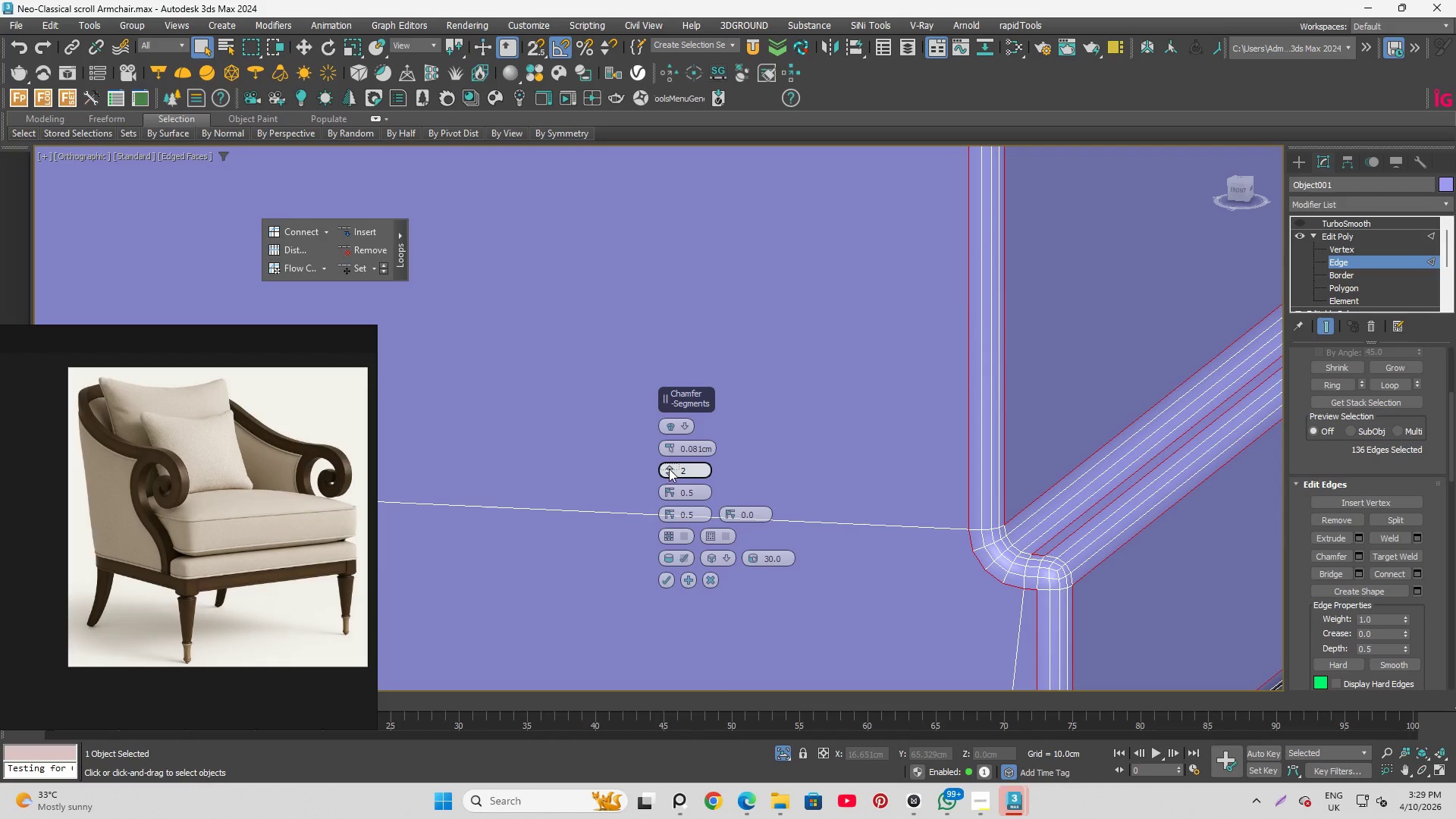 
scroll: coordinate [996, 534], scroll_direction: down, amount: 6.0
 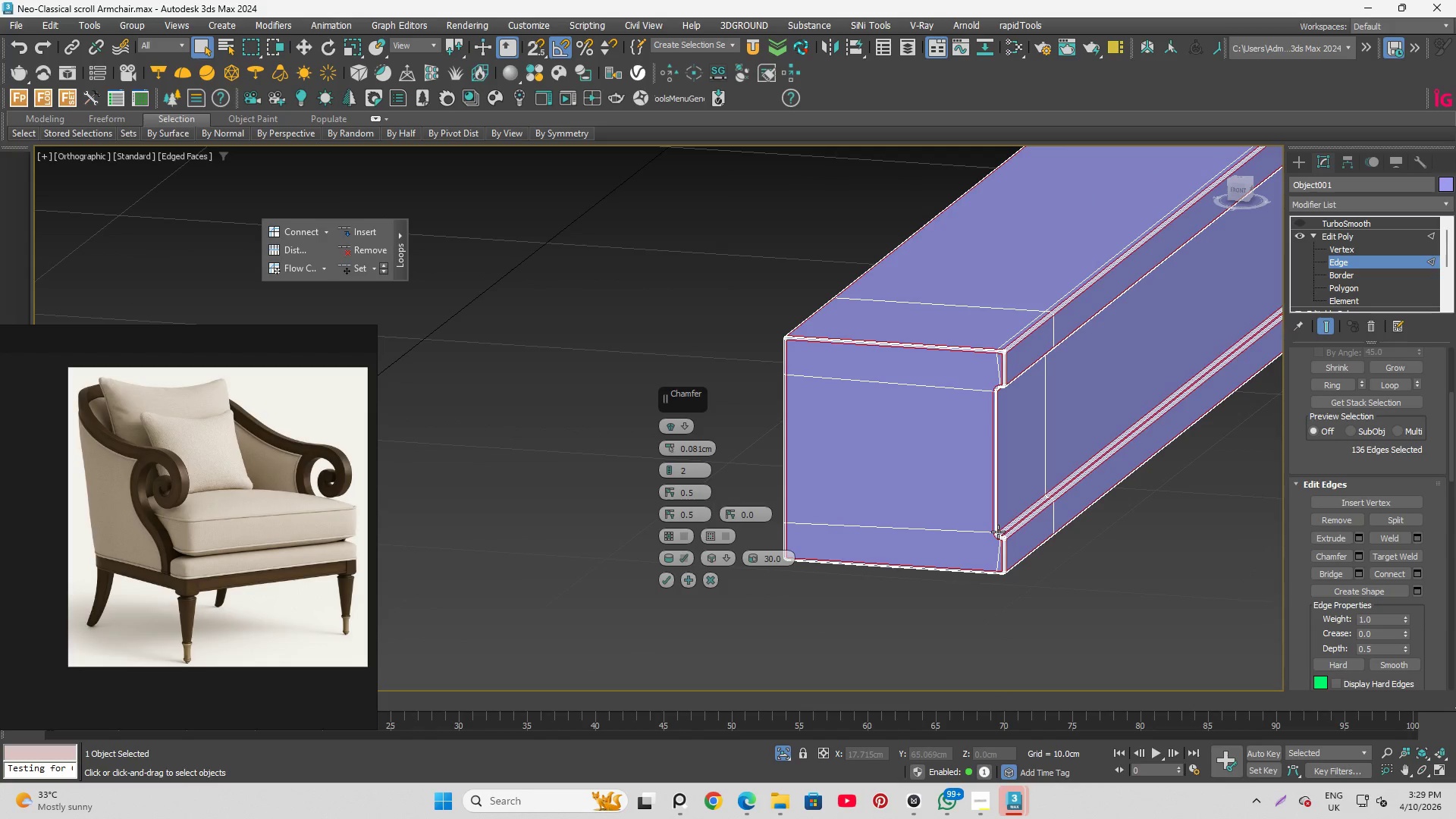 
key(F4)
 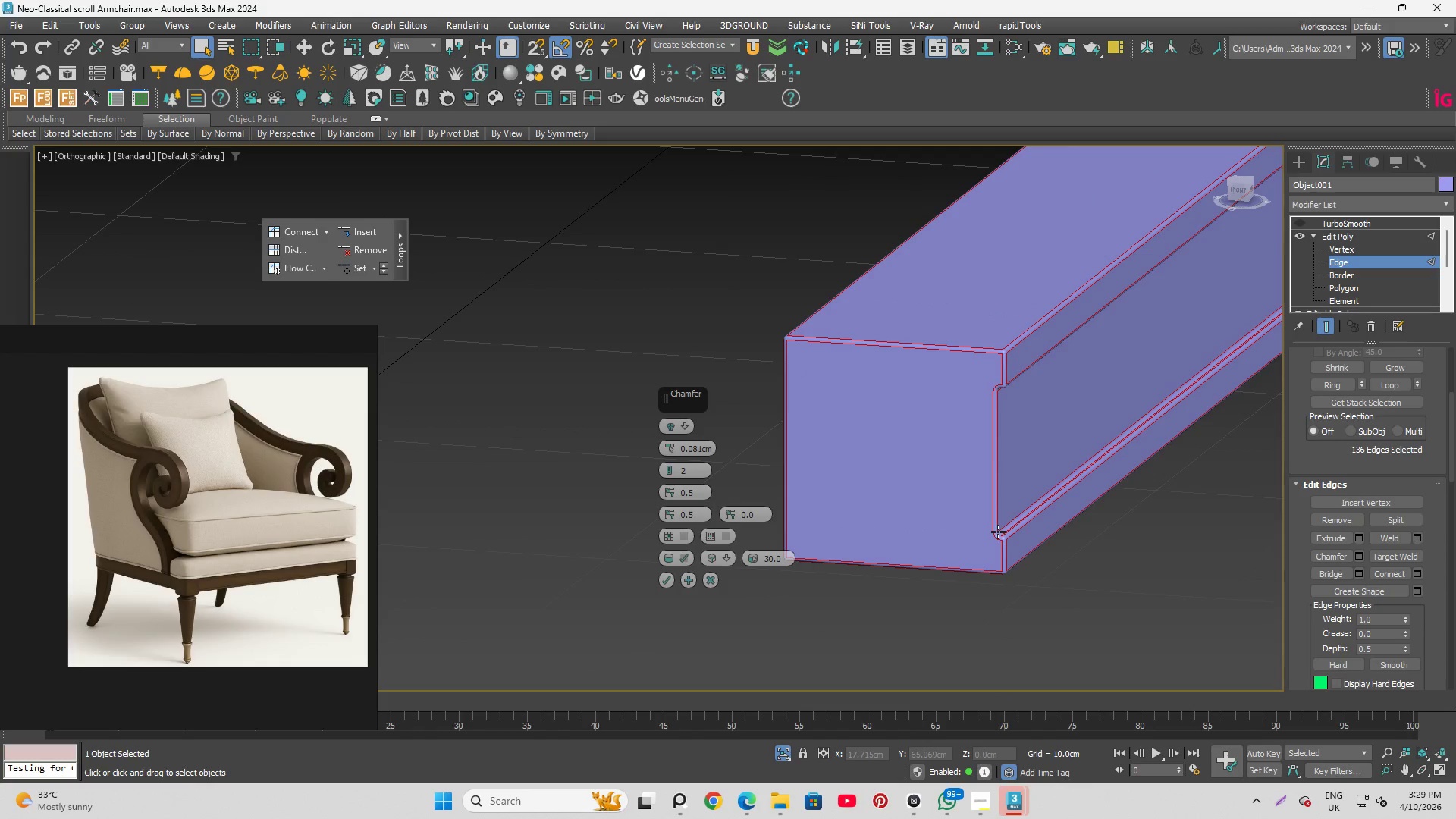 
hold_key(key=AltLeft, duration=1.5)
 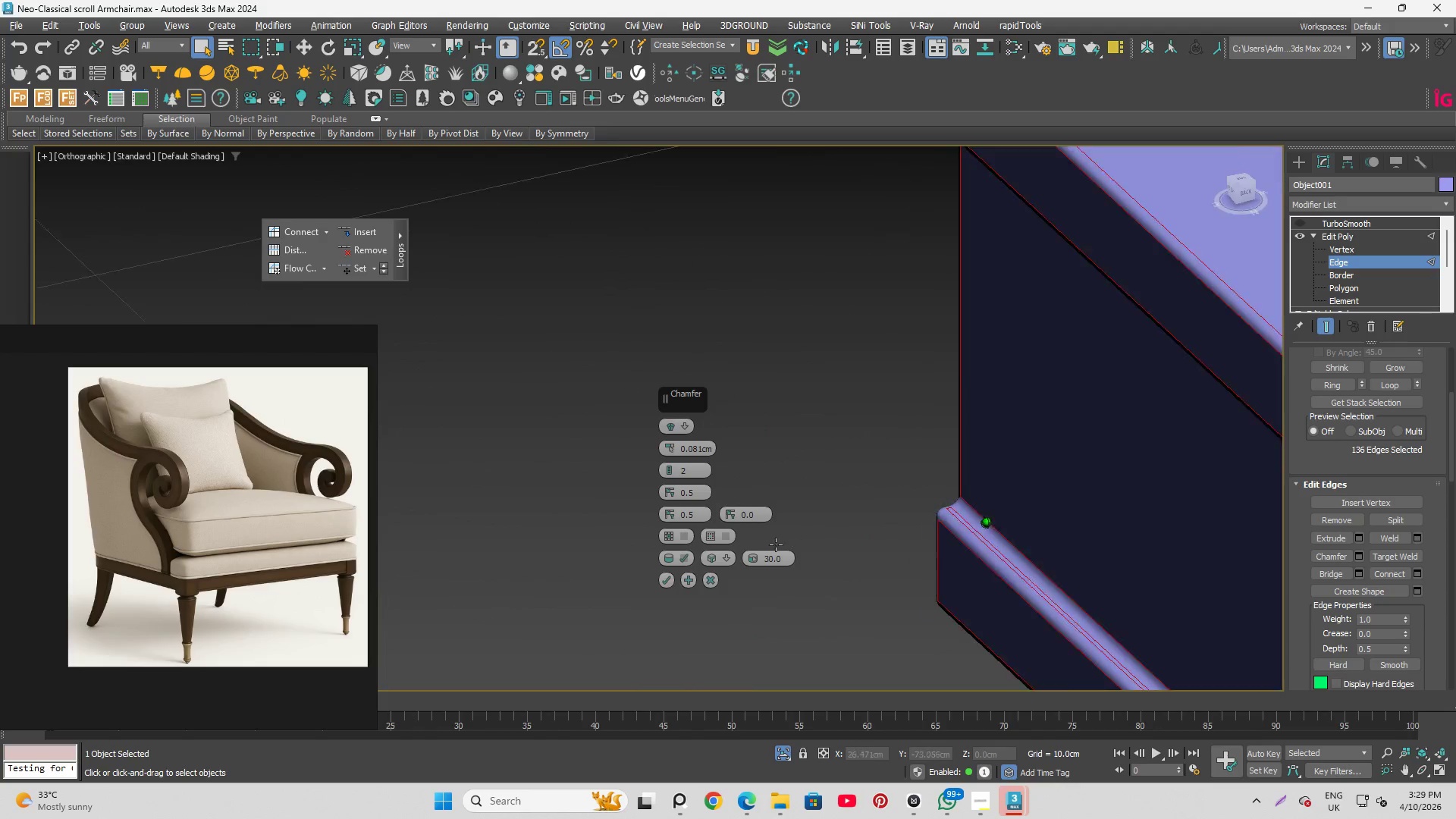 
scroll: coordinate [961, 535], scroll_direction: up, amount: 3.0
 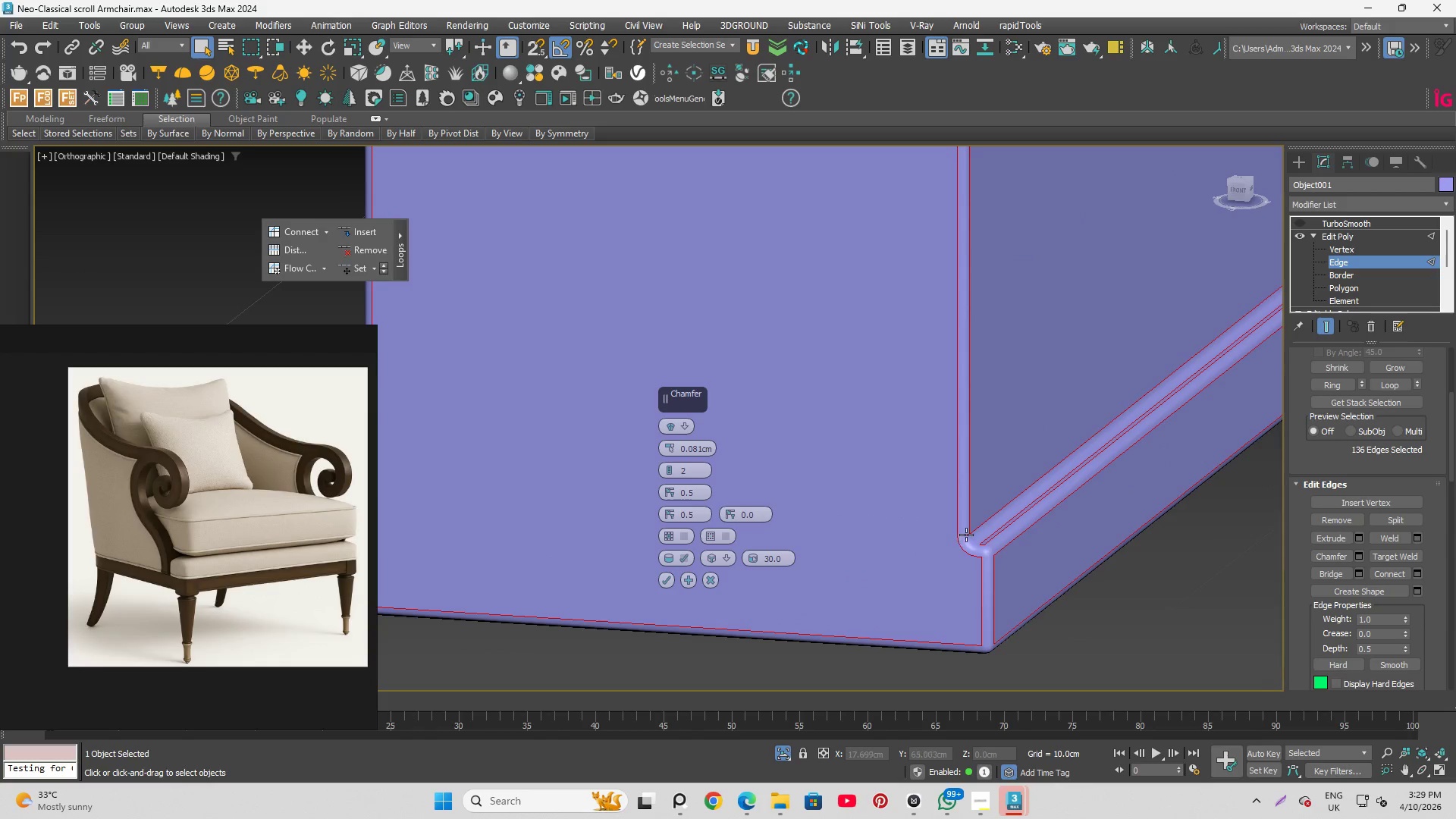 
hold_key(key=AltLeft, duration=1.05)
 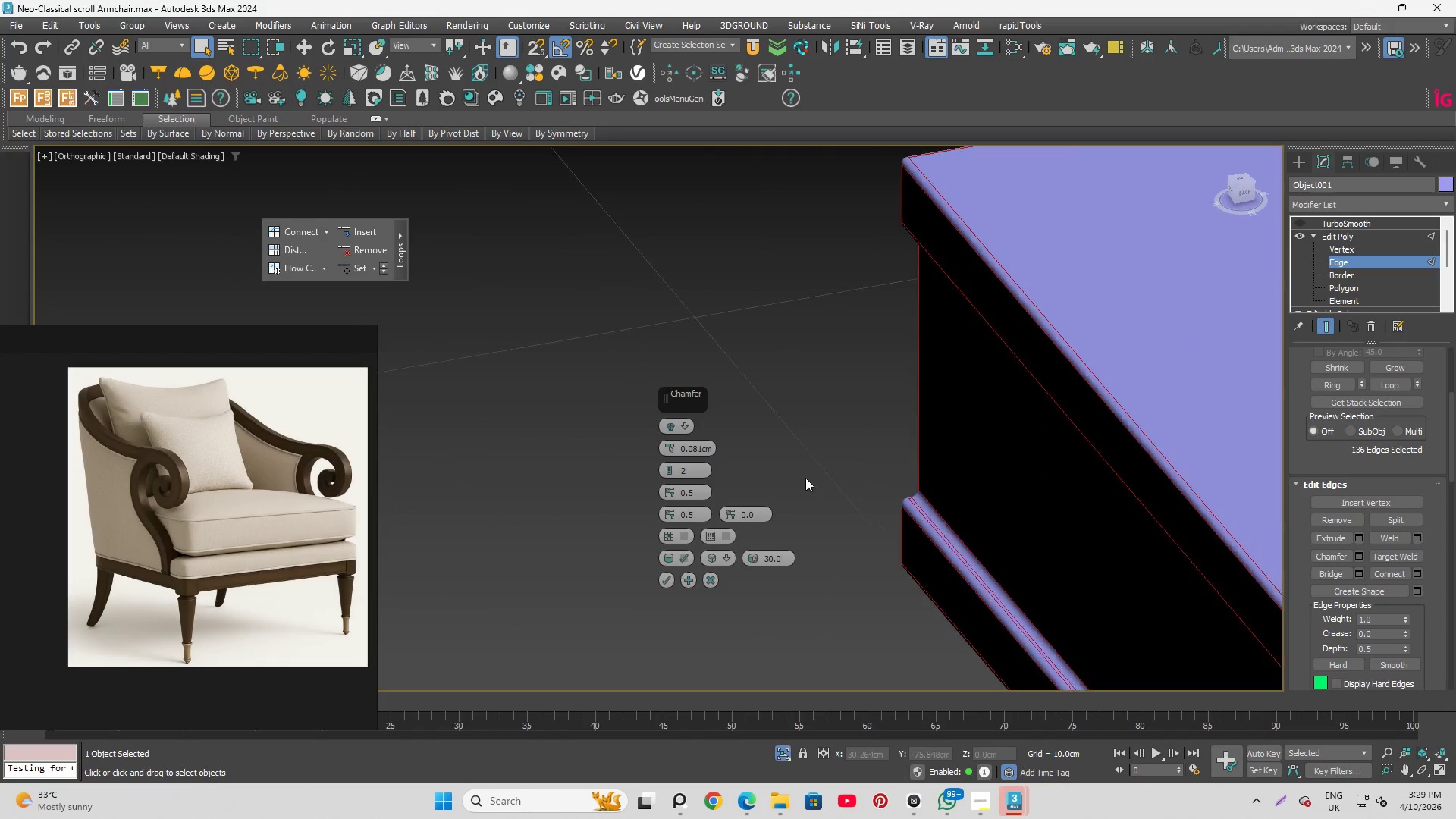 
scroll: coordinate [973, 541], scroll_direction: down, amount: 12.0
 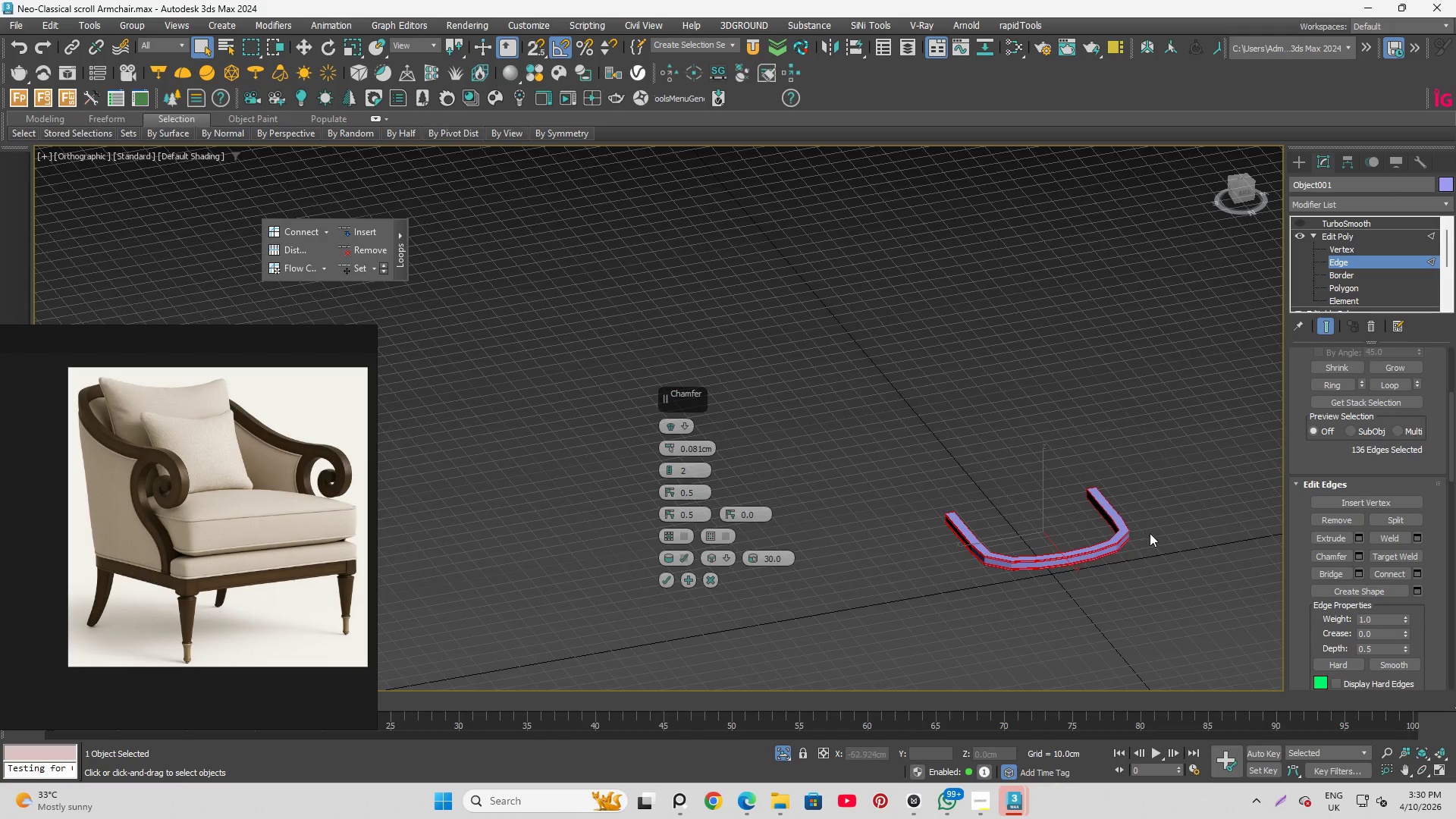 
hold_key(key=AltLeft, duration=0.69)
 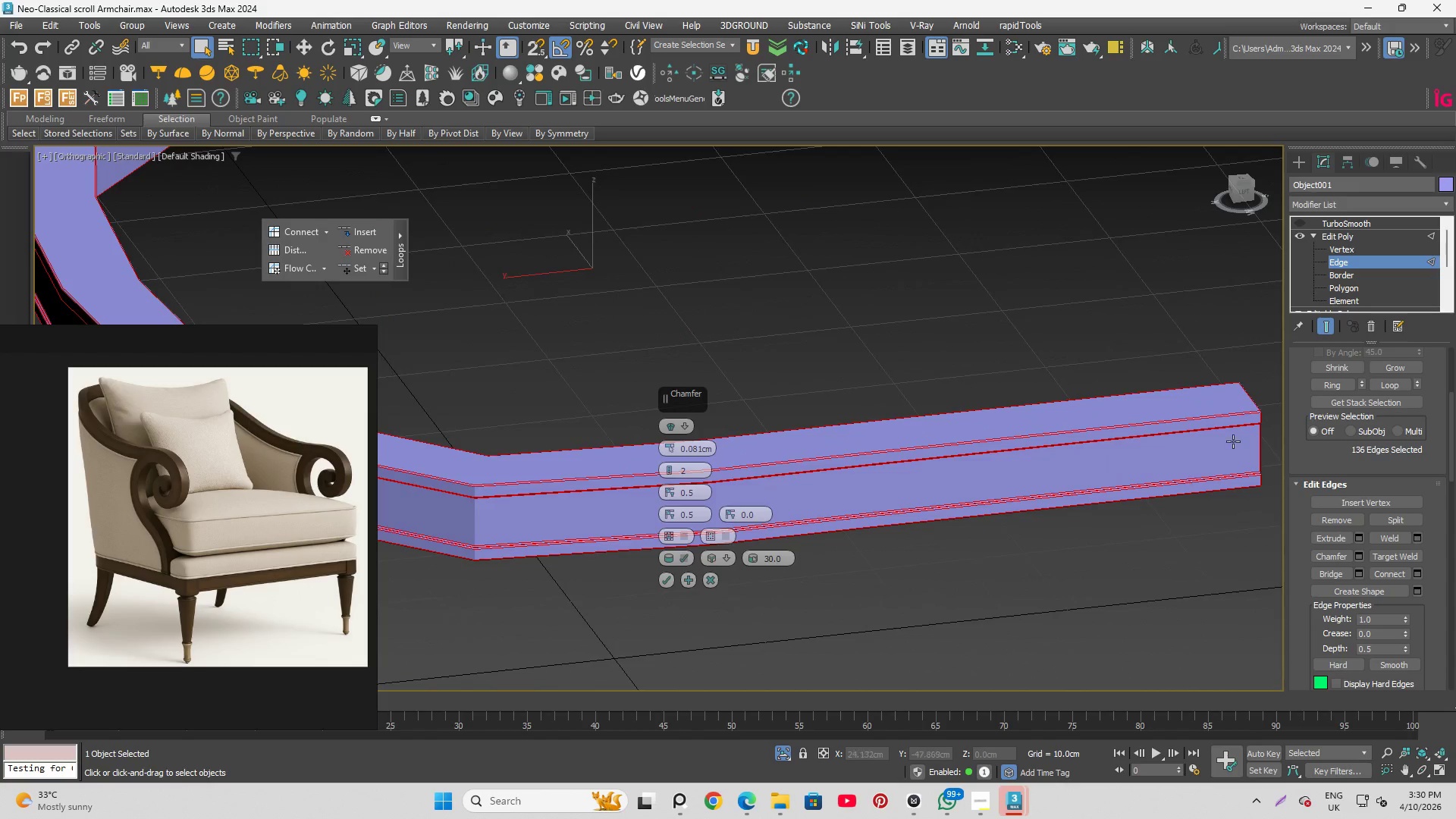 
hold_key(key=AltLeft, duration=1.7)
scroll: coordinate [937, 443], scroll_direction: up, amount: 7.0
 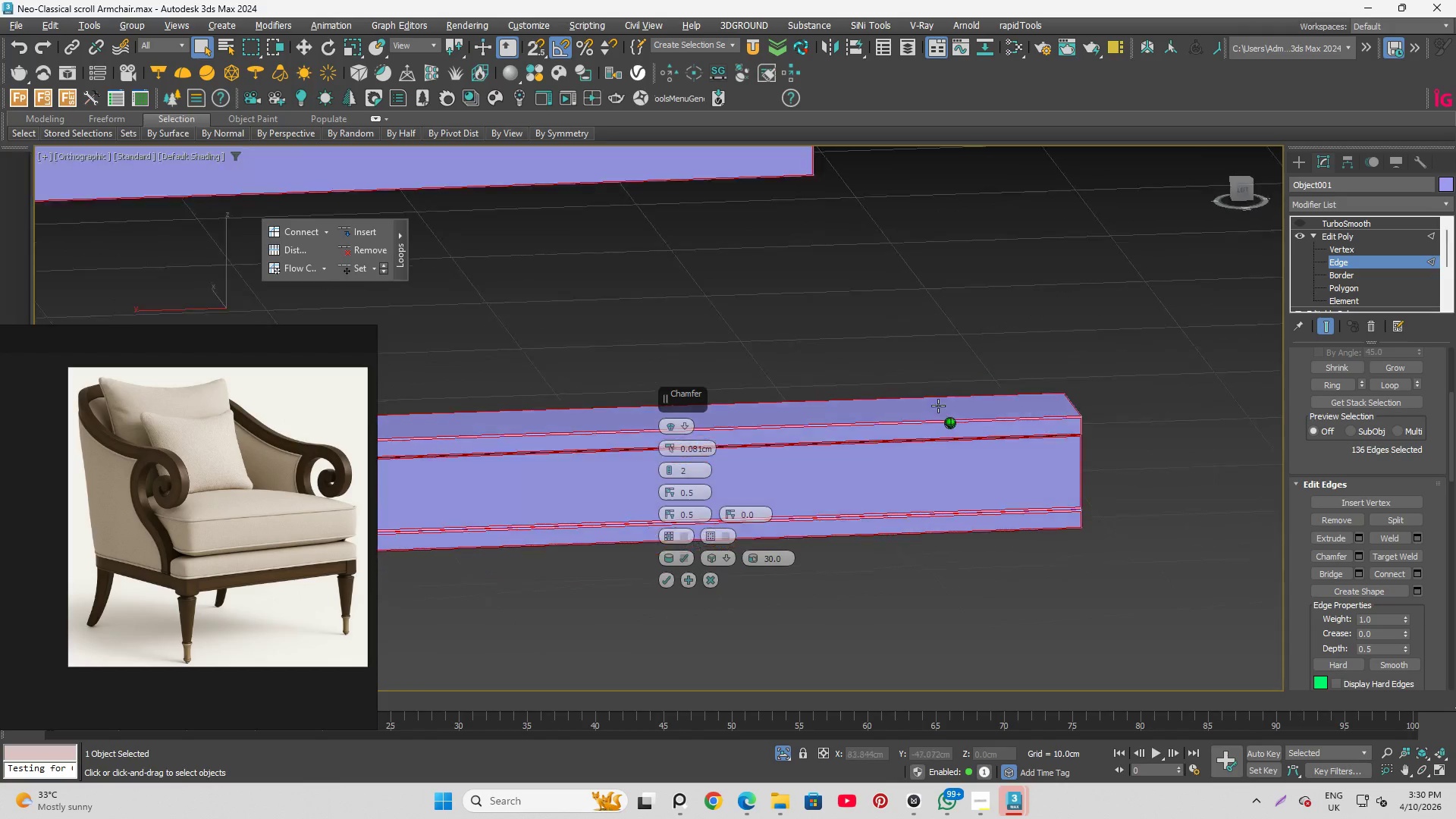 
hold_key(key=AltLeft, duration=0.45)
 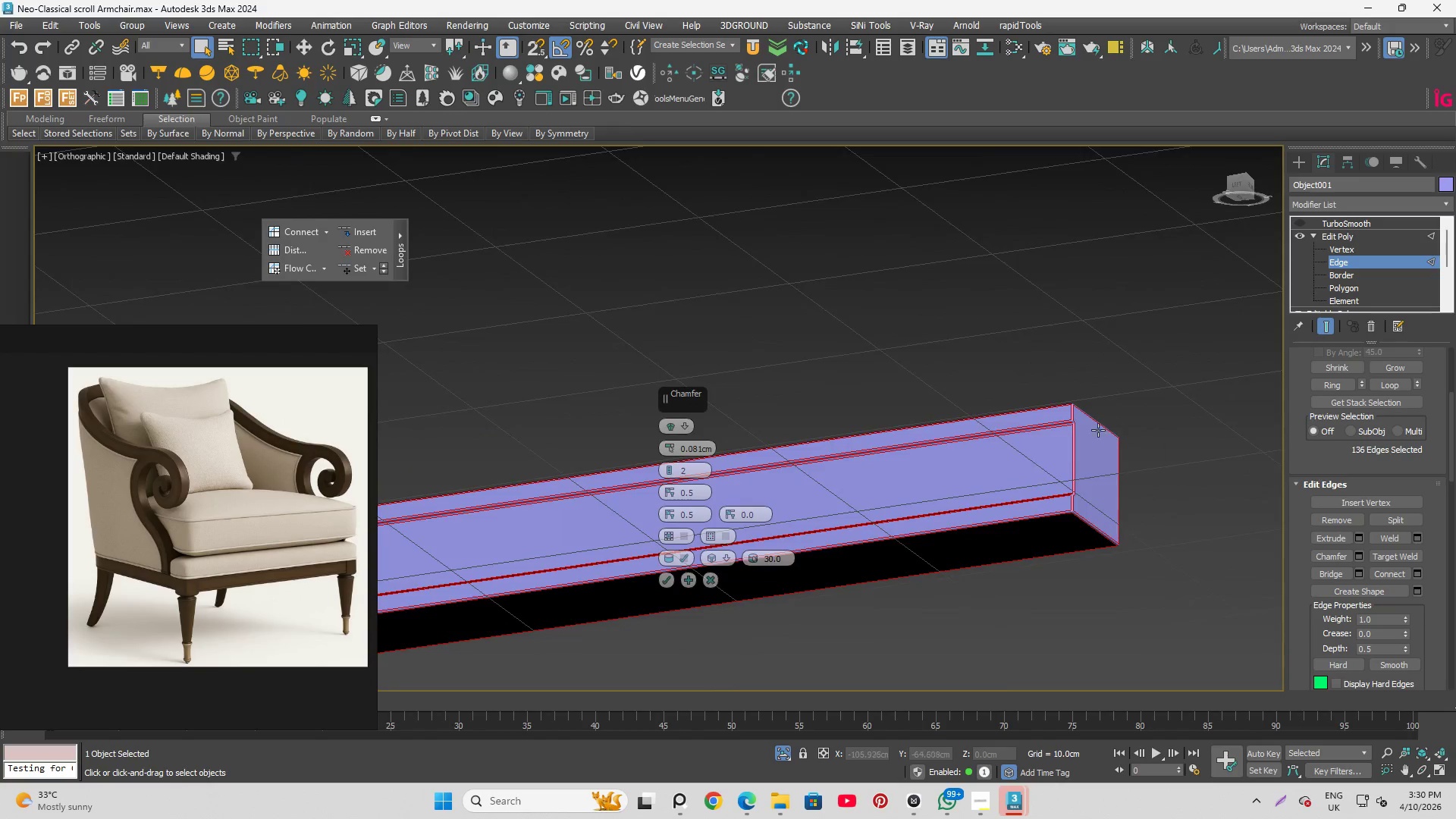 
hold_key(key=AltLeft, duration=1.5)
 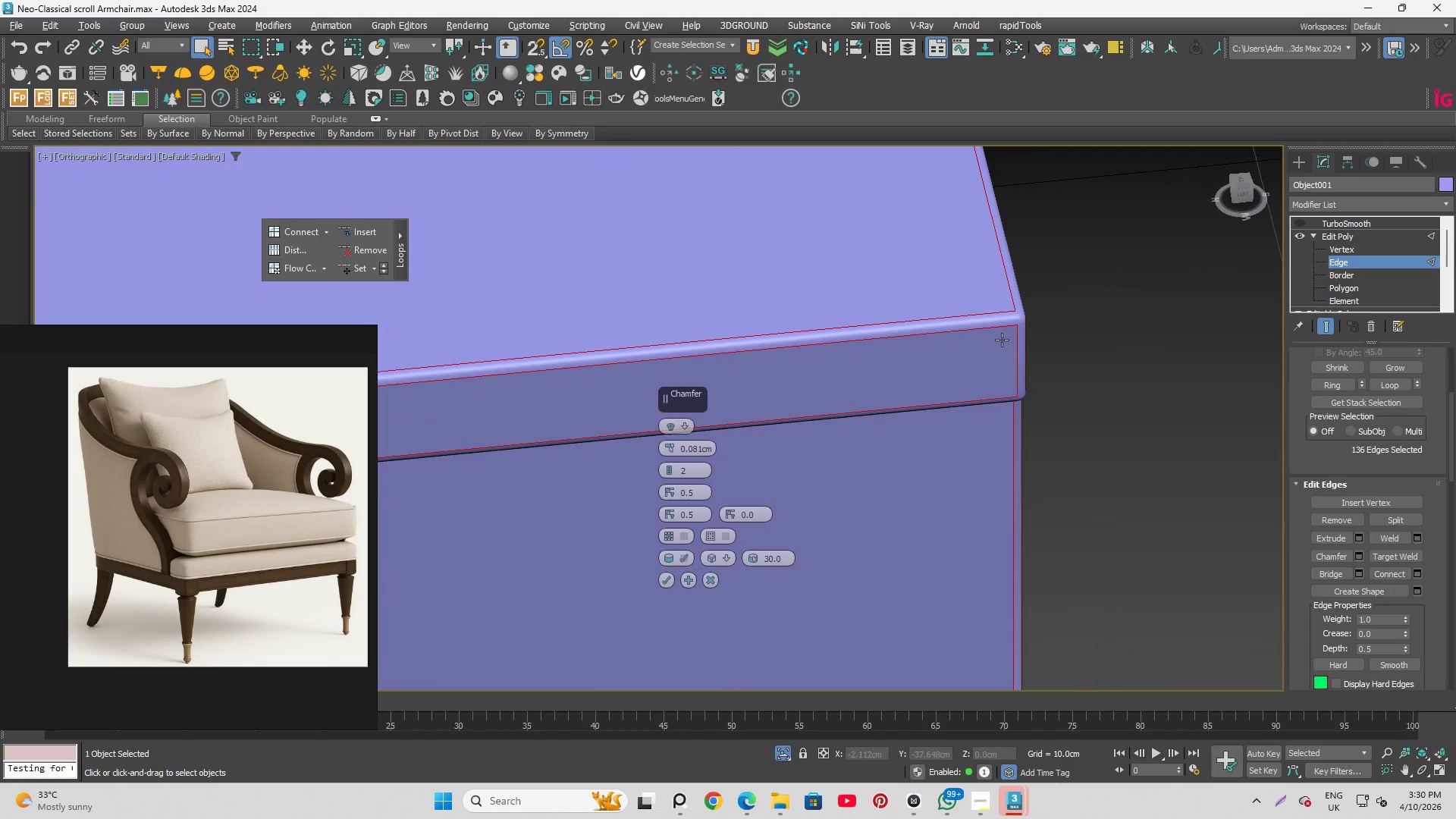 
scroll: coordinate [1004, 398], scroll_direction: up, amount: 5.0
 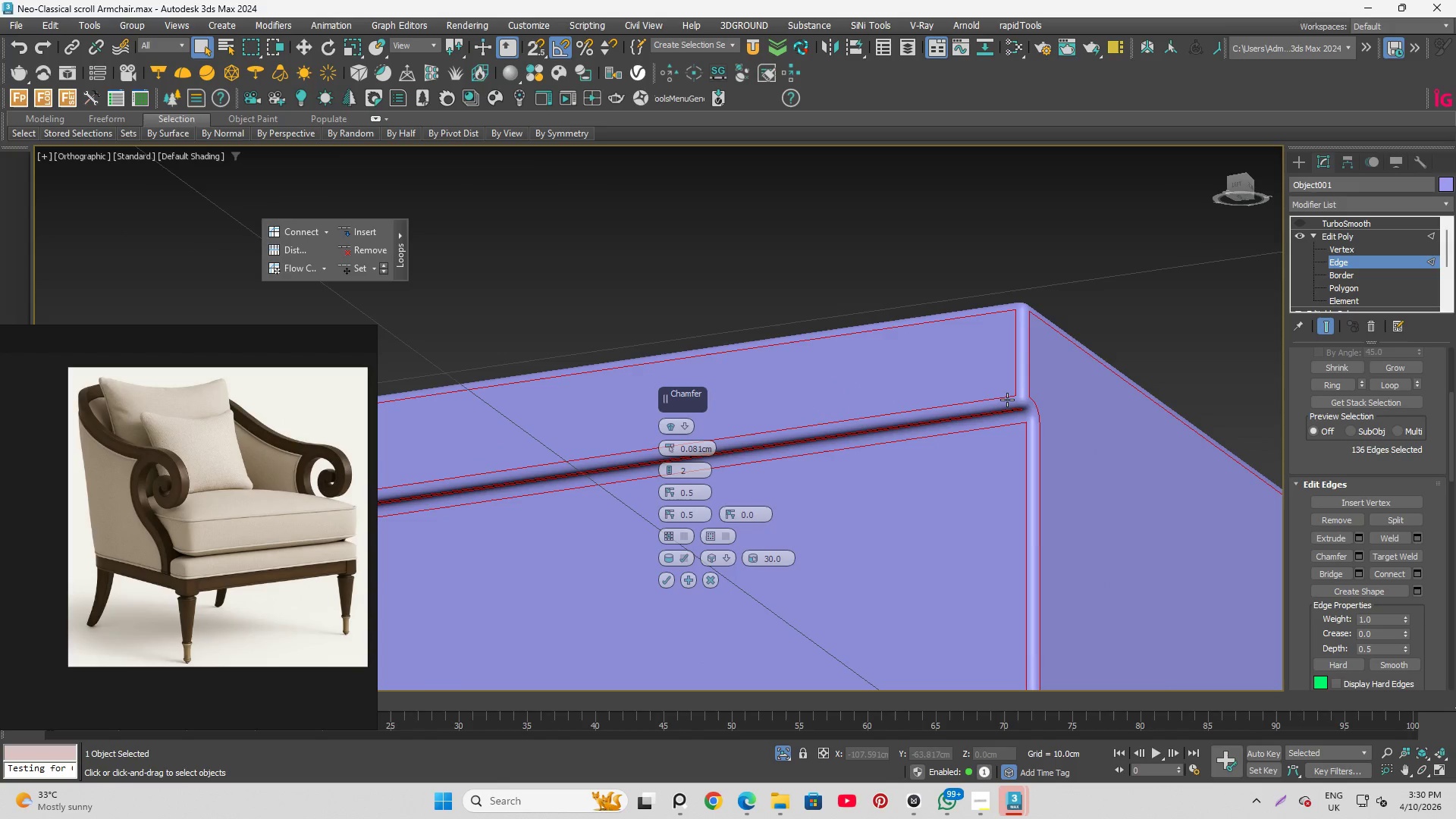 
hold_key(key=AltLeft, duration=0.56)
 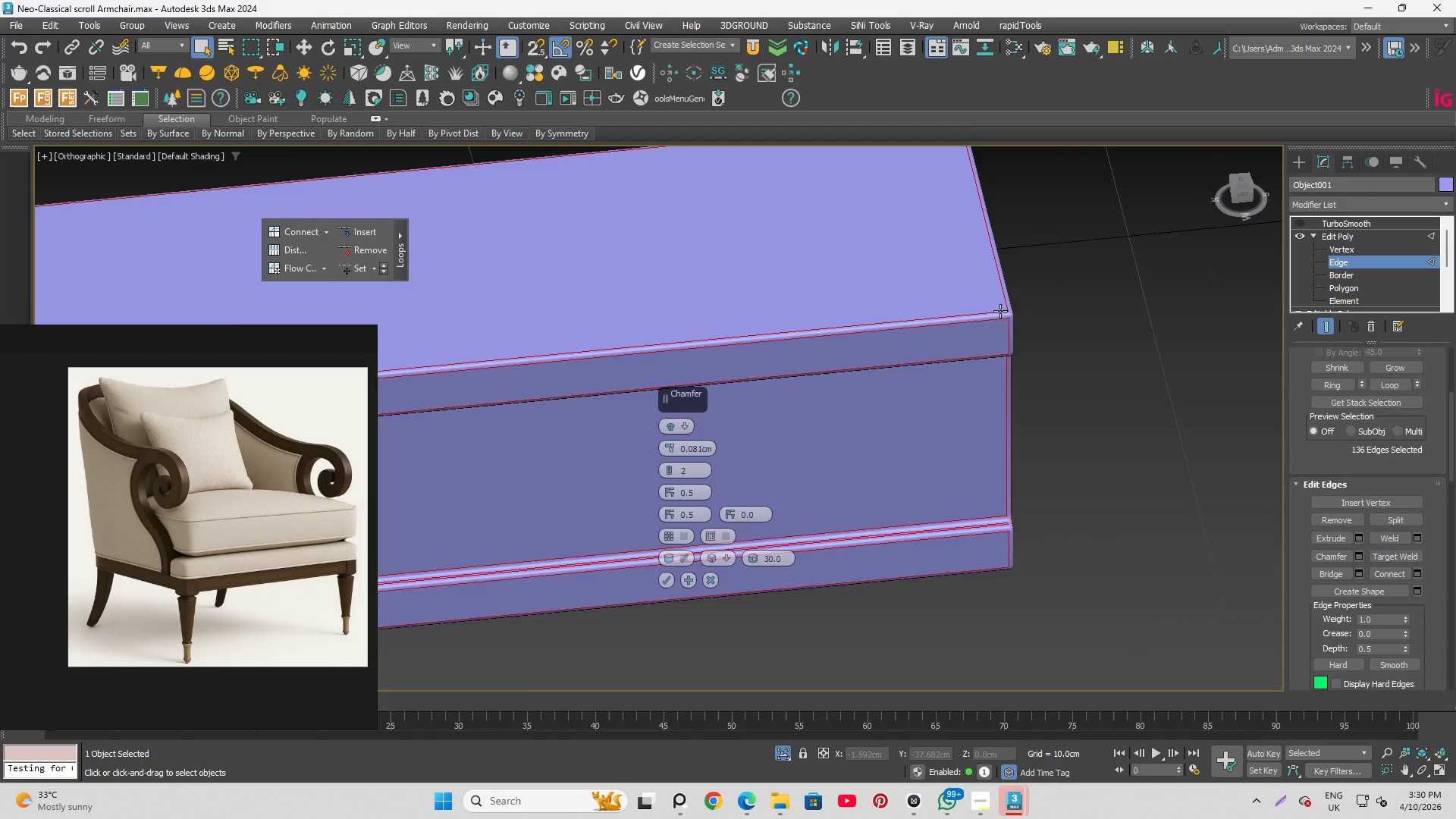 
scroll: coordinate [1000, 311], scroll_direction: down, amount: 5.0
 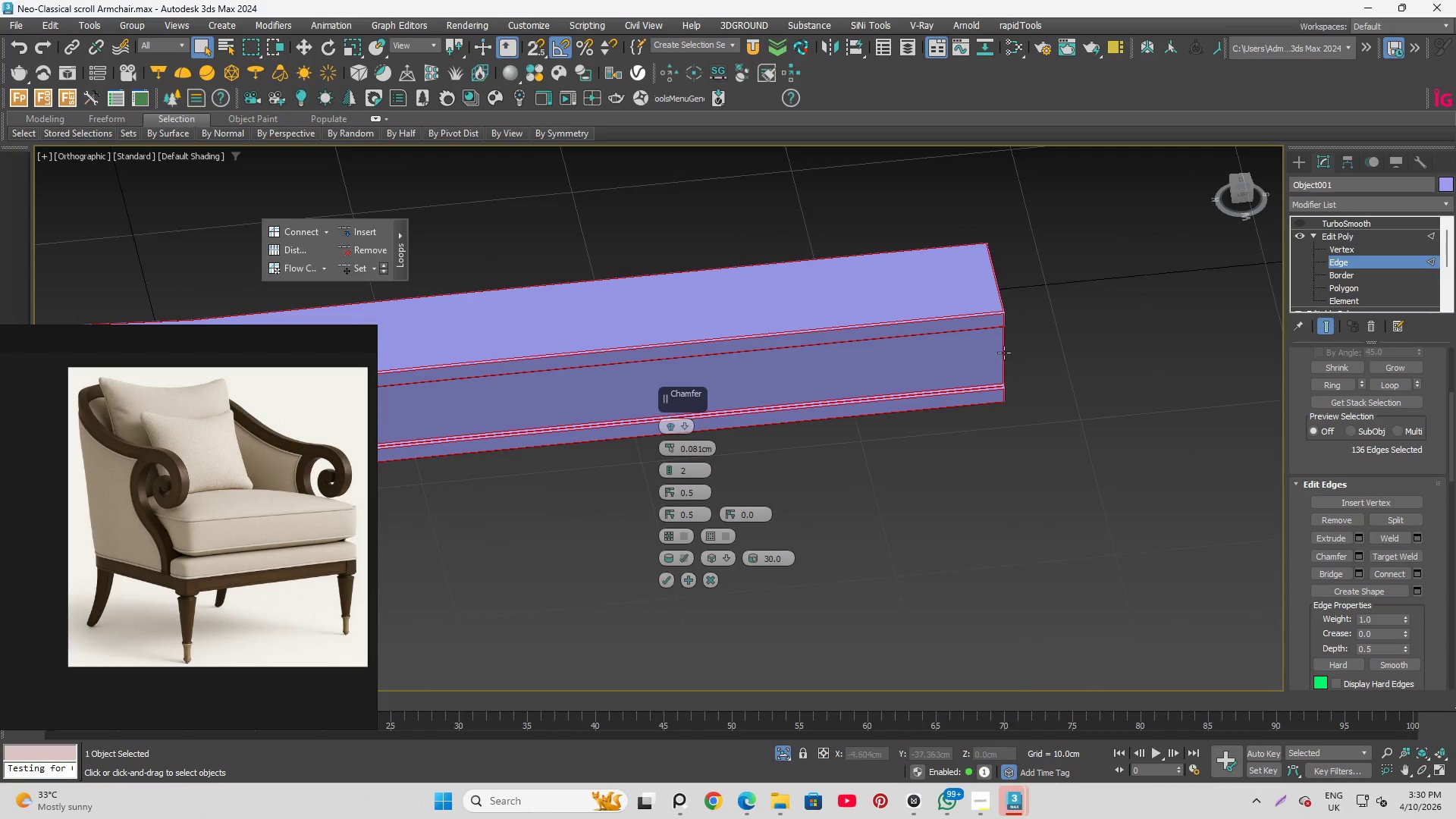 
hold_key(key=AltLeft, duration=1.5)
 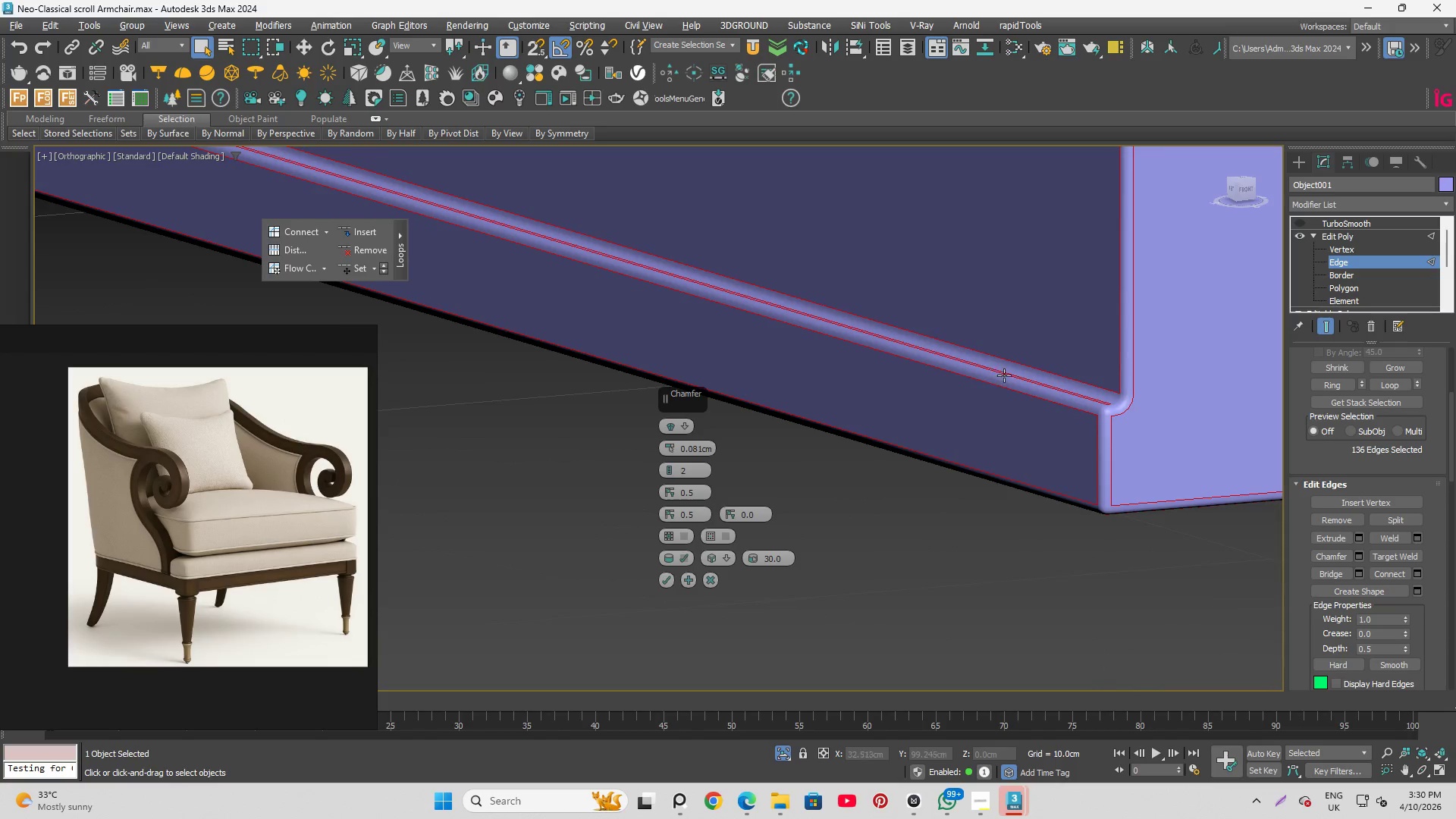 
scroll: coordinate [1116, 406], scroll_direction: up, amount: 5.0
 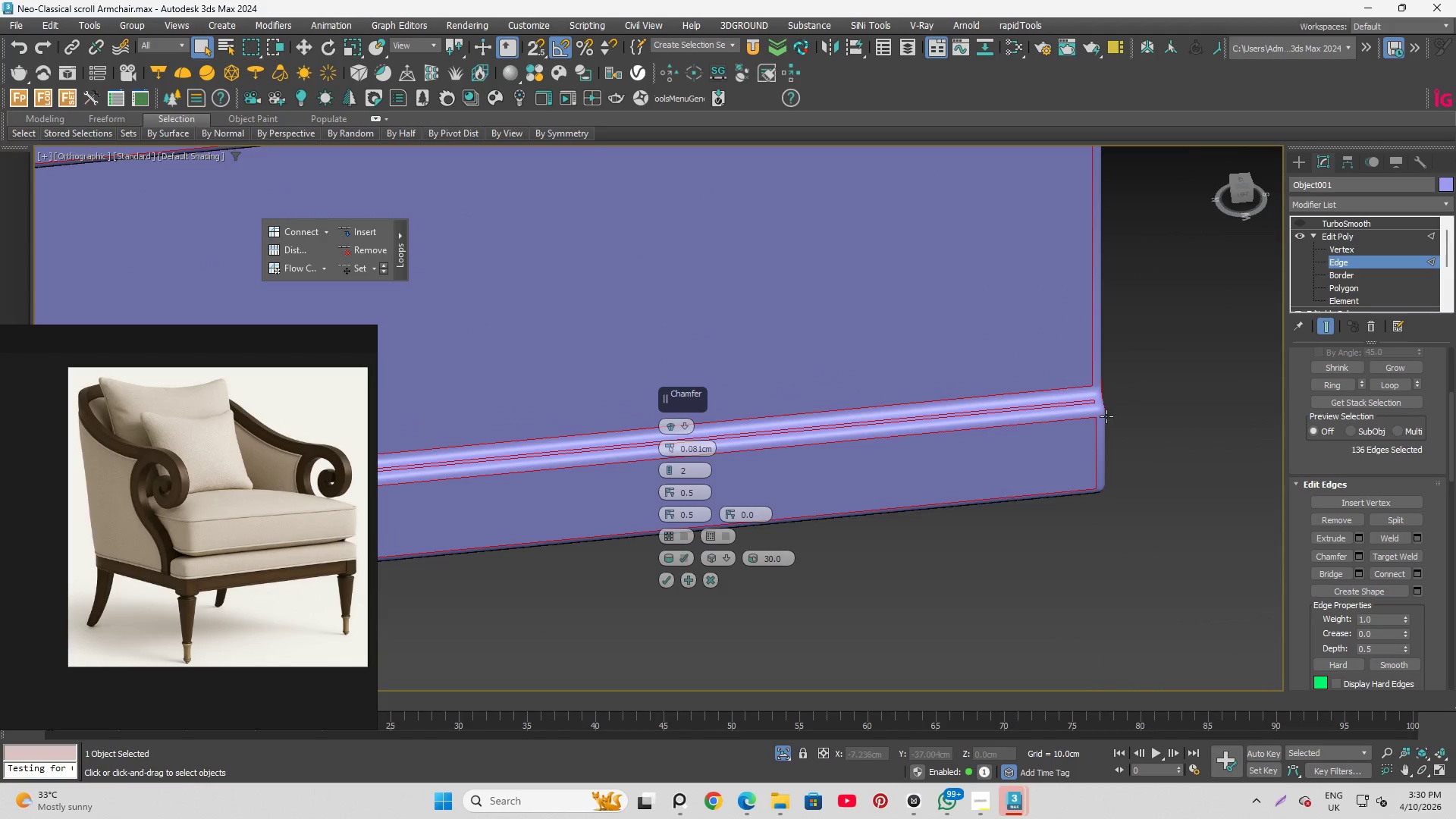 
key(Alt+AltLeft)
 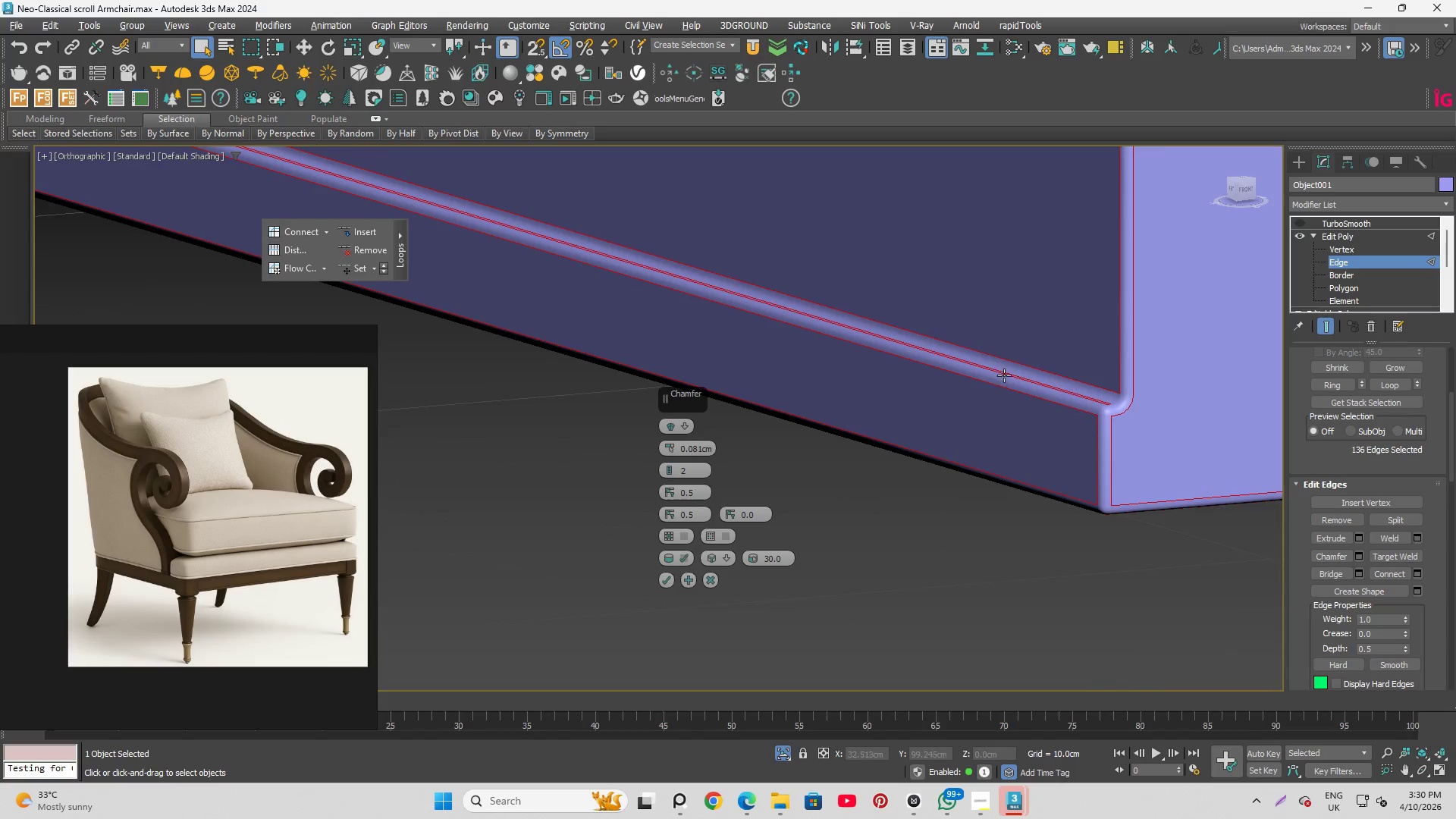 
key(Alt+AltLeft)
 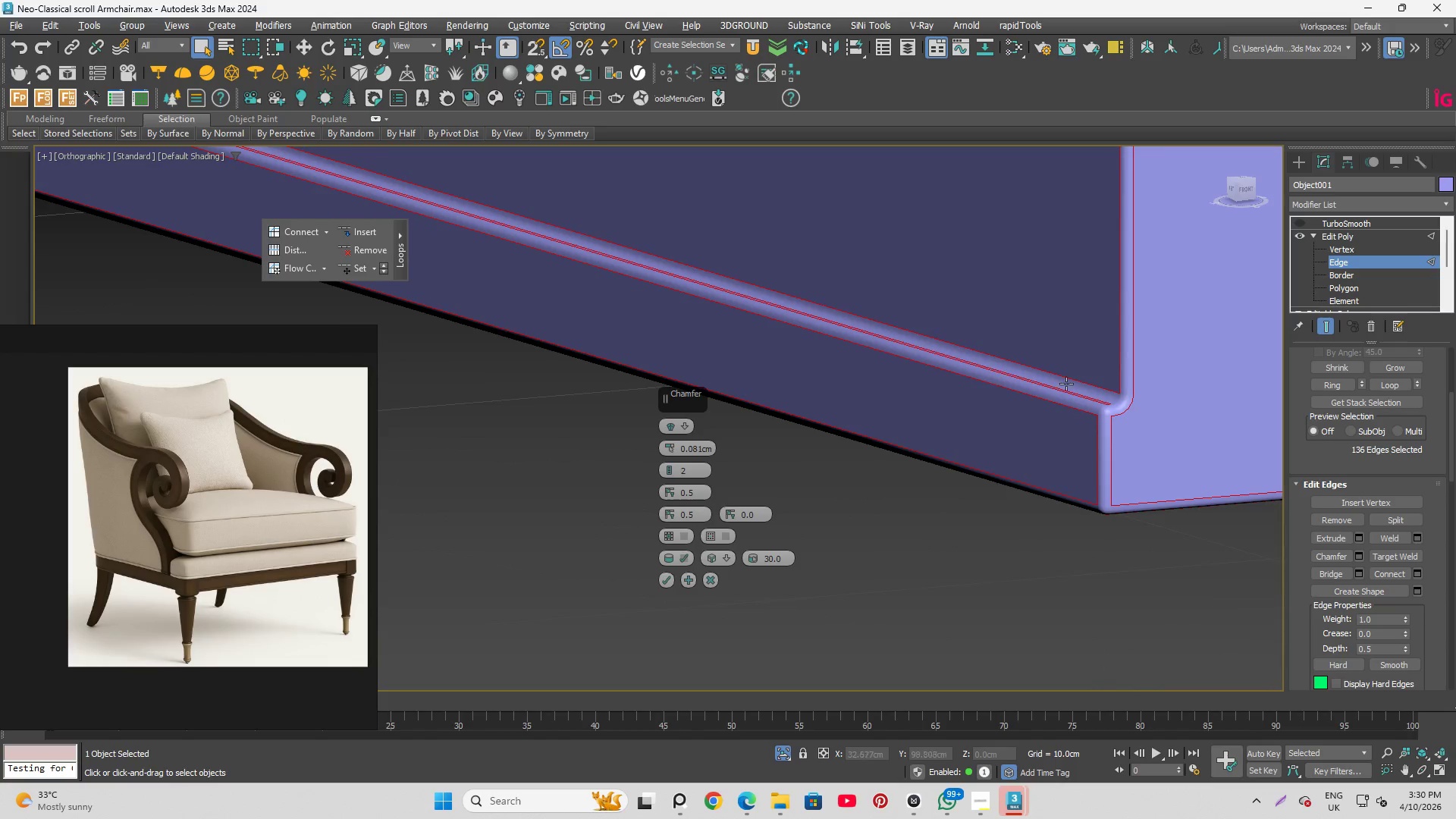 
key(Alt+AltLeft)
 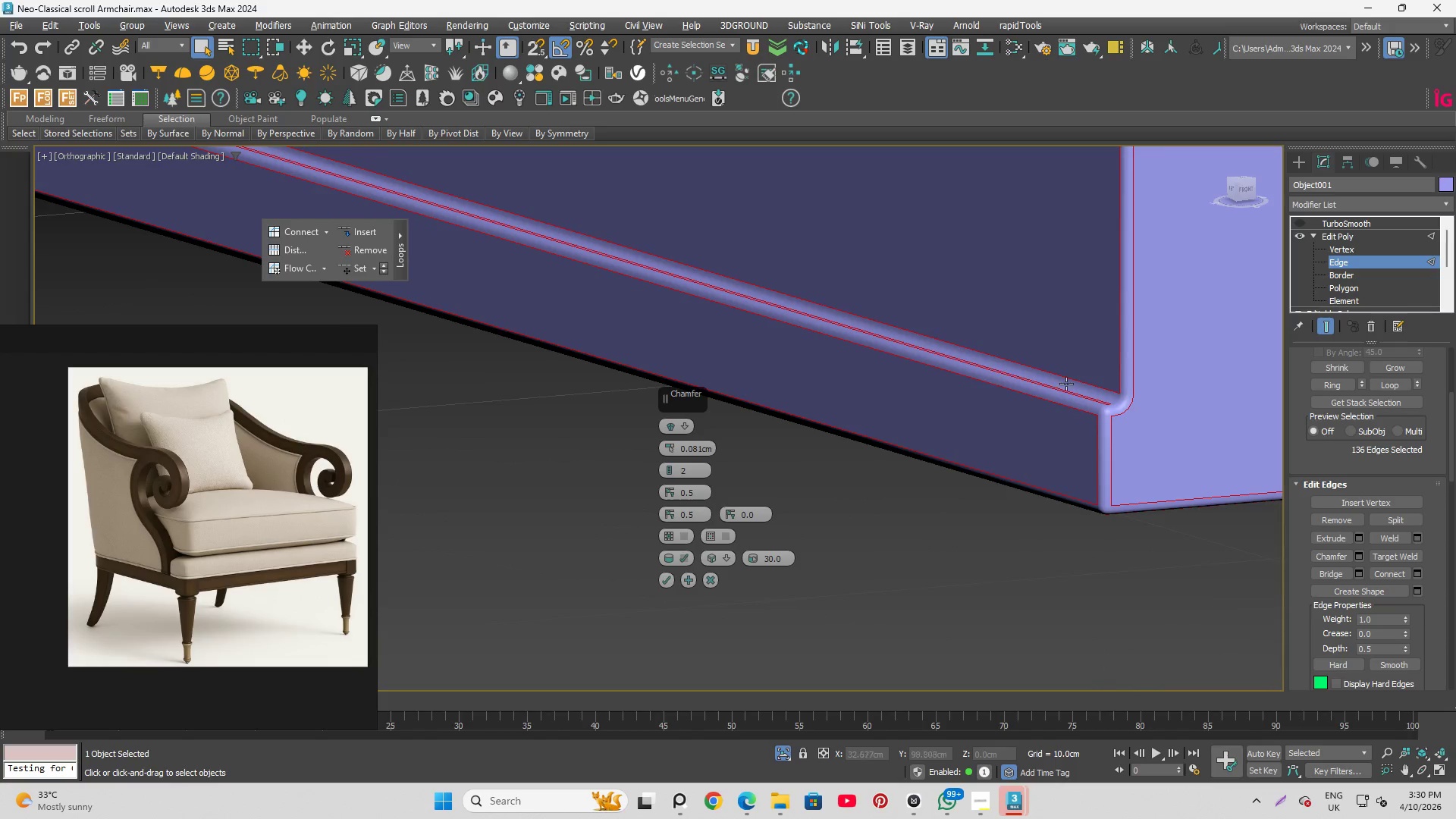 
key(Alt+AltLeft)
 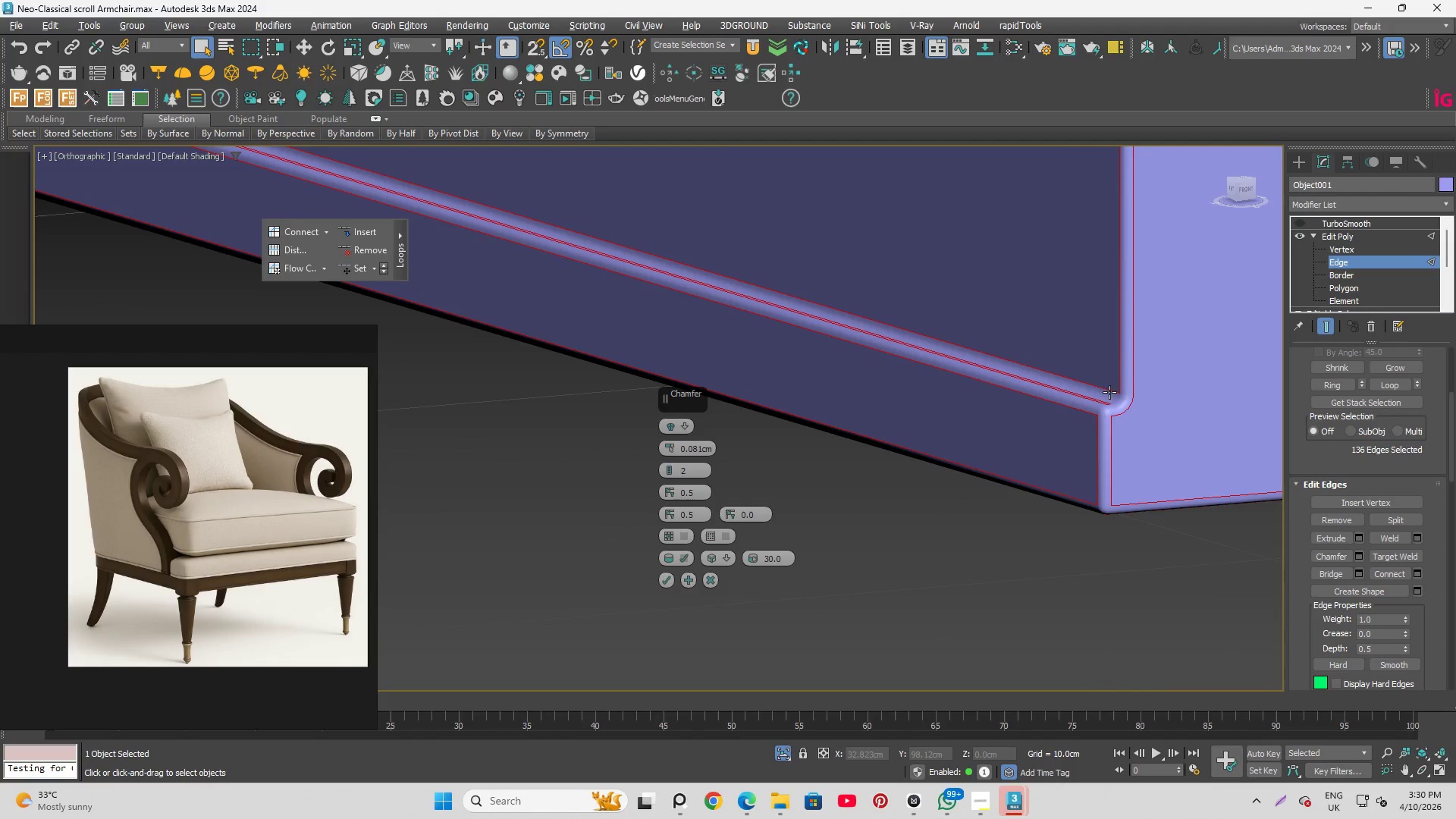 
key(Alt+AltLeft)
 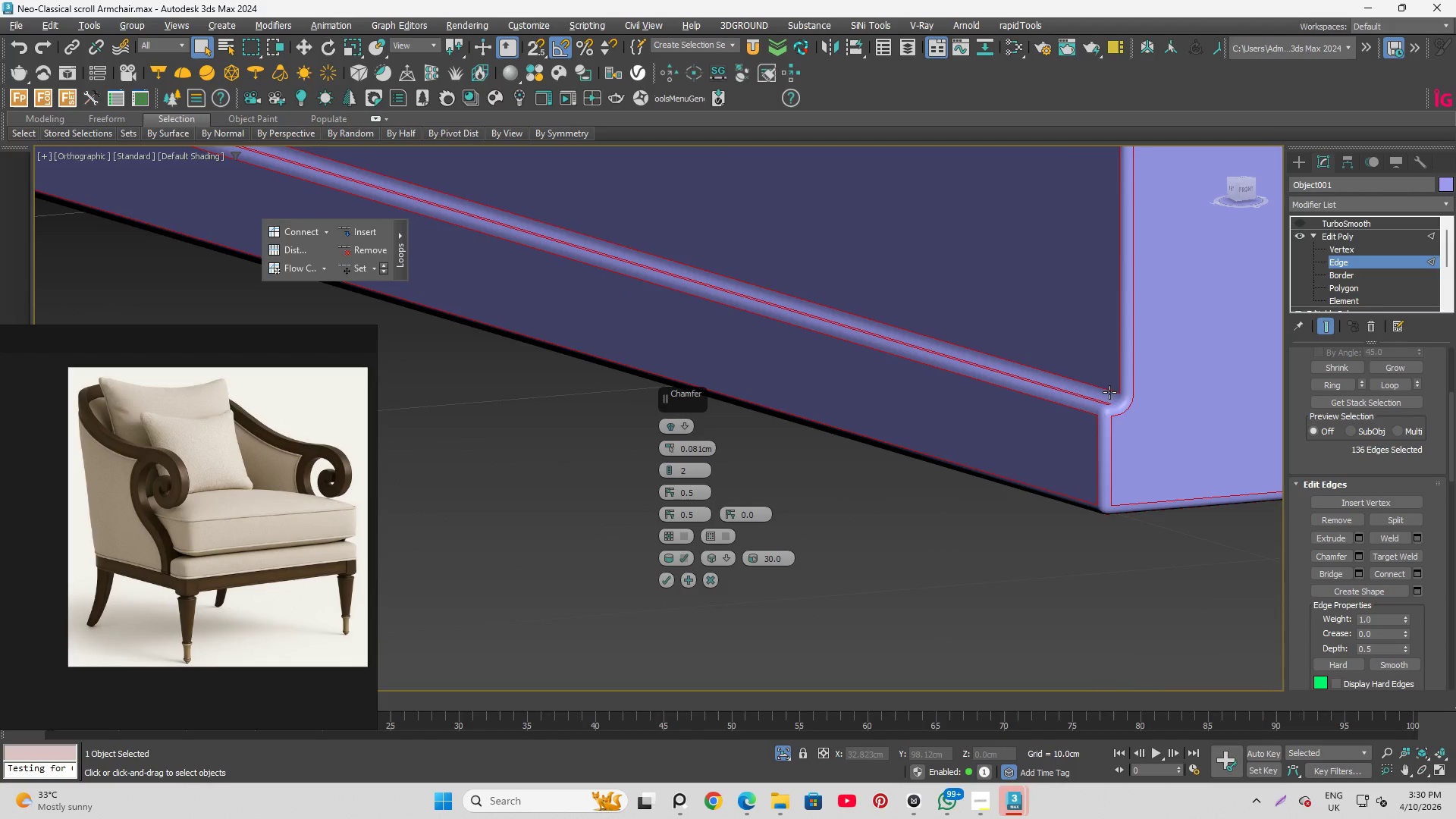 
key(Alt+AltLeft)
 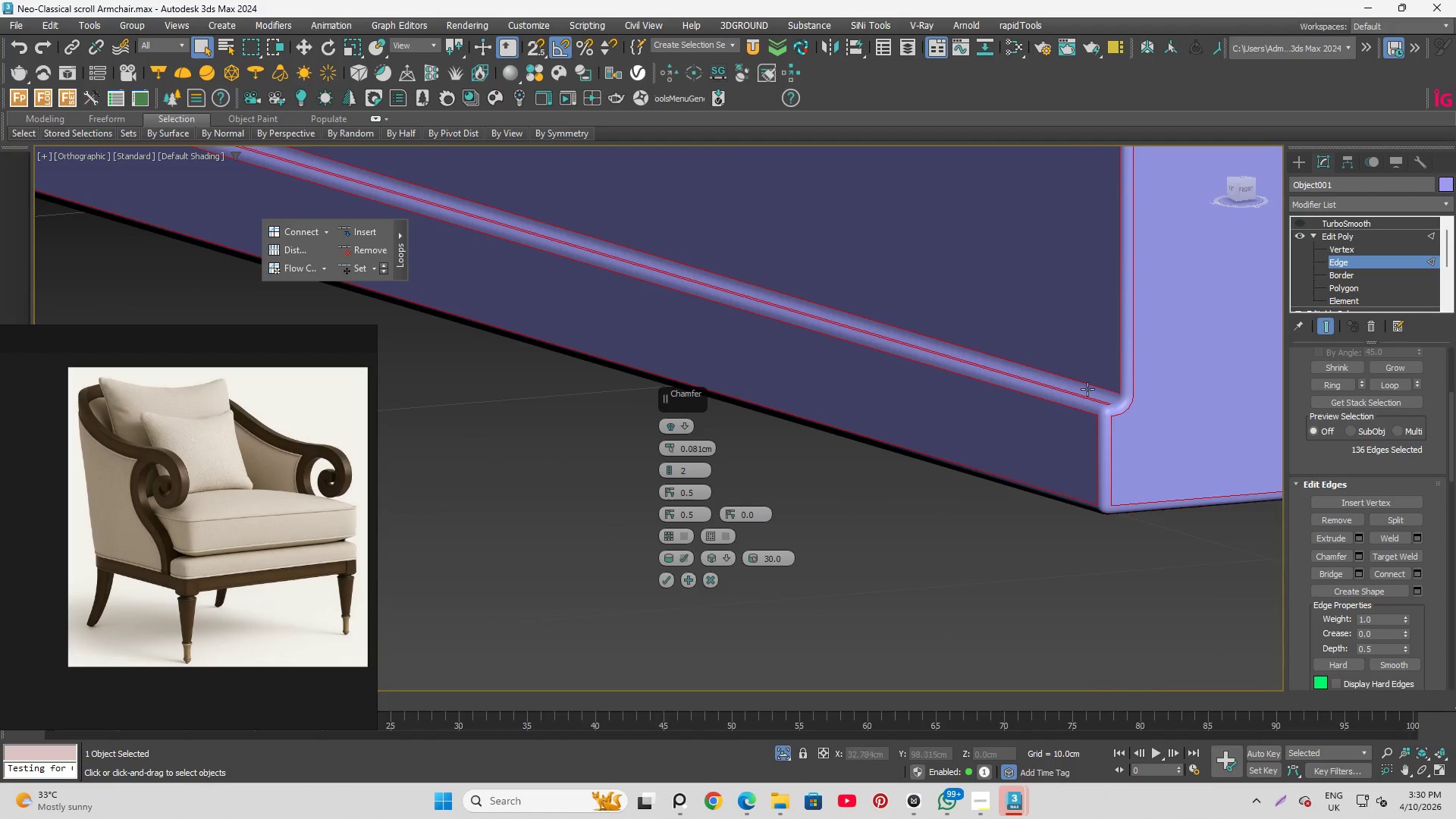 
hold_key(key=AltLeft, duration=1.5)
 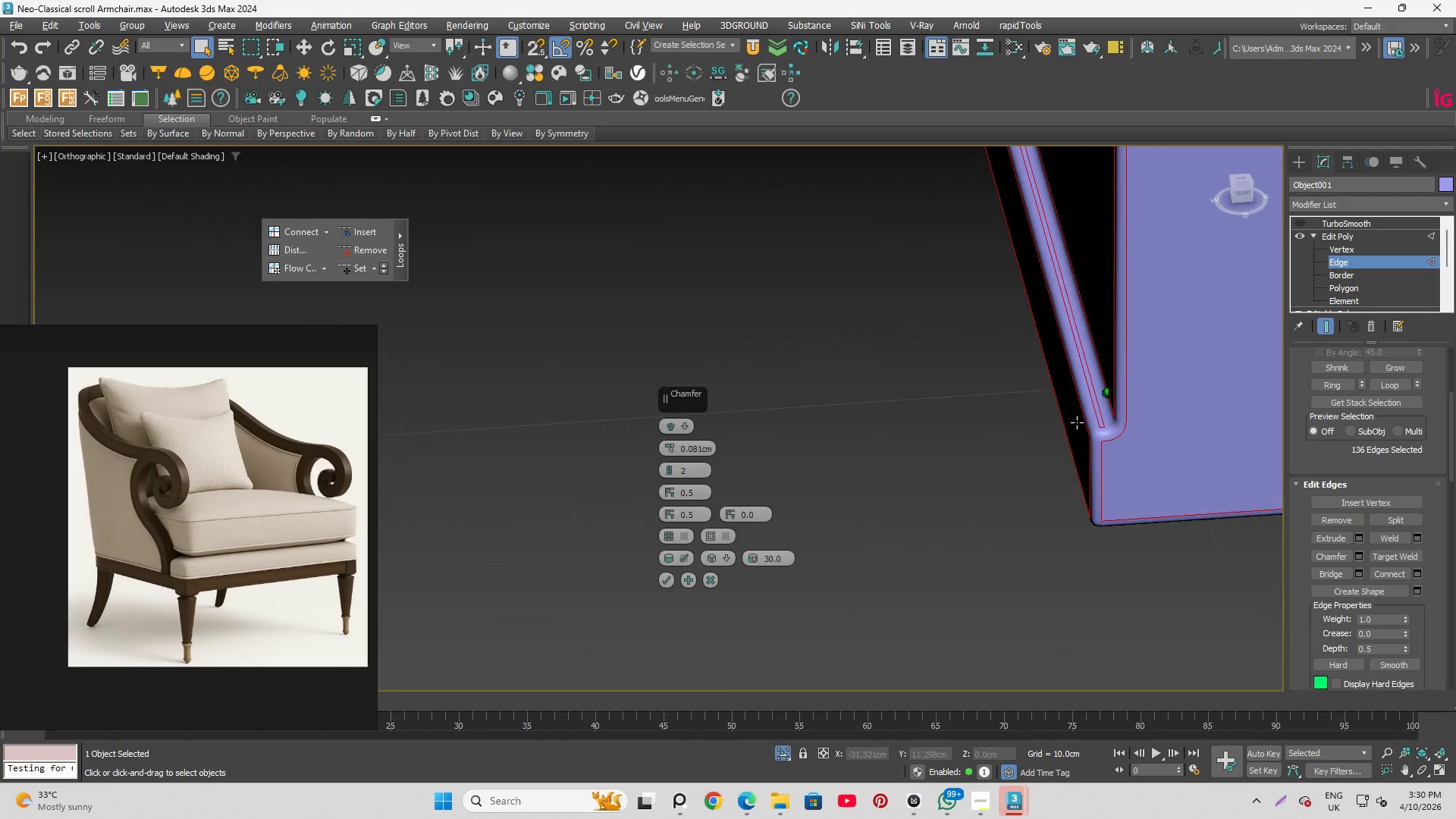 
scroll: coordinate [1109, 405], scroll_direction: none, amount: 0.0
 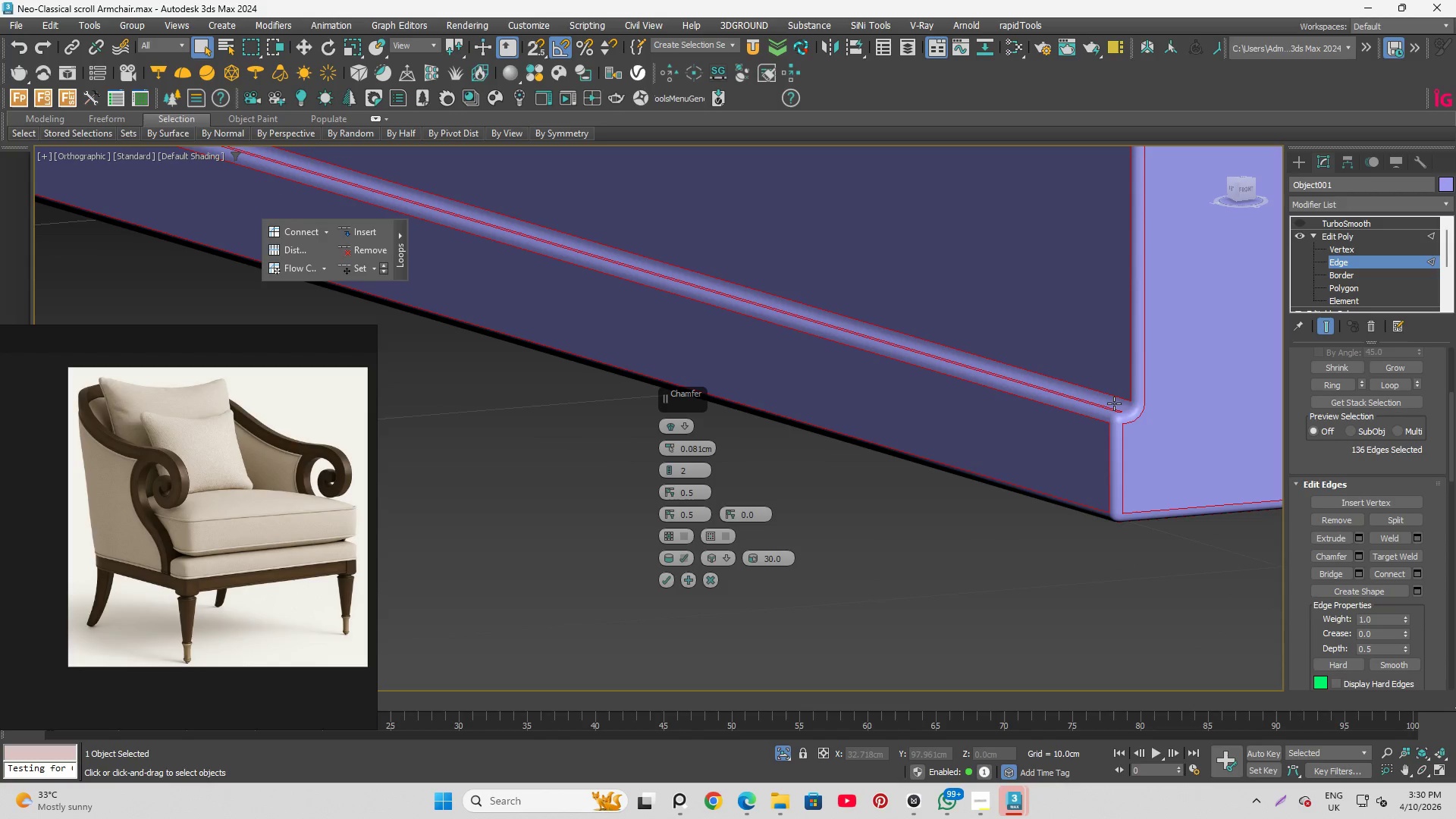 
hold_key(key=AltLeft, duration=1.17)
 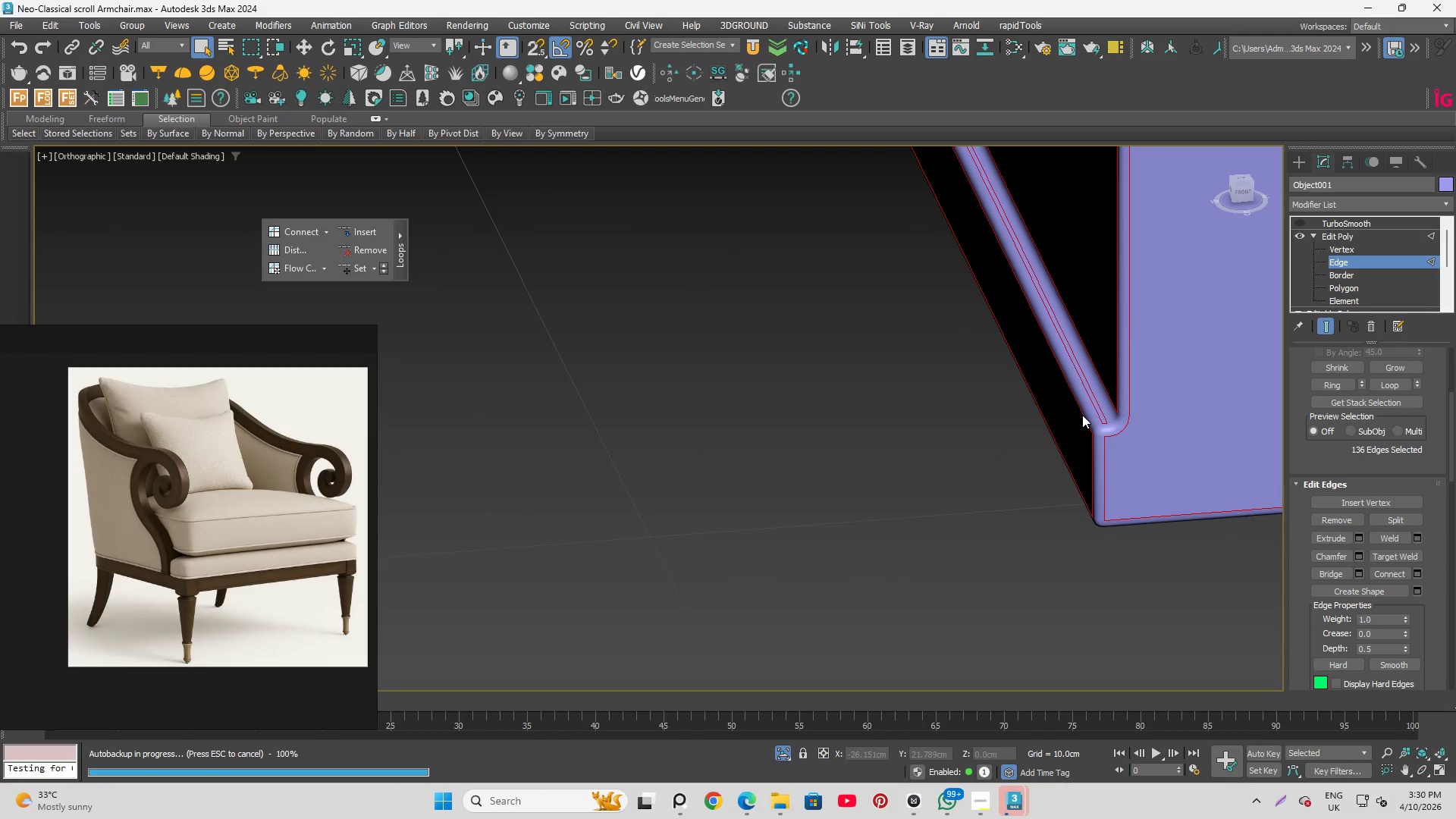 
key(F4)
 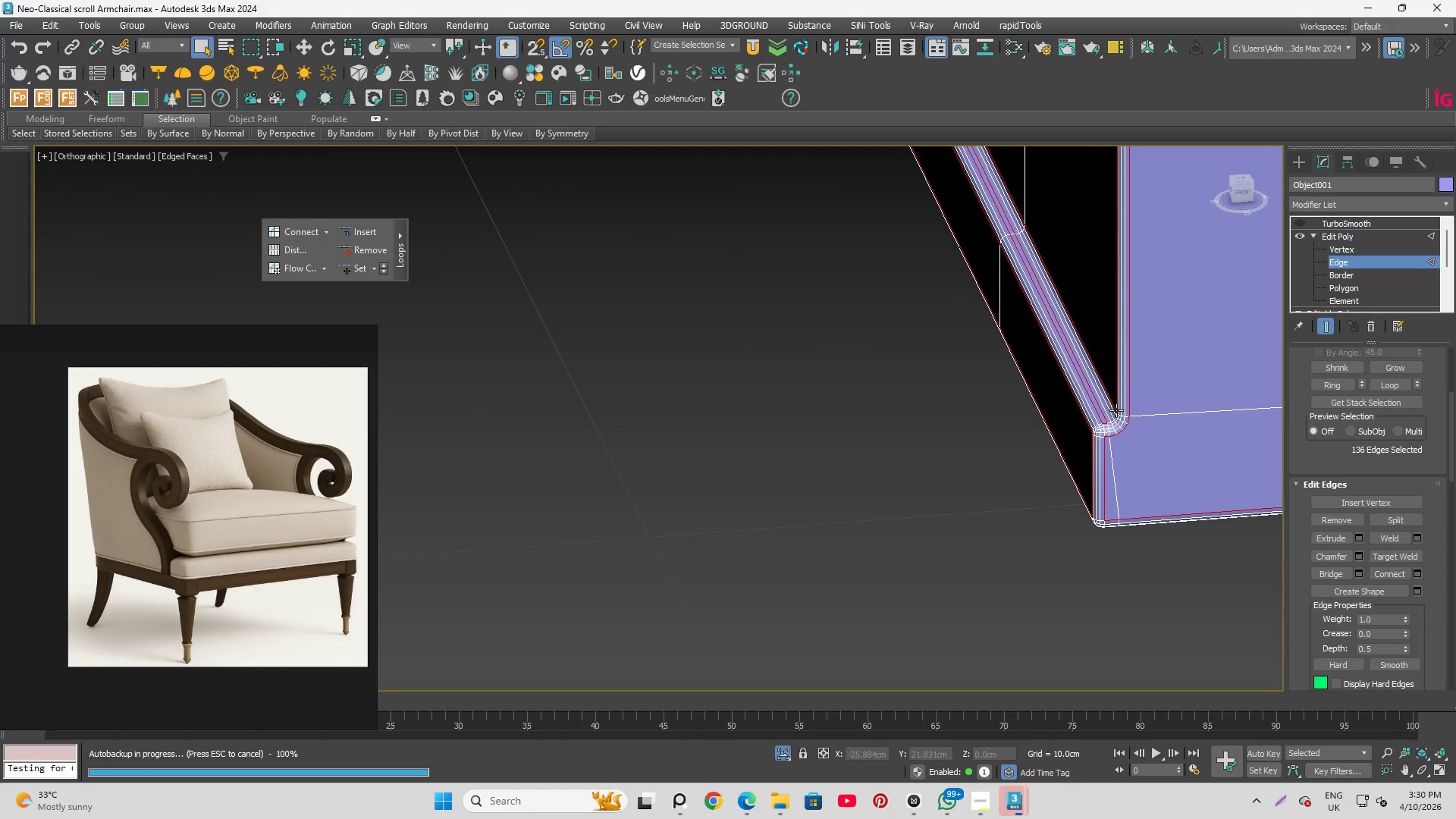 
hold_key(key=AltLeft, duration=1.5)
 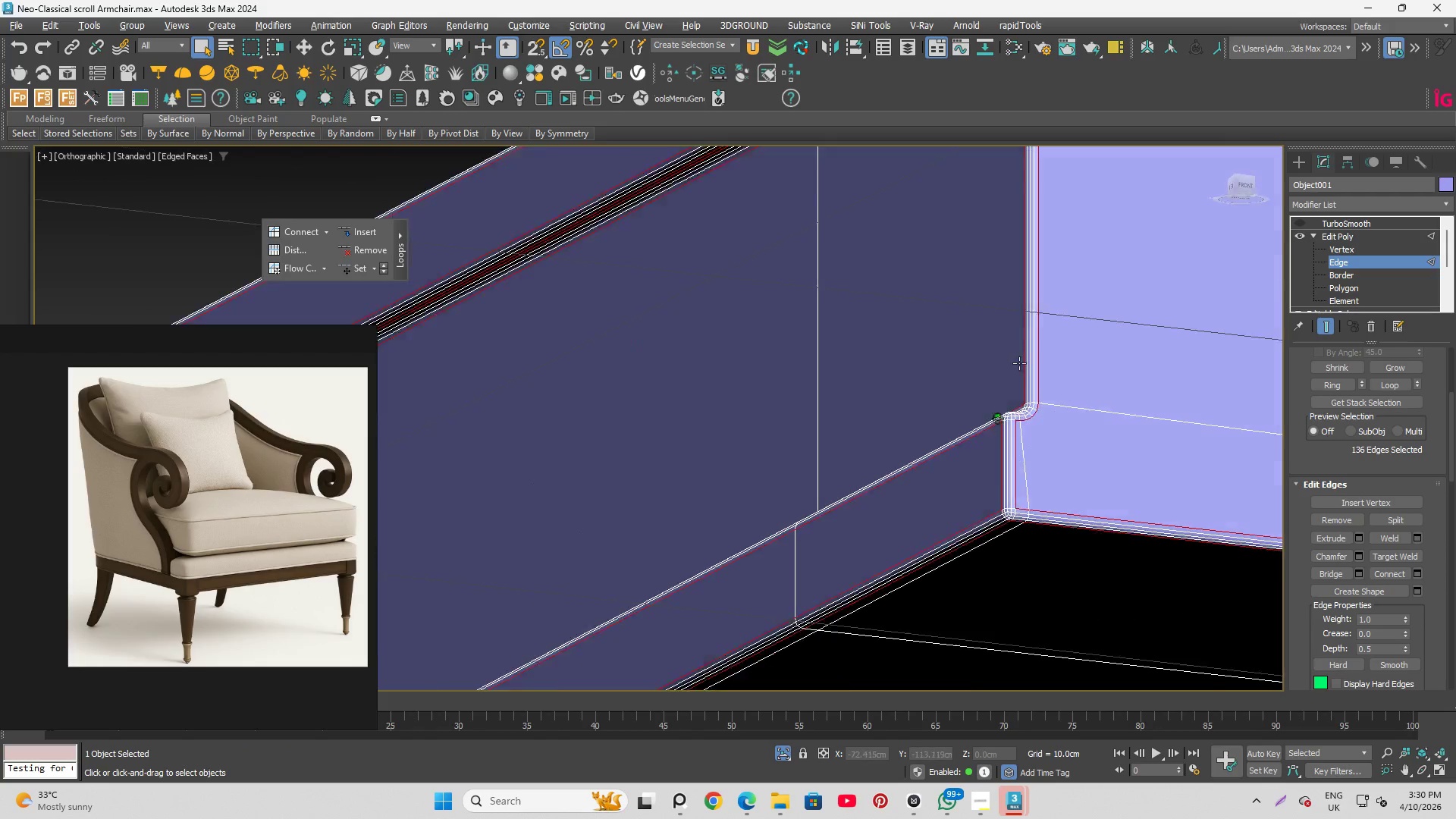 
scroll: coordinate [1003, 417], scroll_direction: none, amount: 0.0
 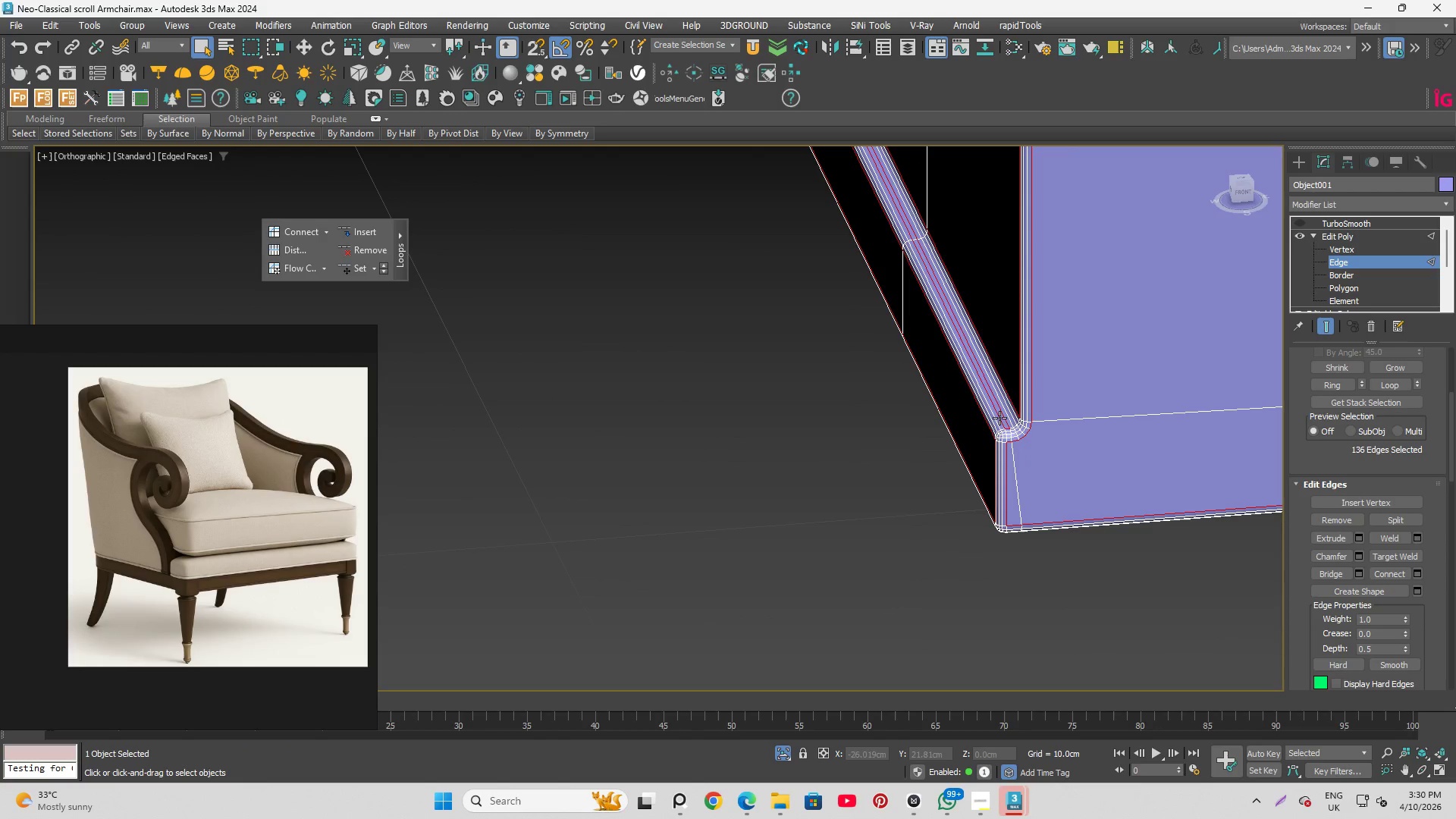 
key(Alt+AltLeft)
 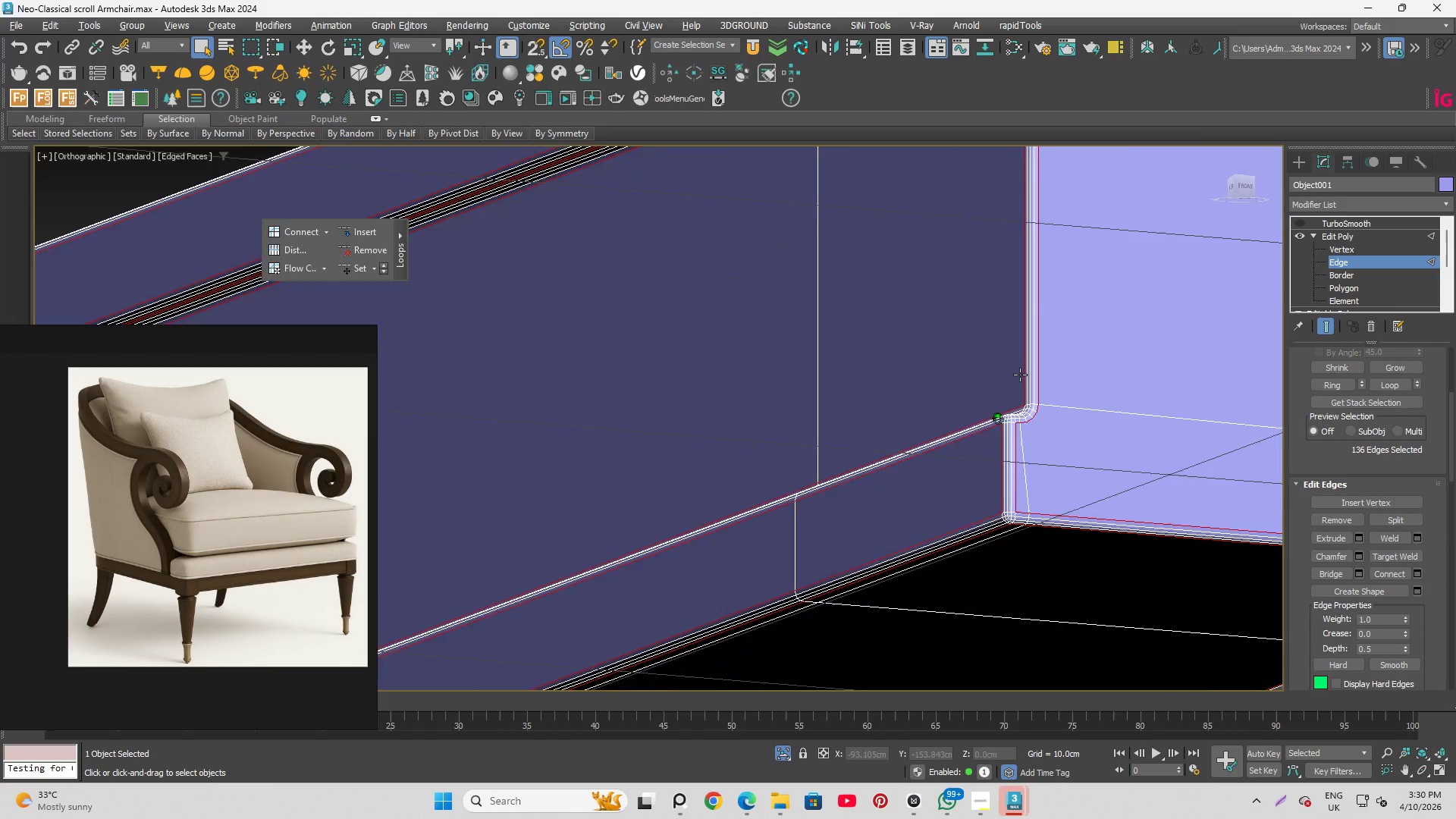 
key(Alt+AltLeft)
 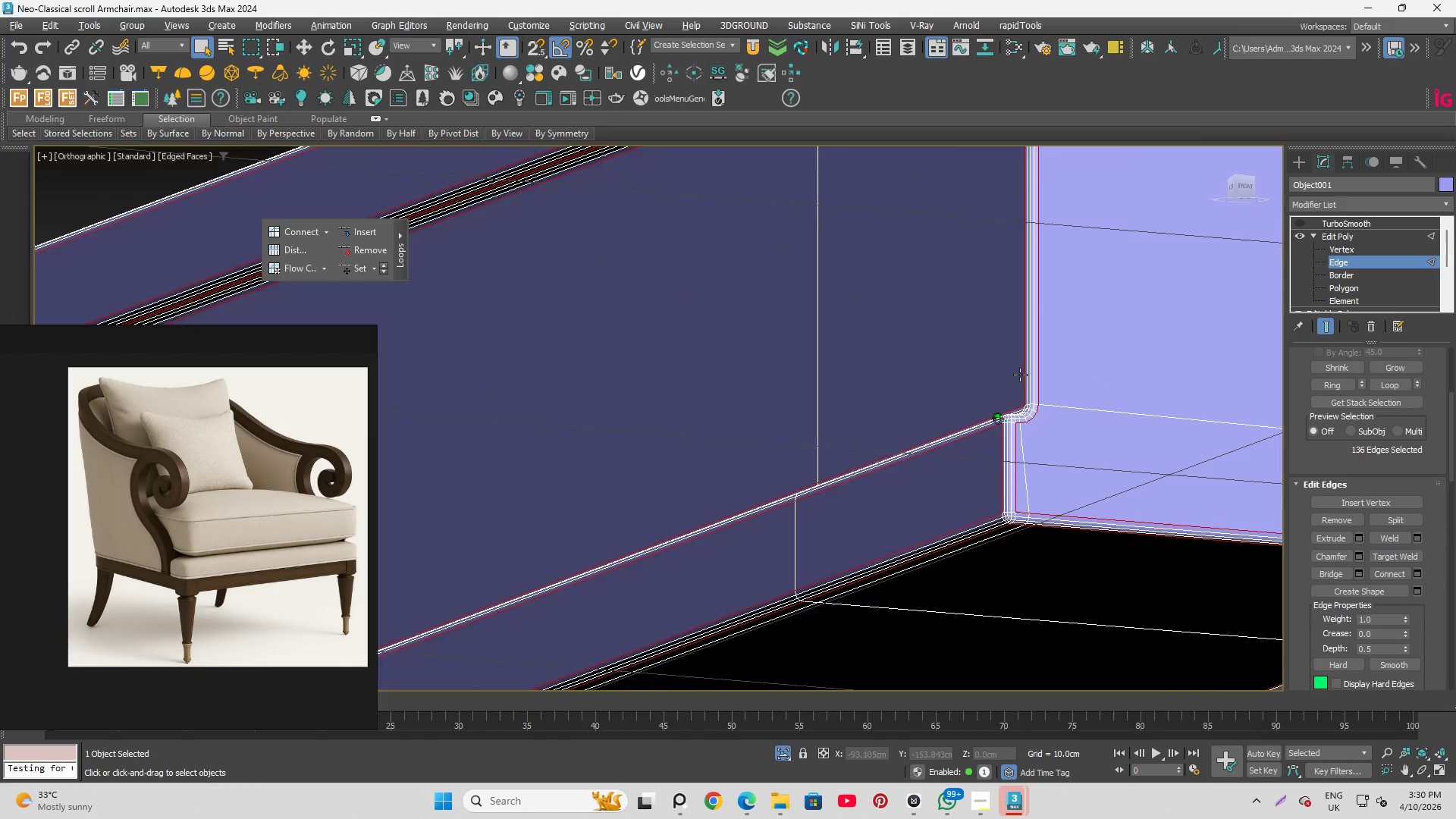 
key(Alt+AltLeft)
 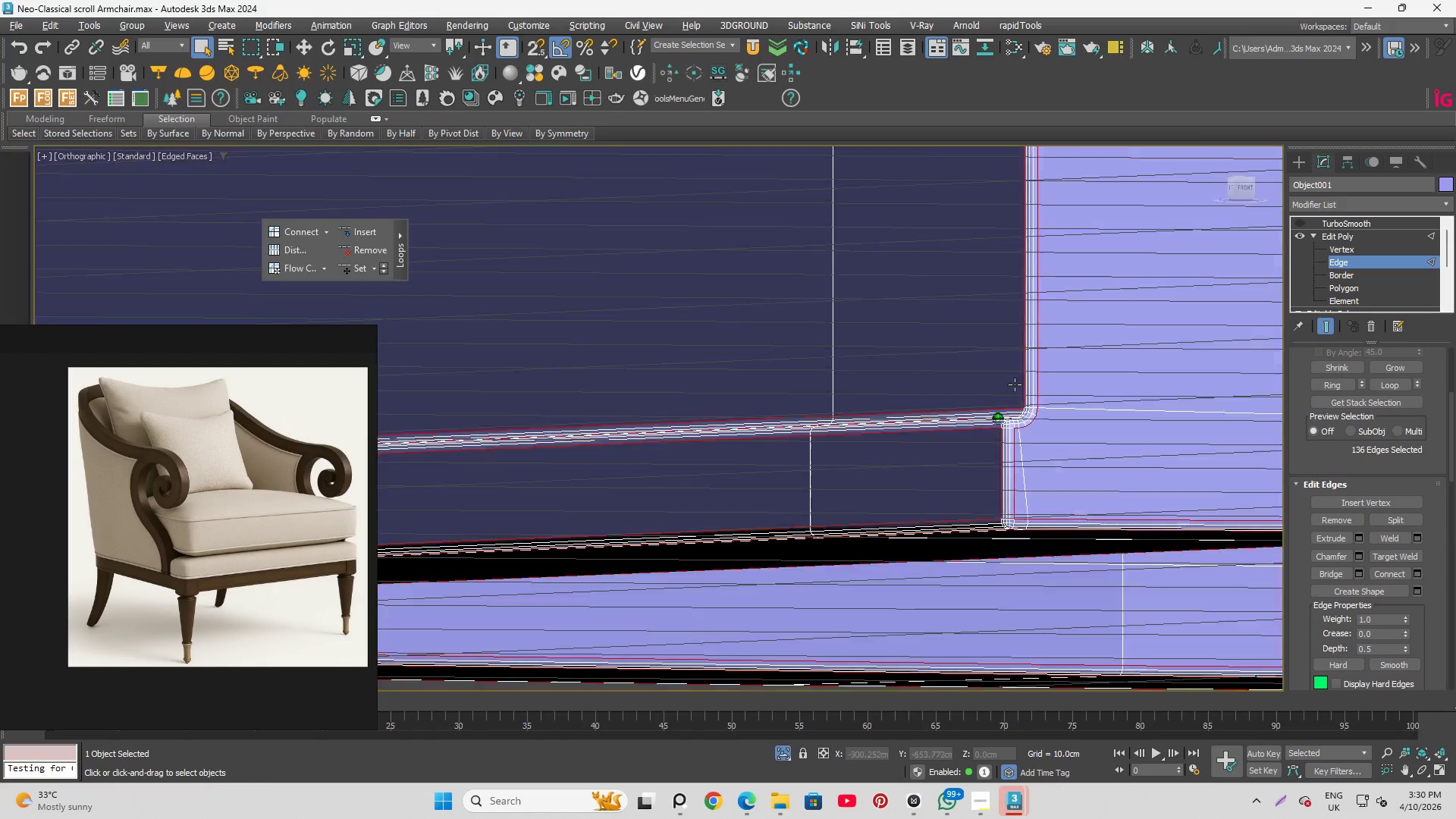 
key(Alt+AltLeft)
 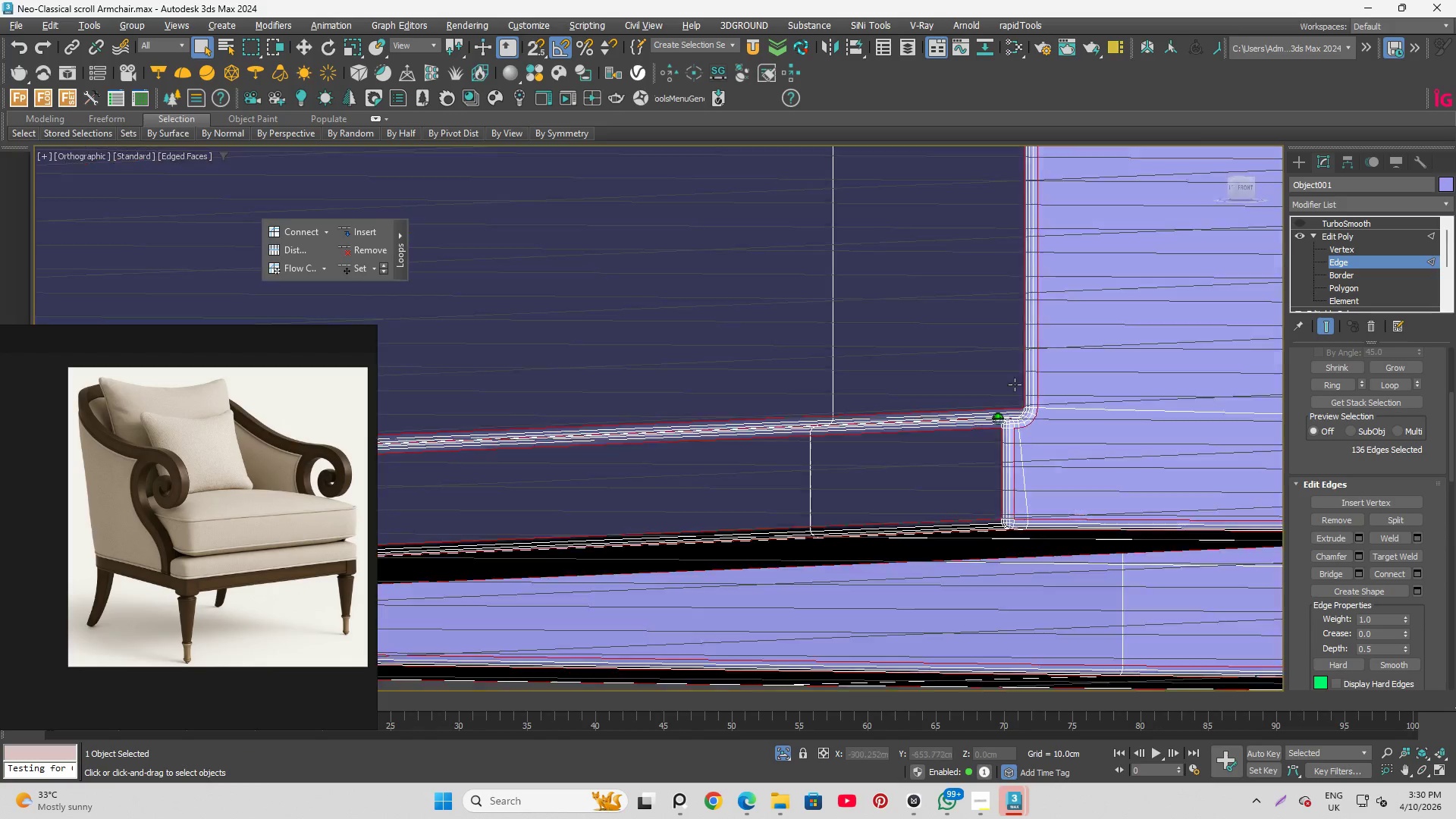 
key(Alt+AltLeft)
 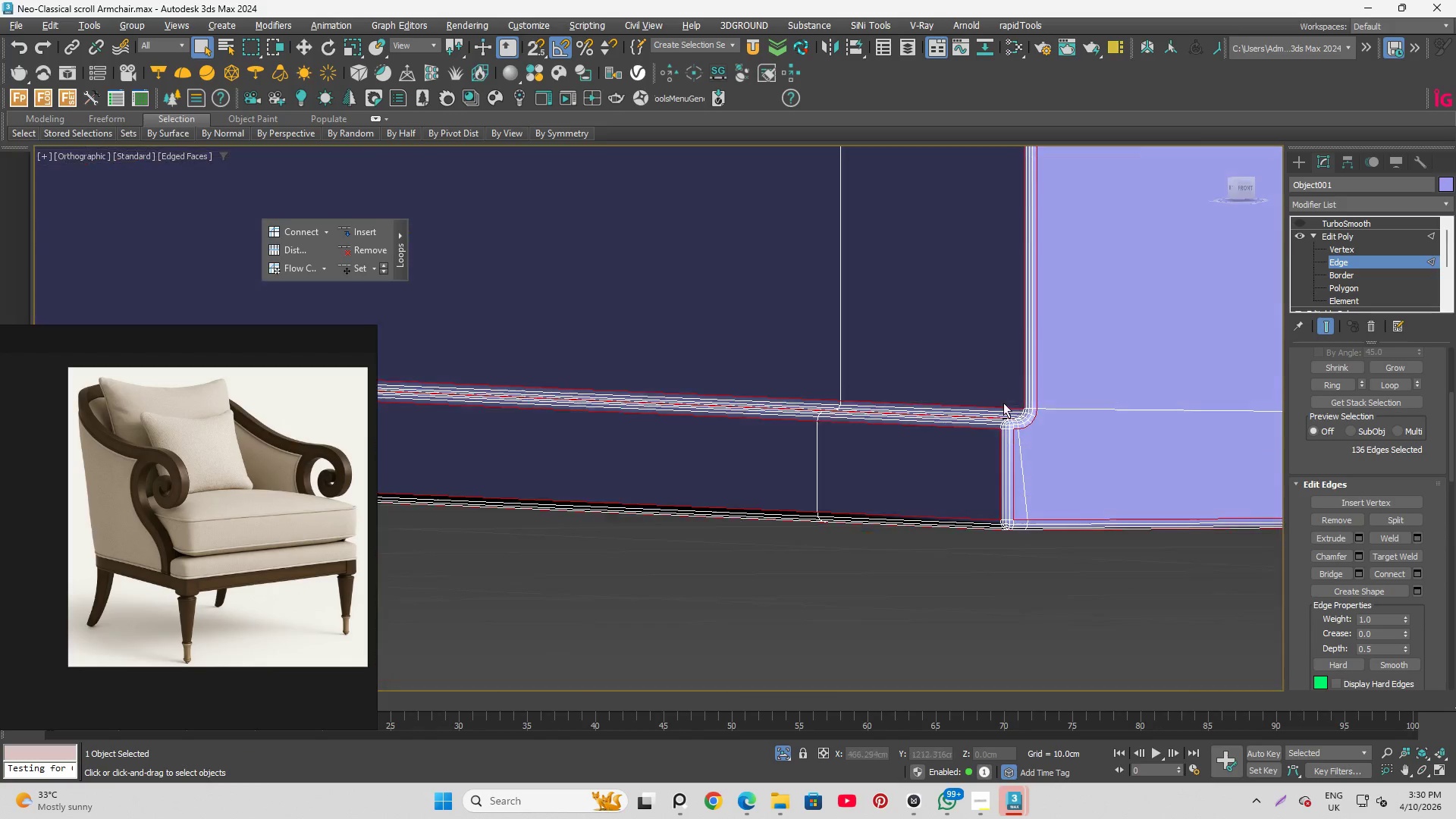 
key(Alt+AltLeft)
 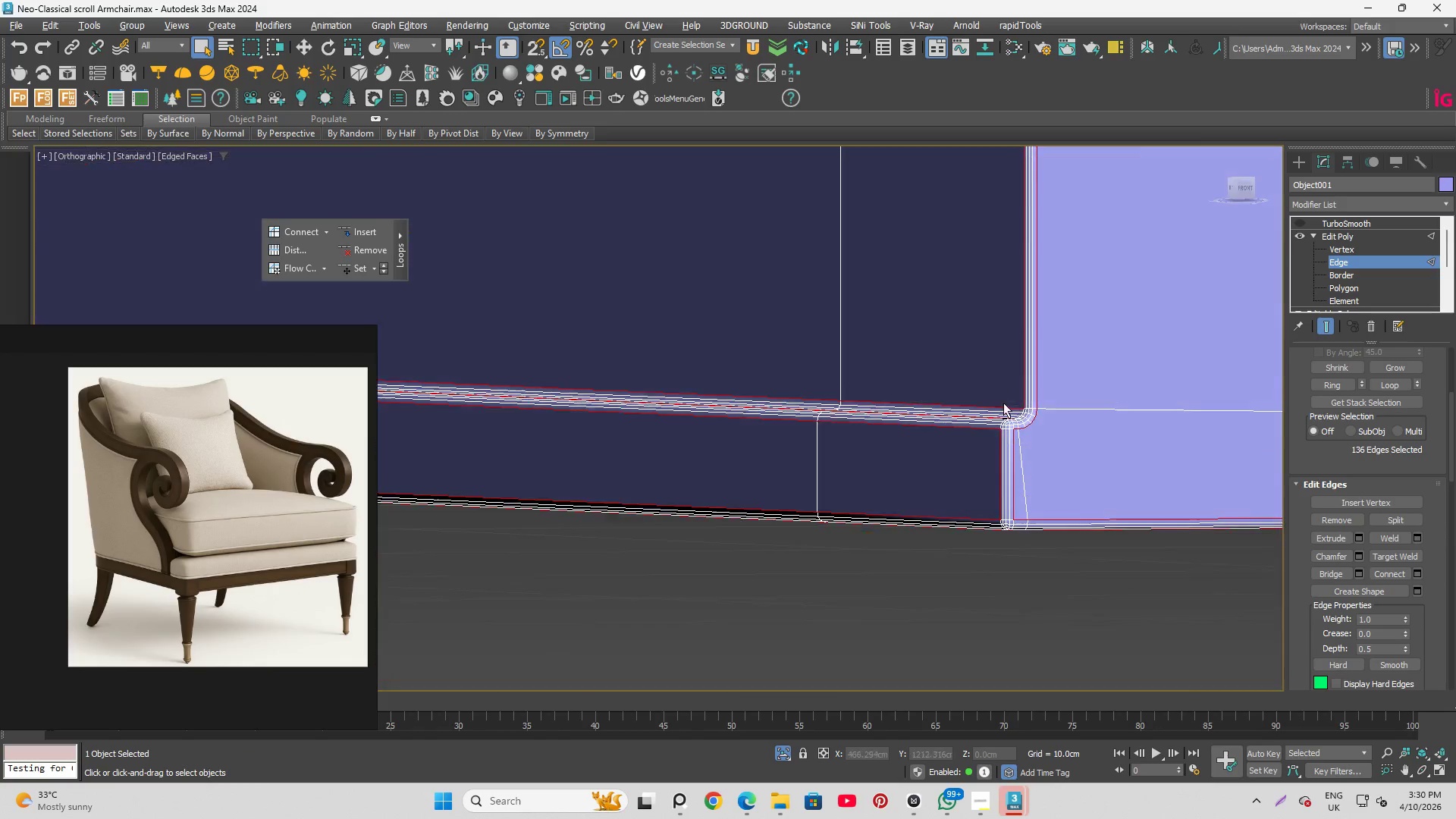 
key(Alt+AltLeft)
 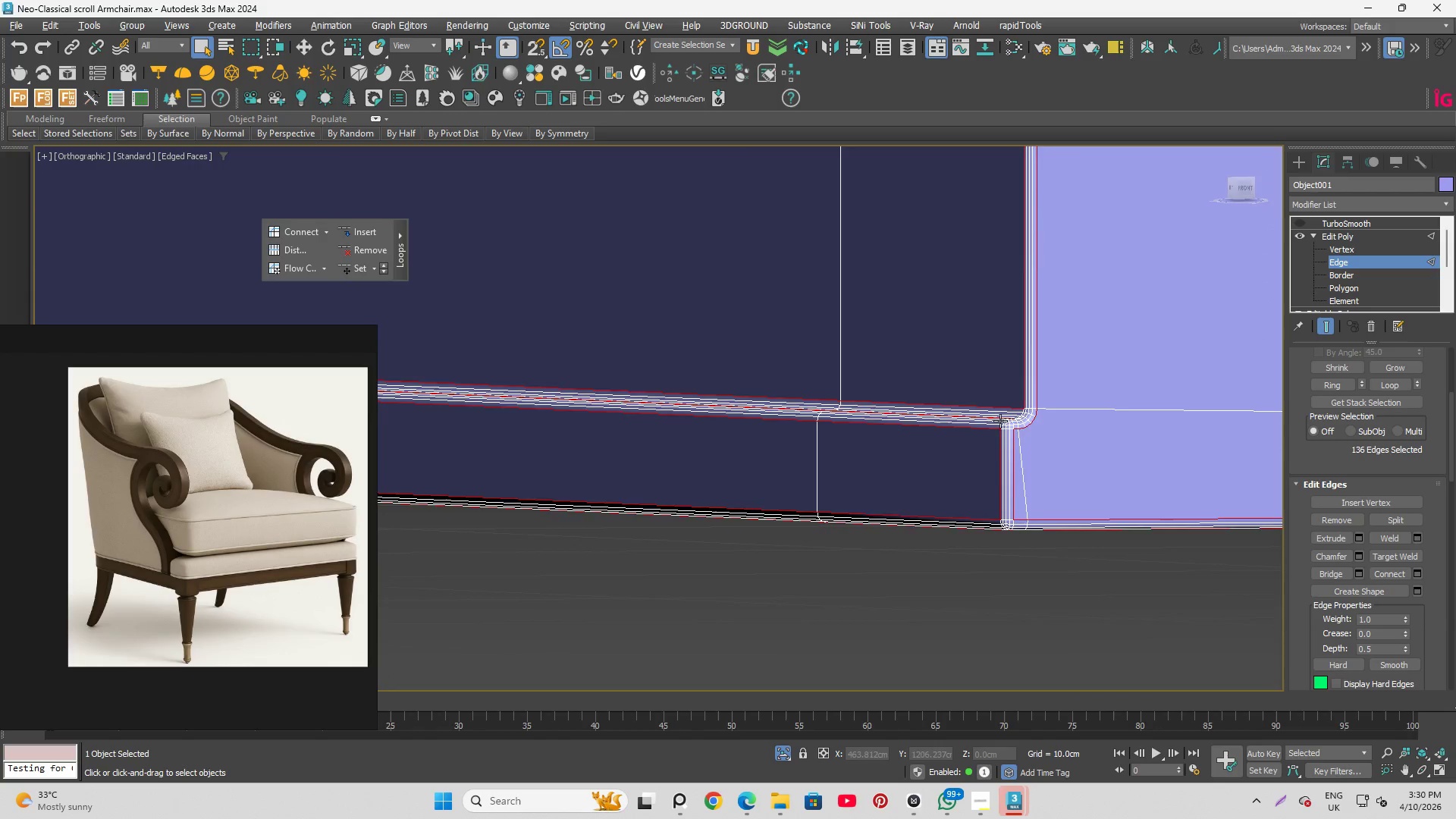 
key(Alt+AltLeft)
 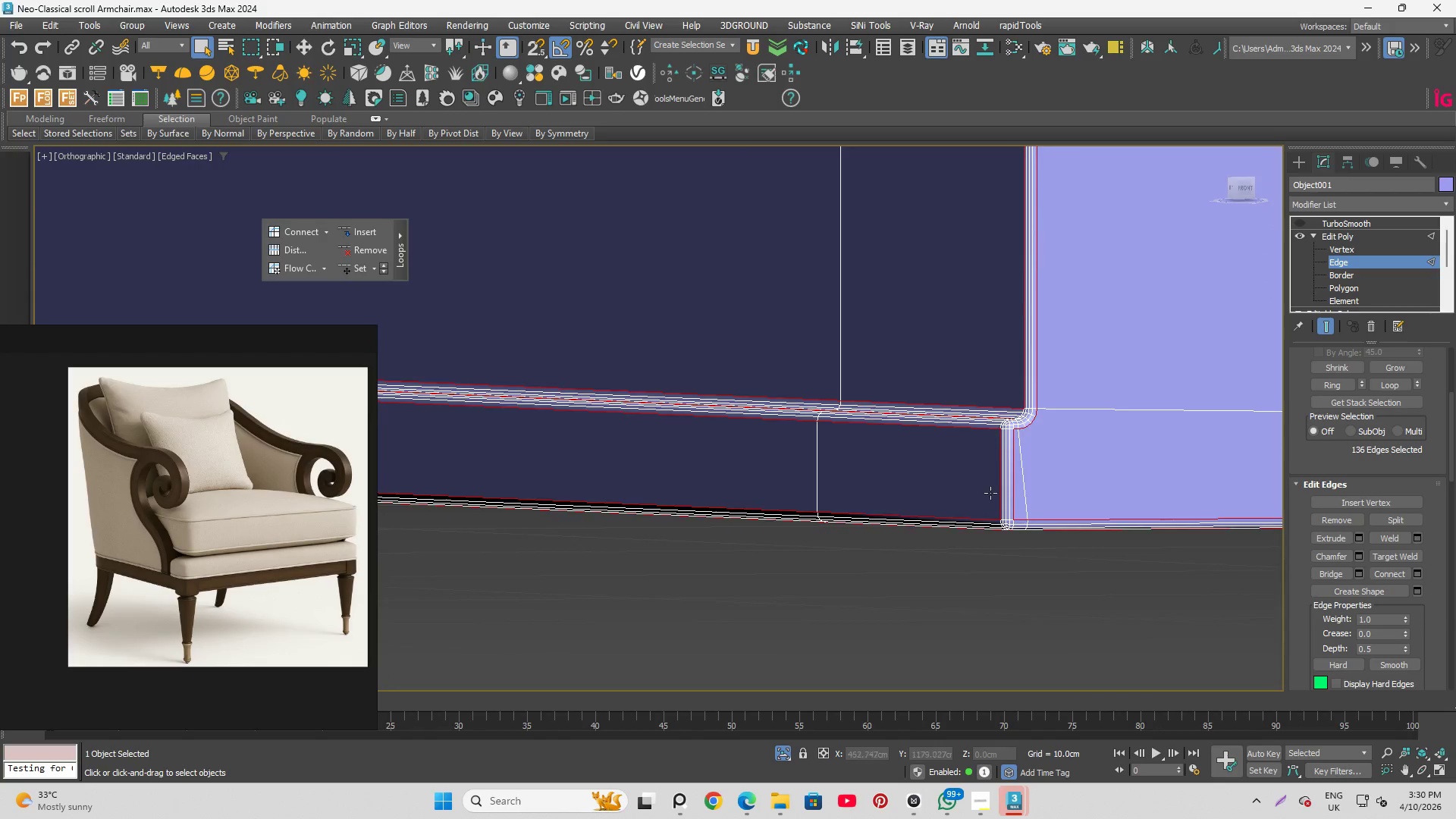 
scroll: coordinate [990, 505], scroll_direction: down, amount: 5.0
 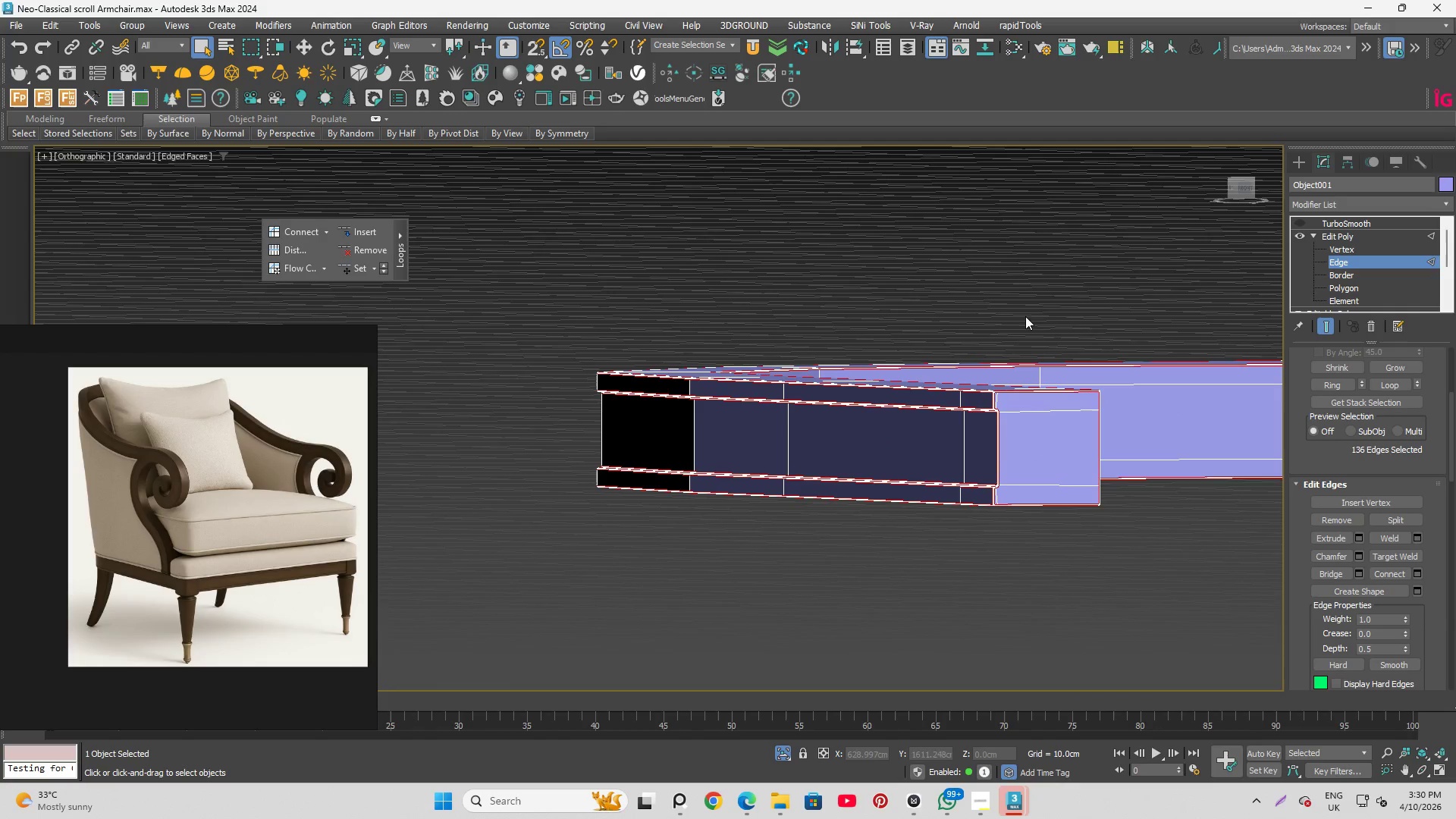 
scroll: coordinate [1022, 391], scroll_direction: up, amount: 4.0
 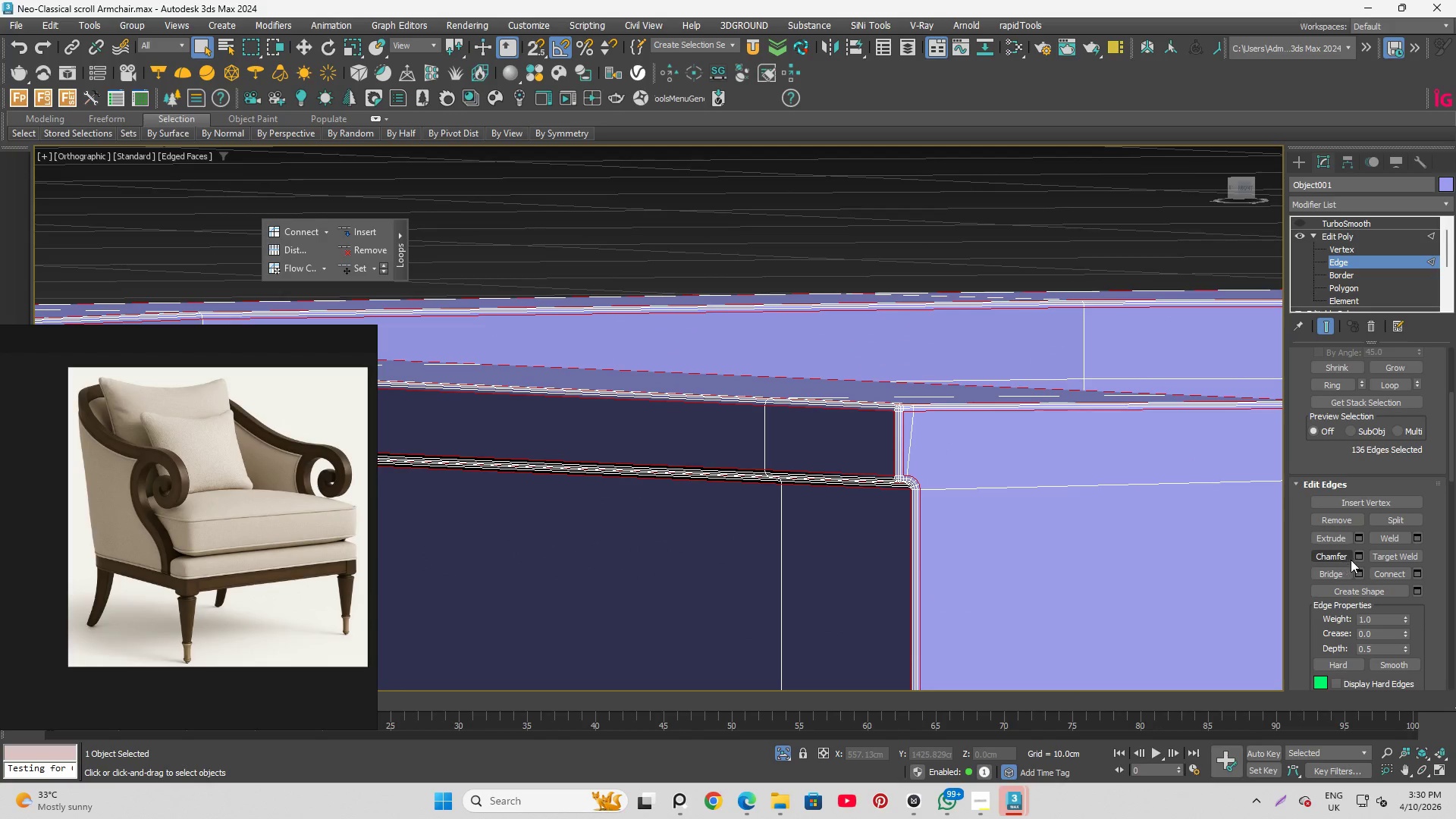 
left_click([1362, 555])
 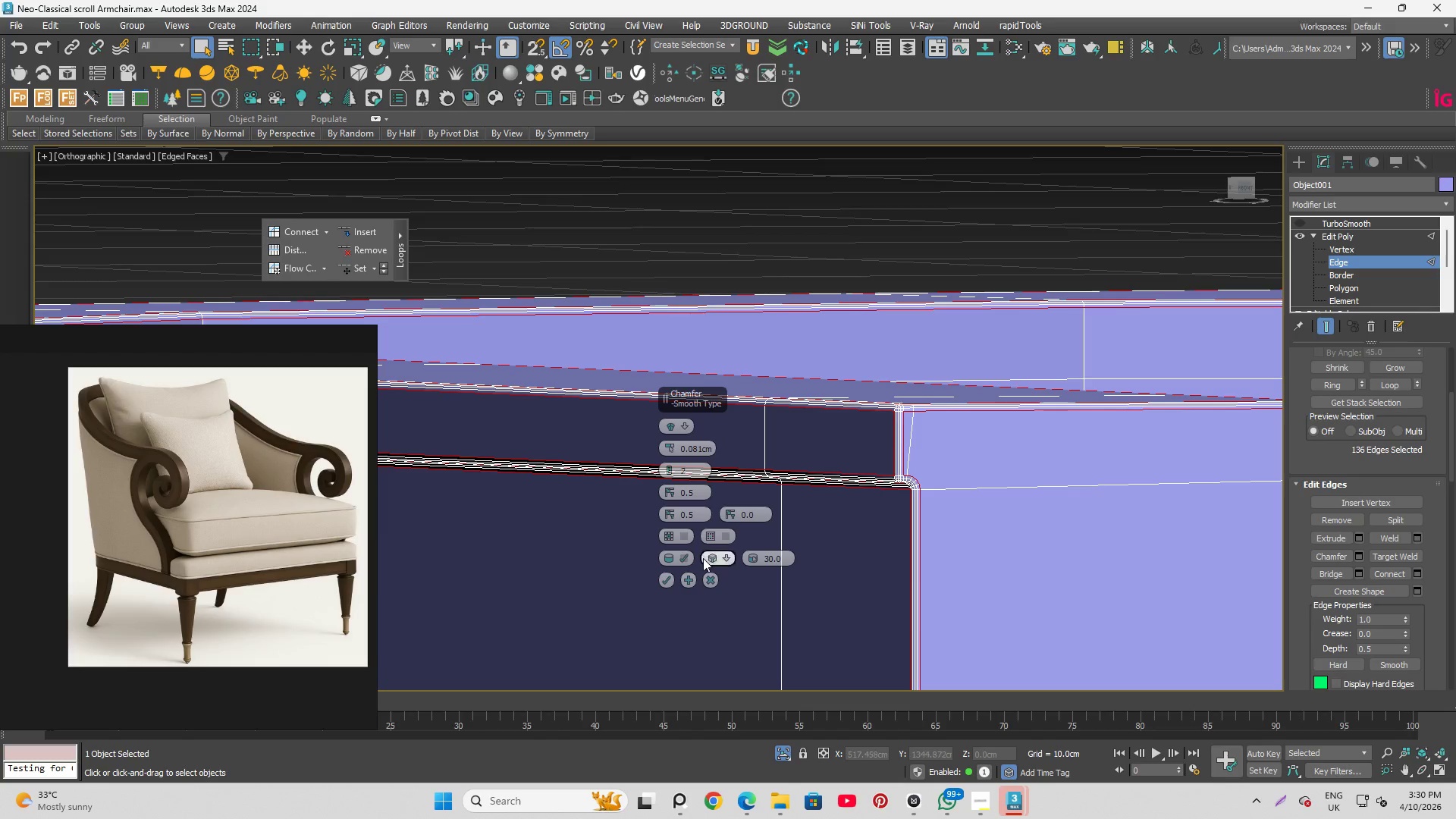 
left_click([663, 579])
 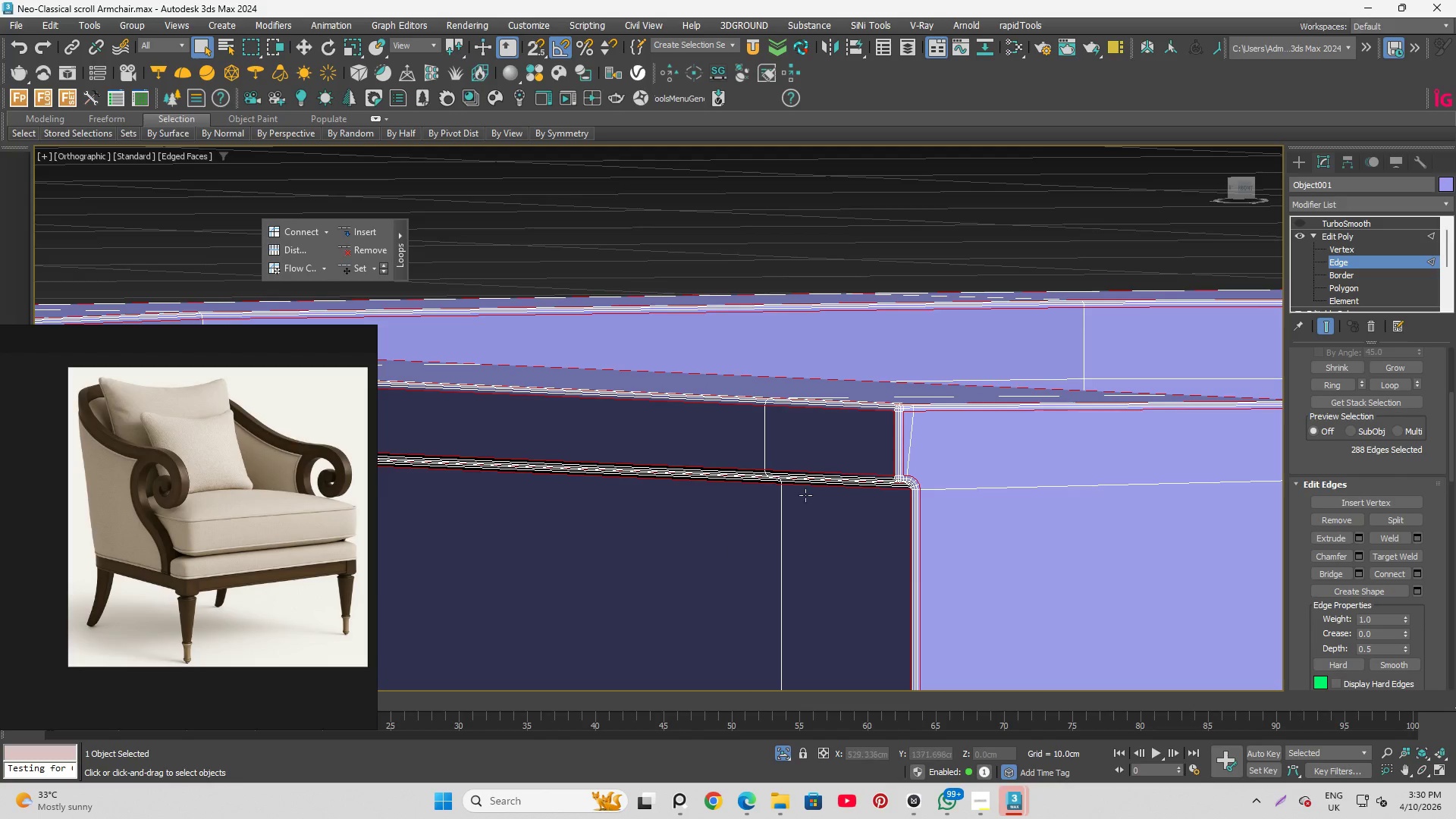 
hold_key(key=AltLeft, duration=1.16)
 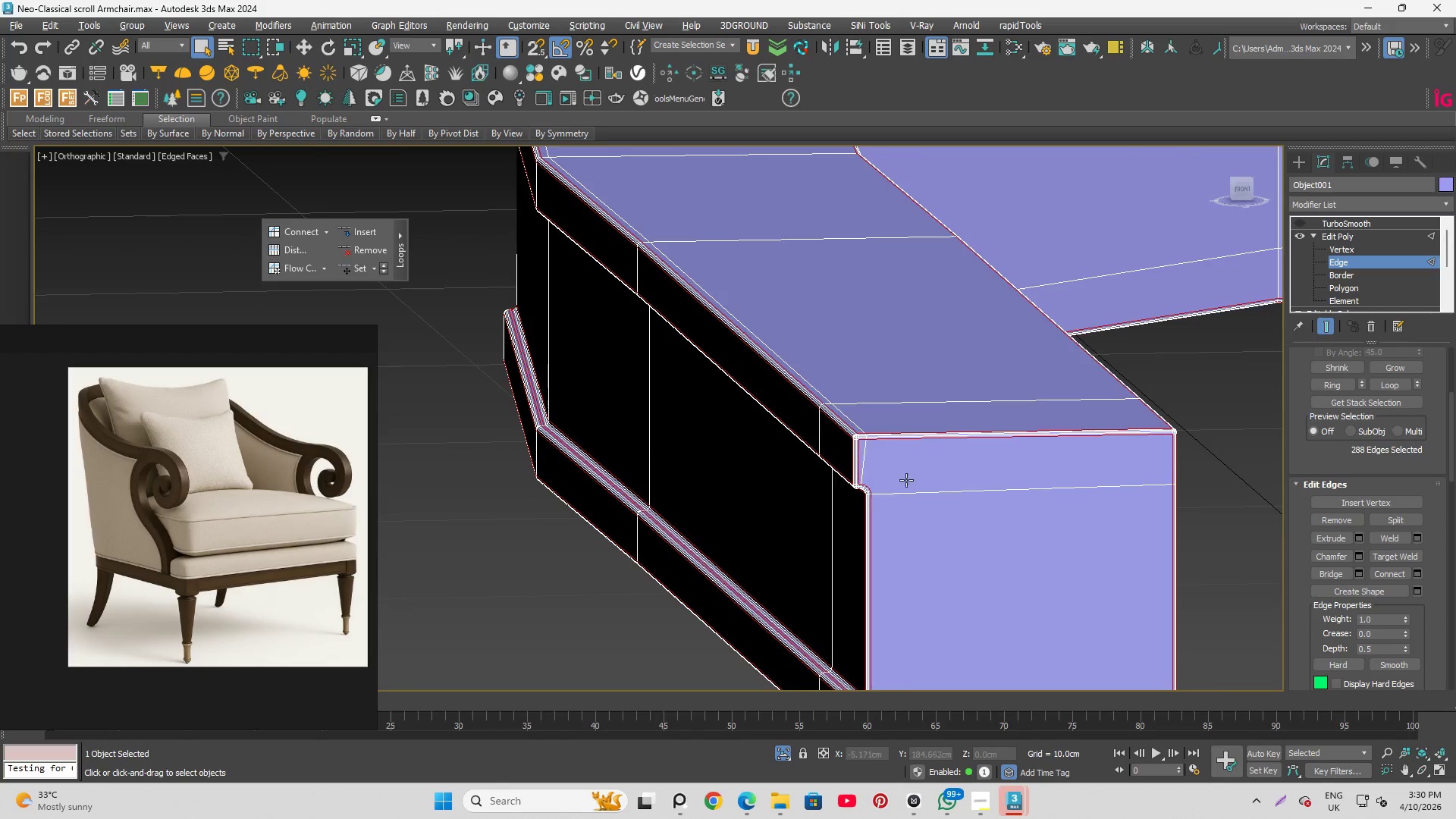 
scroll: coordinate [852, 460], scroll_direction: down, amount: 1.0
 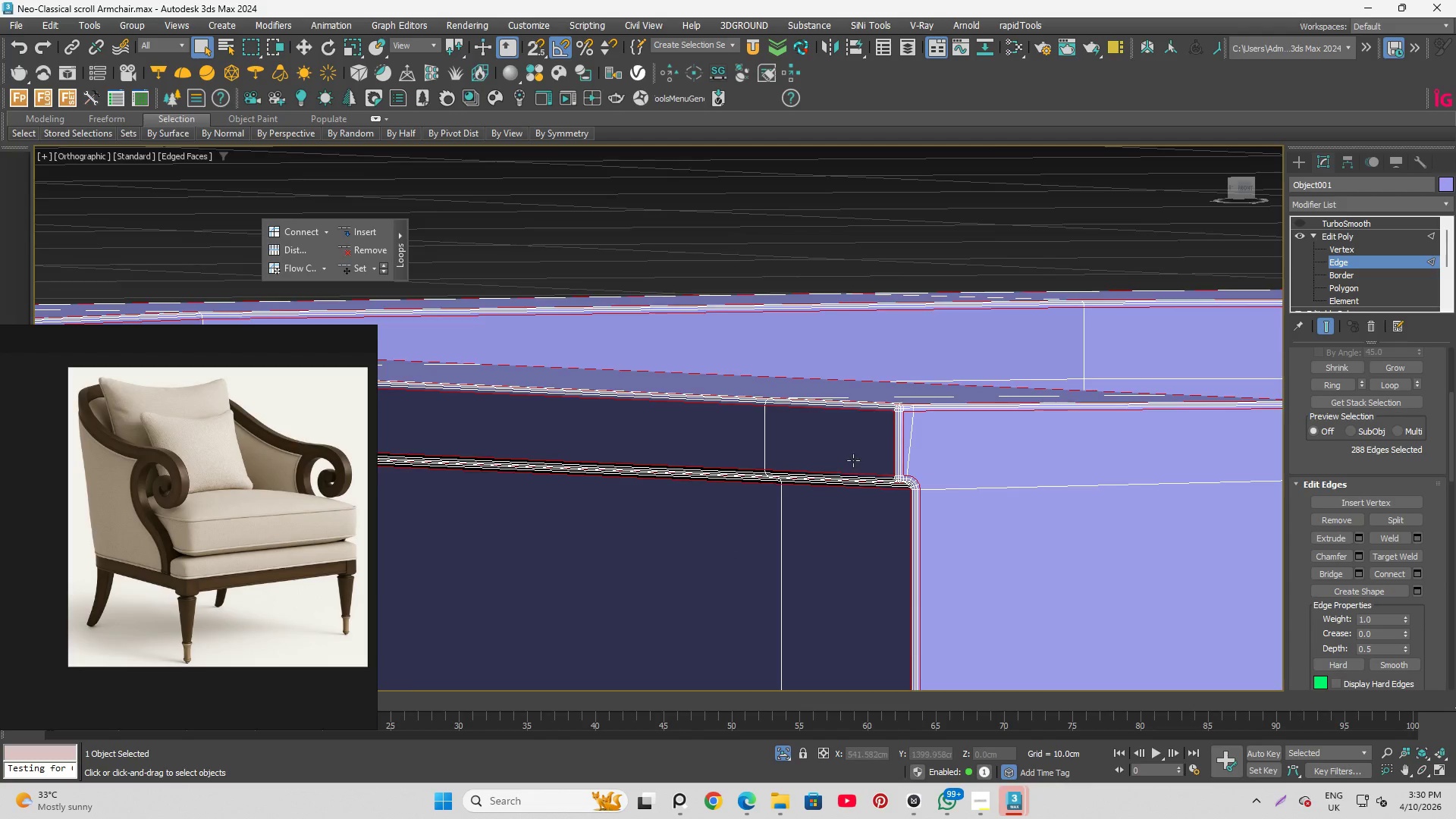 
scroll: coordinate [659, 406], scroll_direction: up, amount: 5.0
 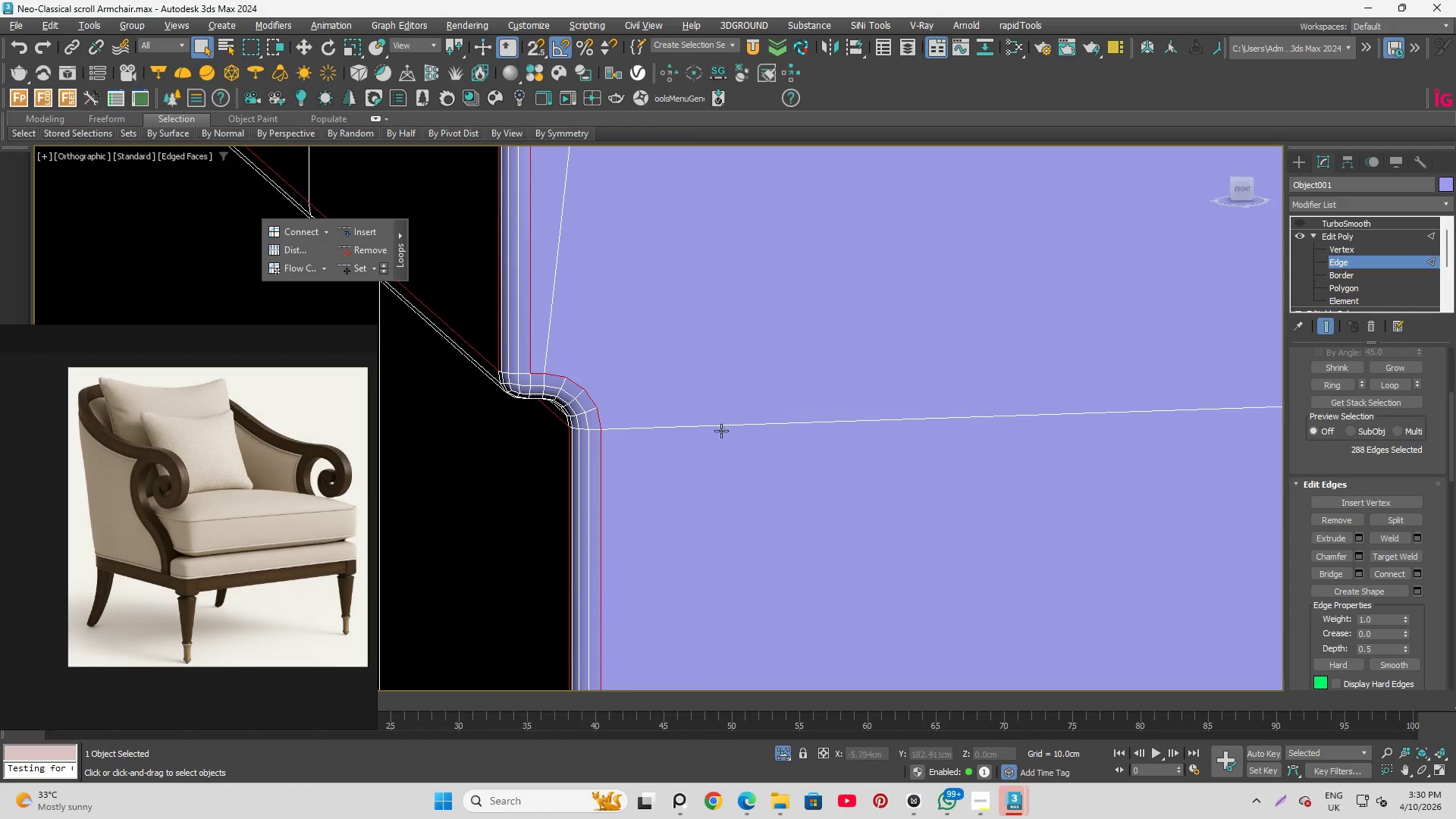 
scroll: coordinate [631, 410], scroll_direction: none, amount: 0.0
 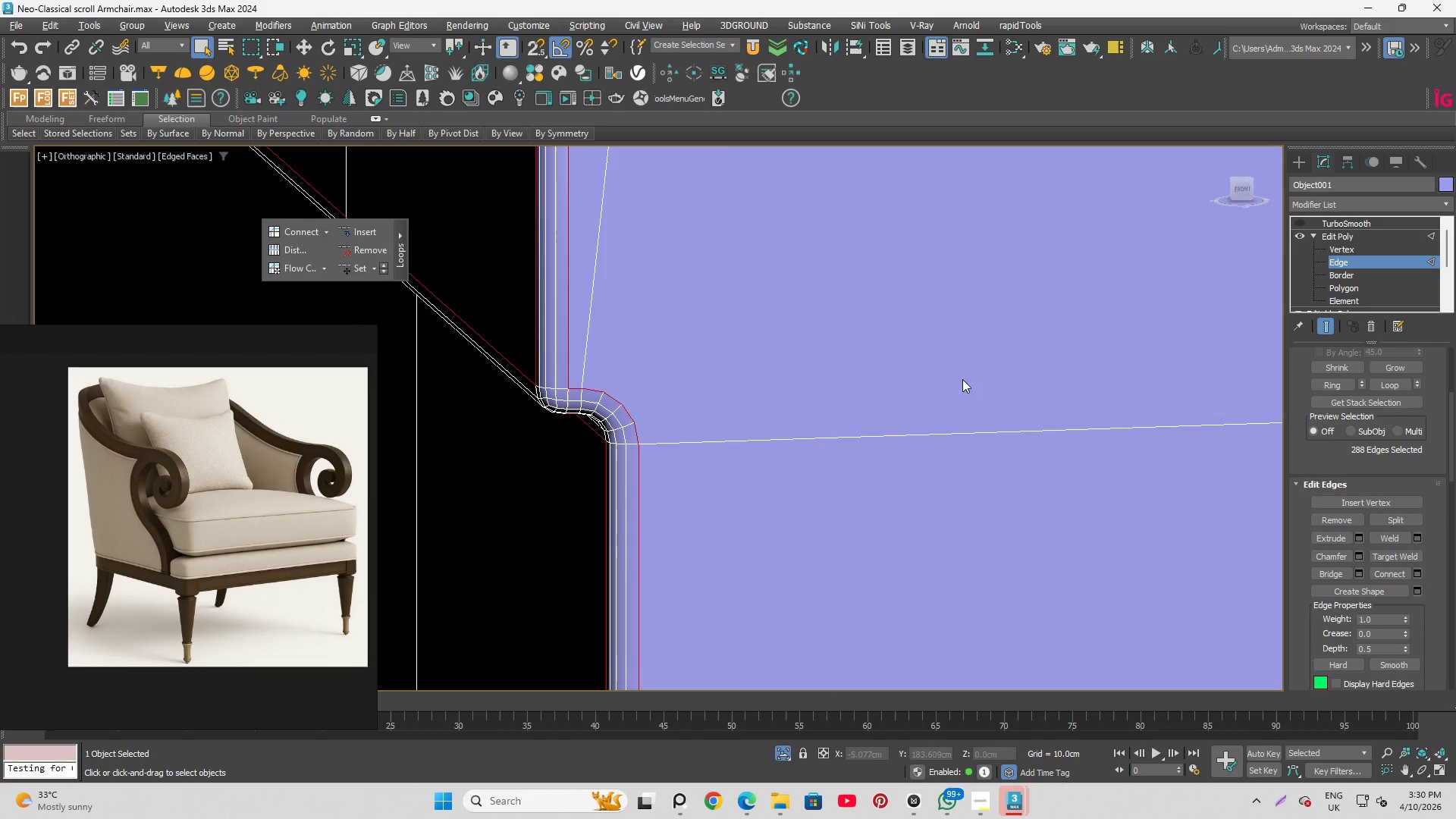 
scroll: coordinate [564, 329], scroll_direction: down, amount: 3.0
 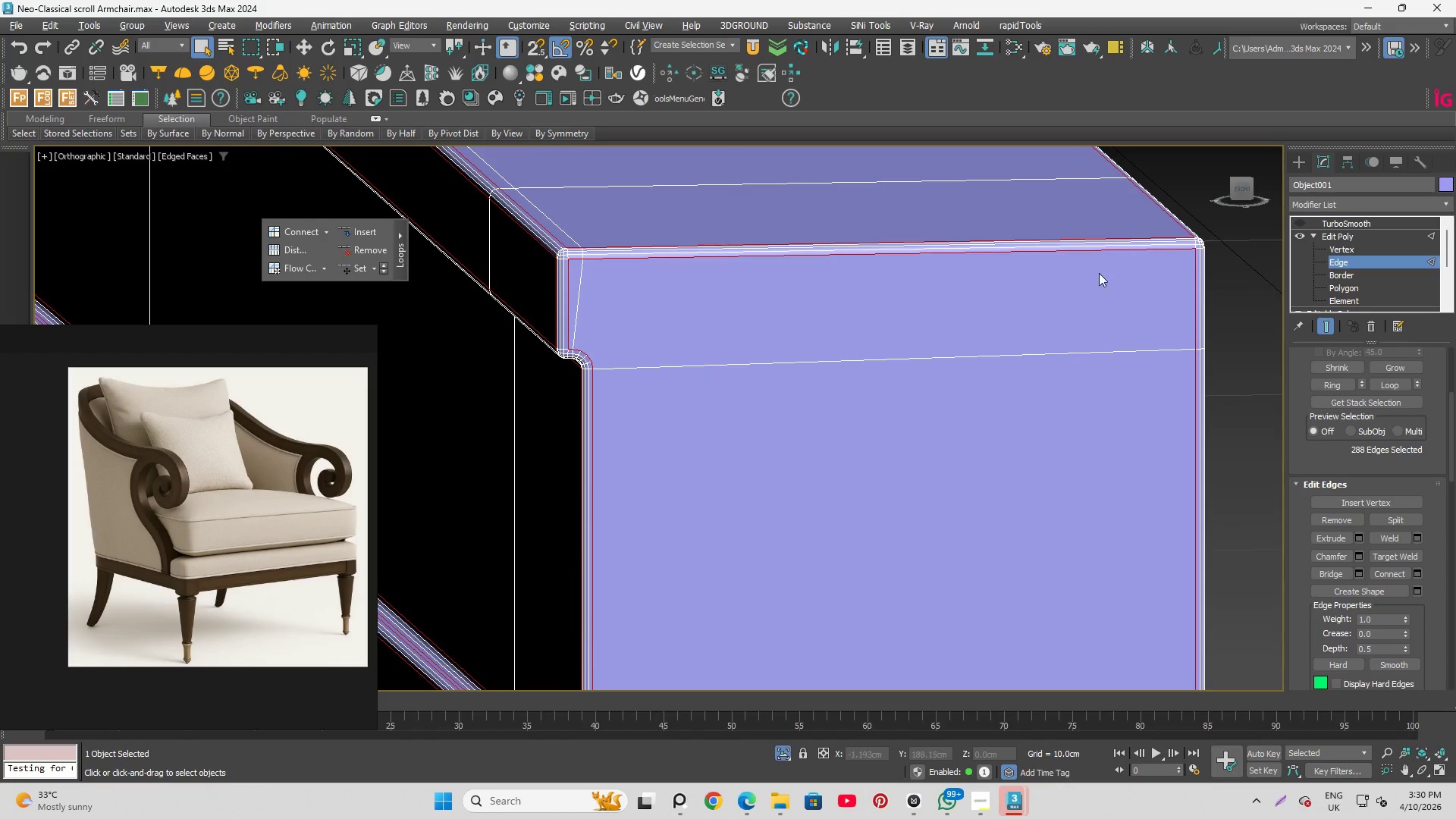 
scroll: coordinate [548, 331], scroll_direction: up, amount: 2.0
 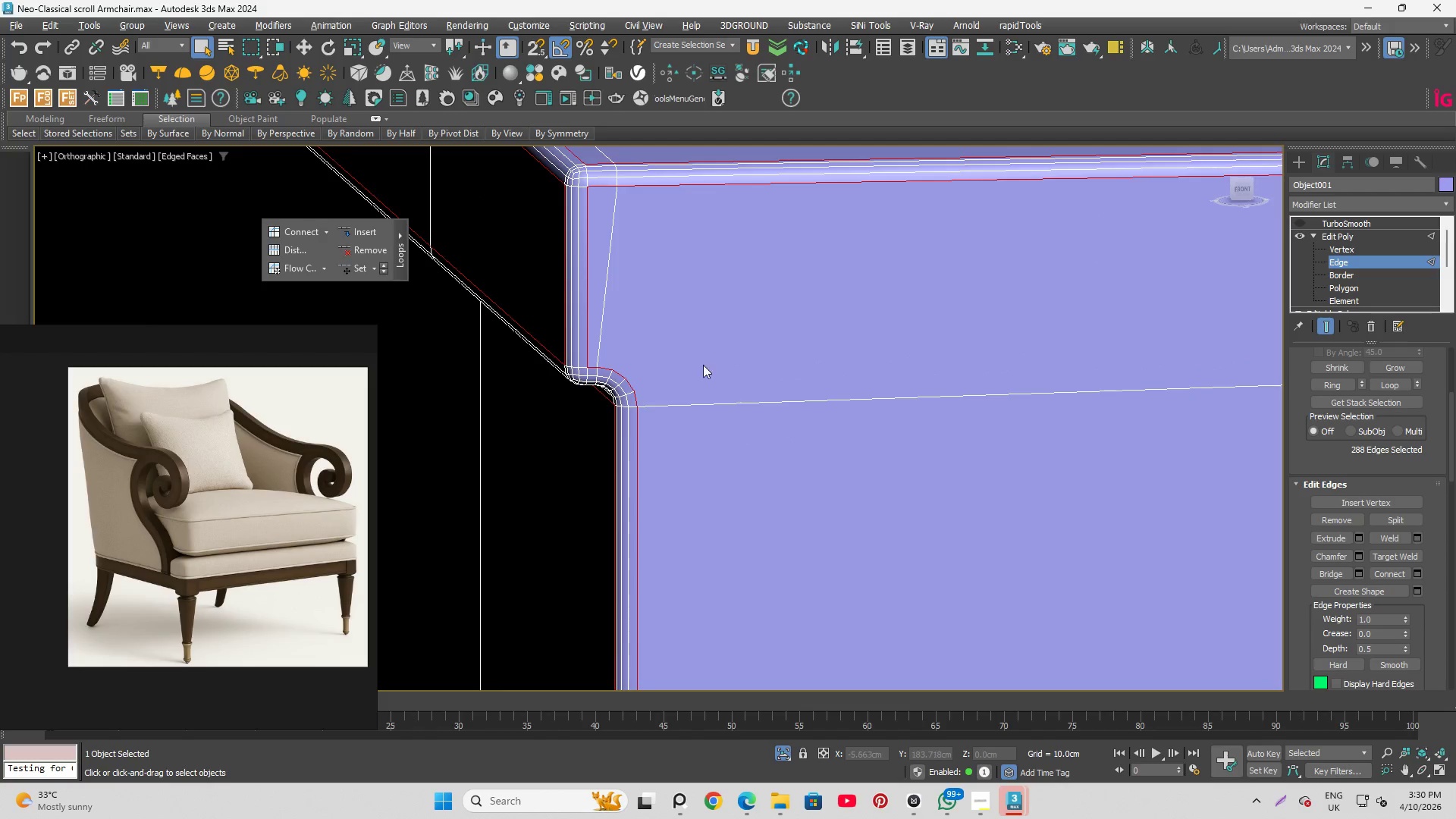 
scroll: coordinate [736, 376], scroll_direction: none, amount: 0.0
 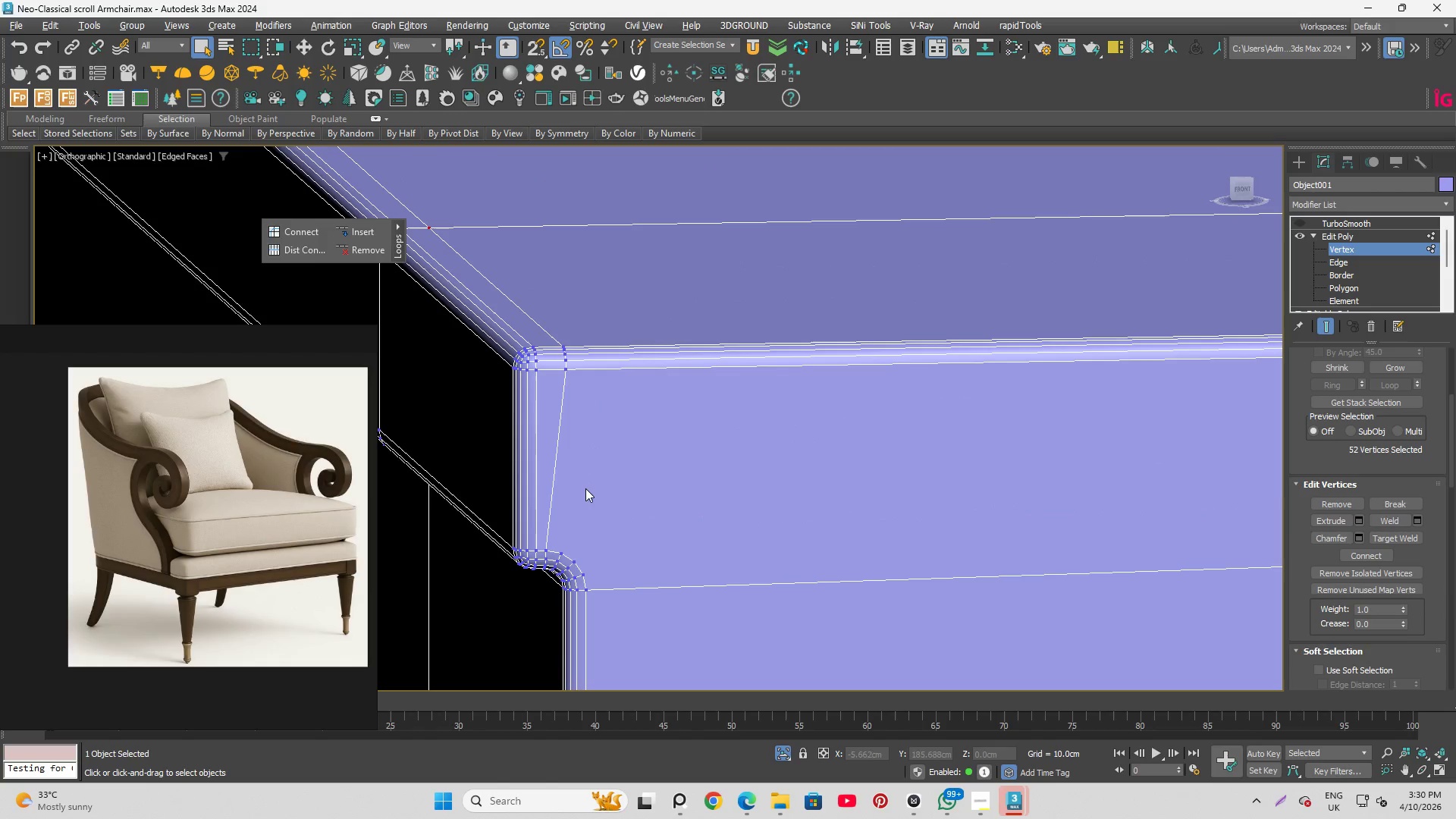 
key(Alt+C)
 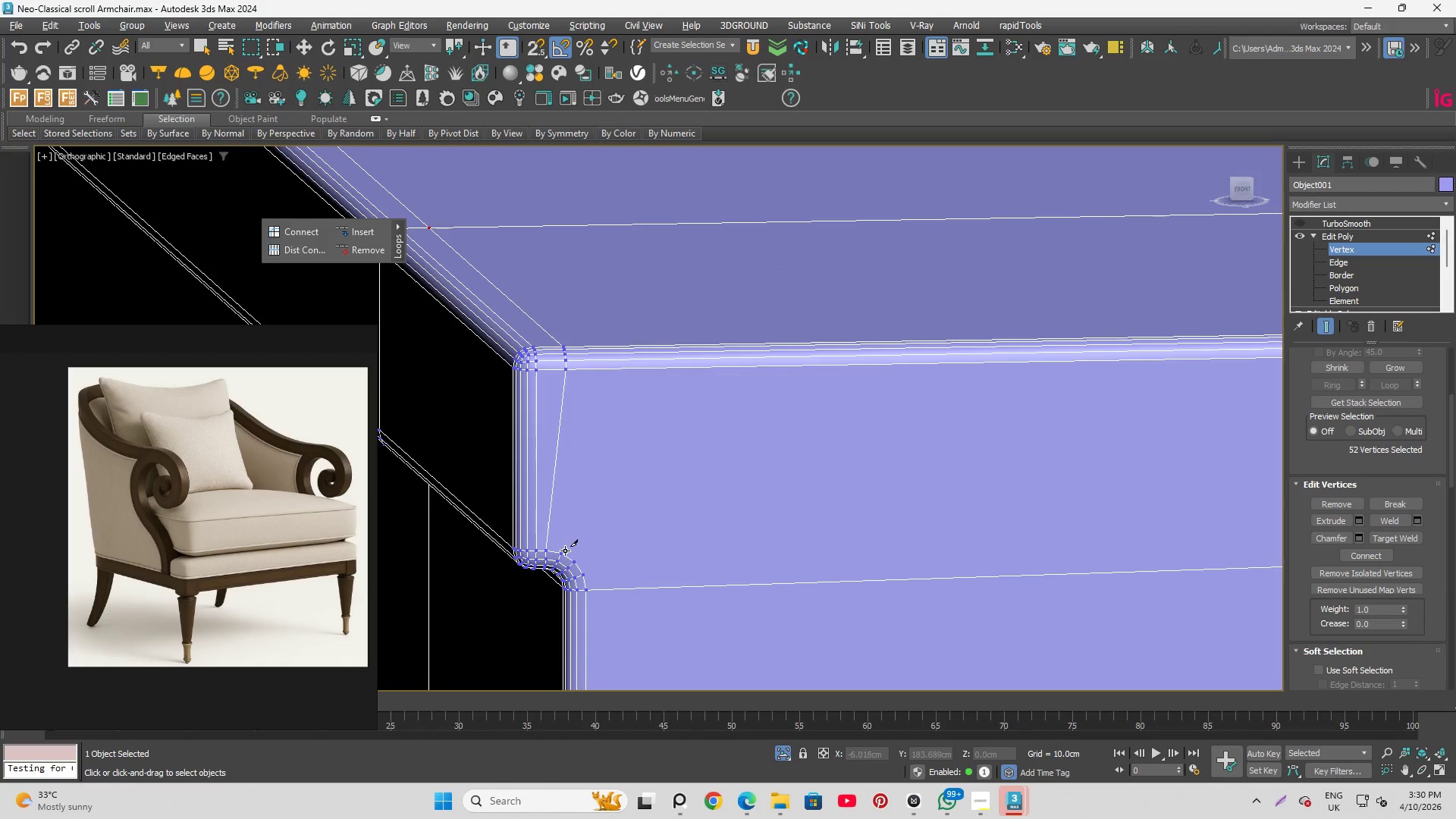 
left_click([565, 551])
 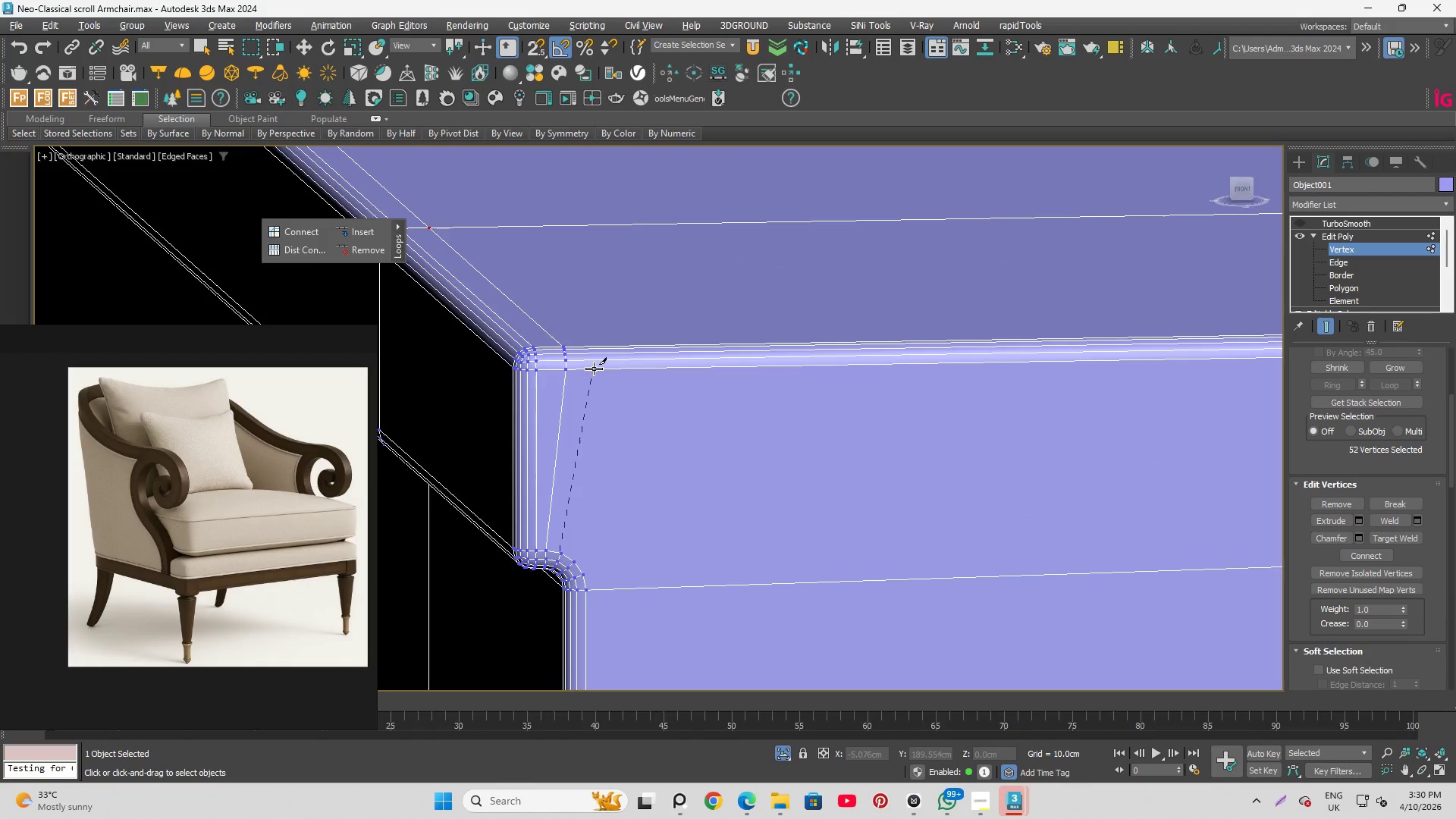 
left_click([594, 369])
 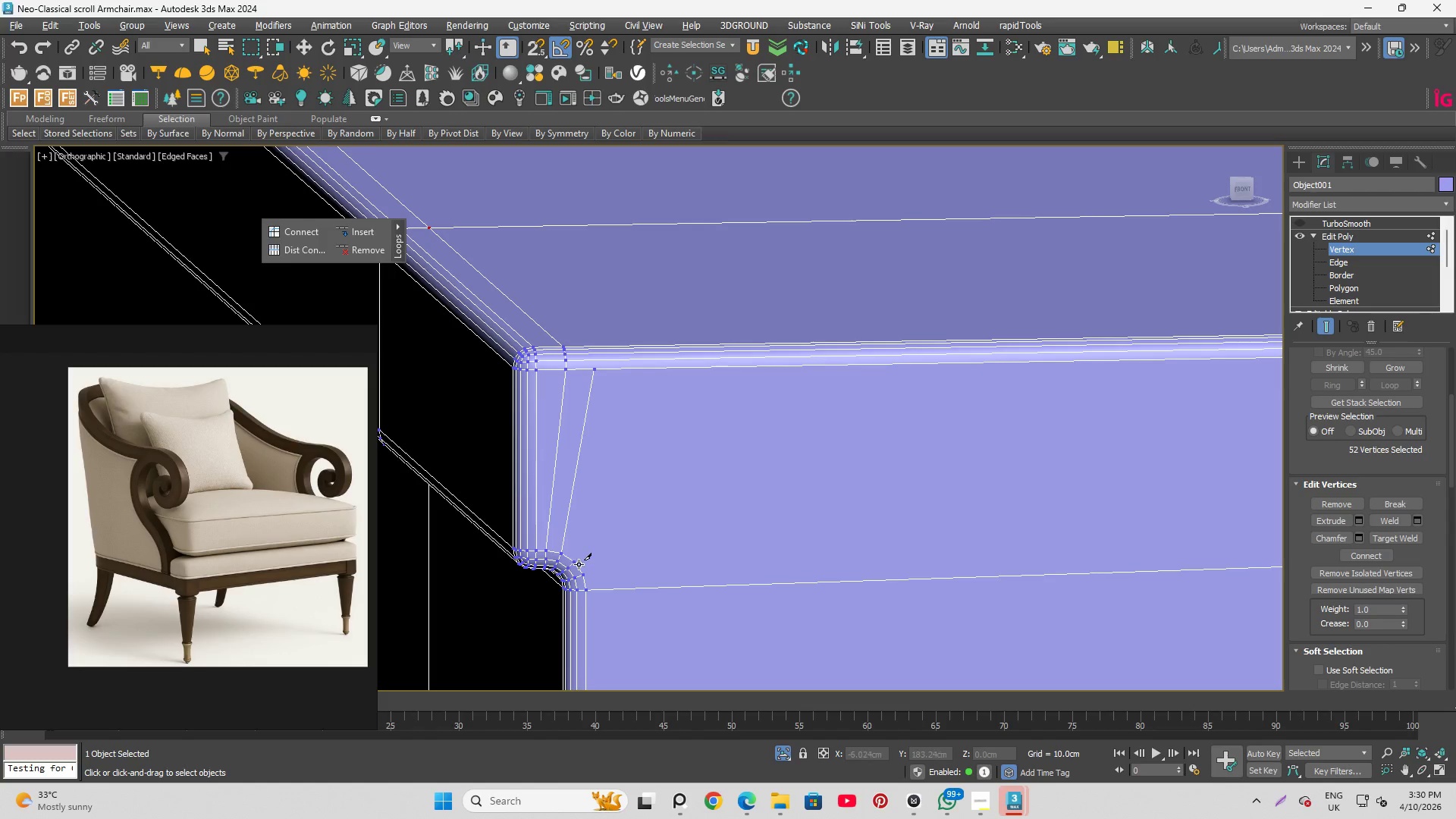 
left_click([577, 560])
 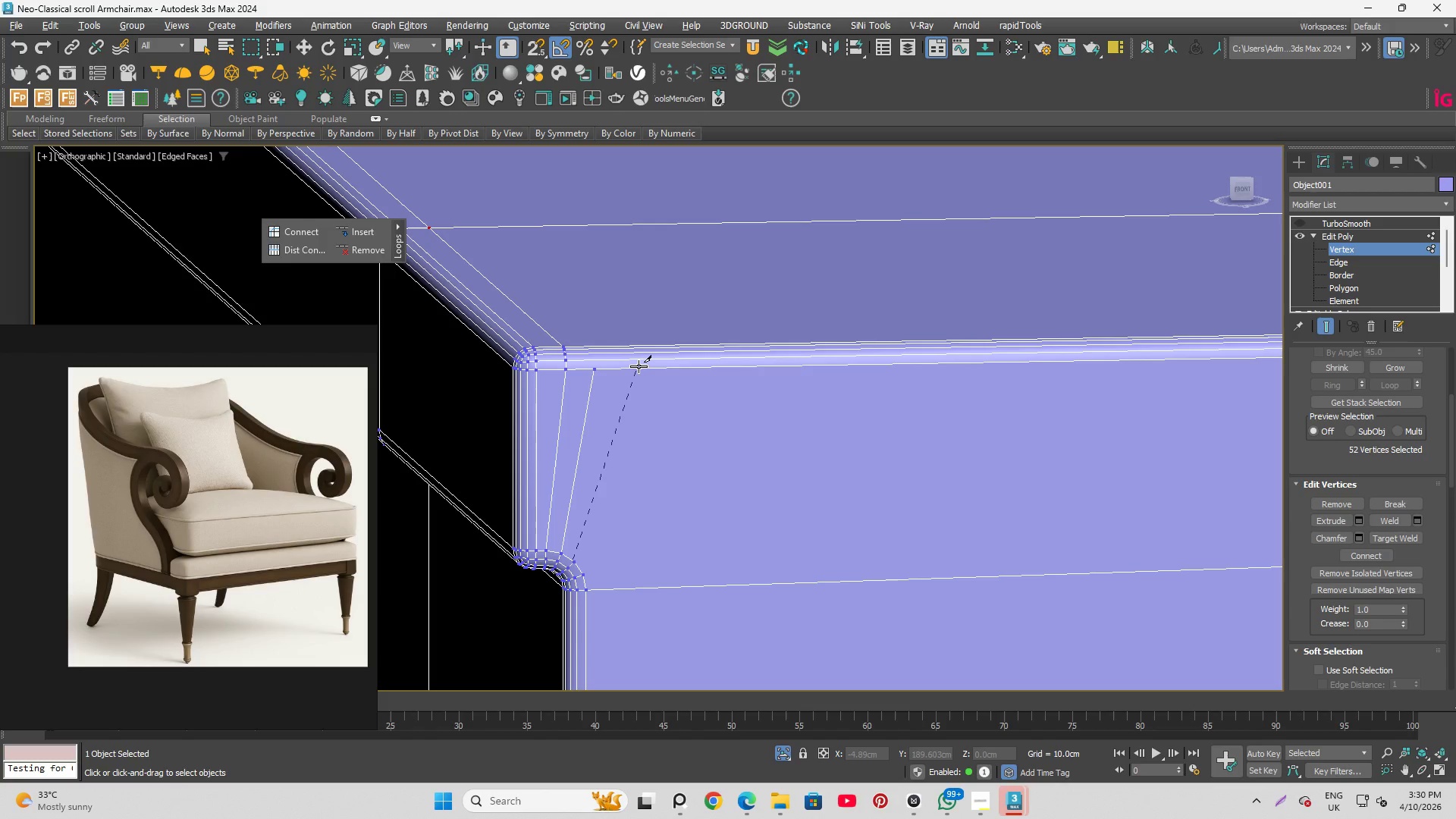 
left_click([629, 372])
 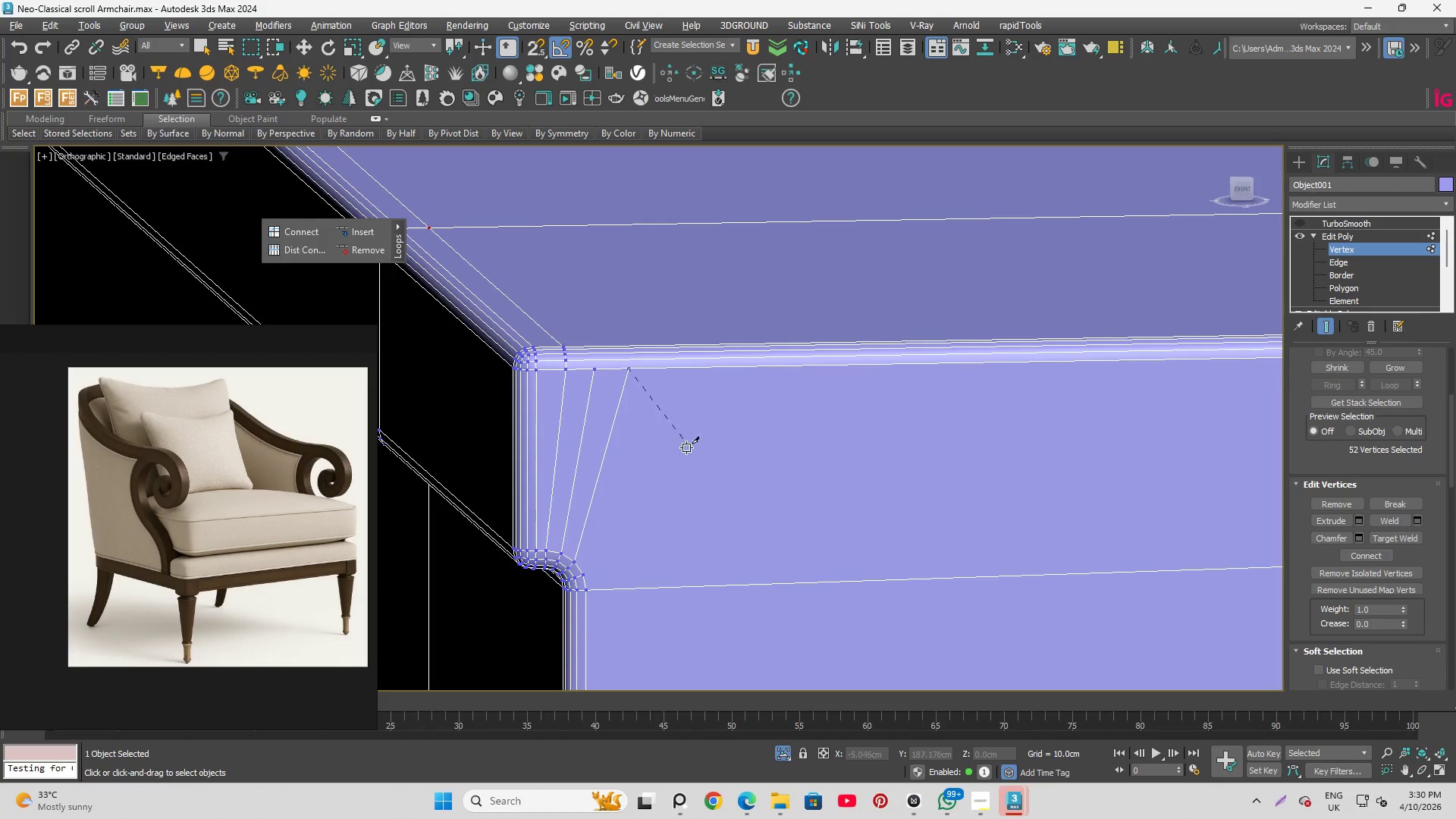 
right_click([689, 457])
 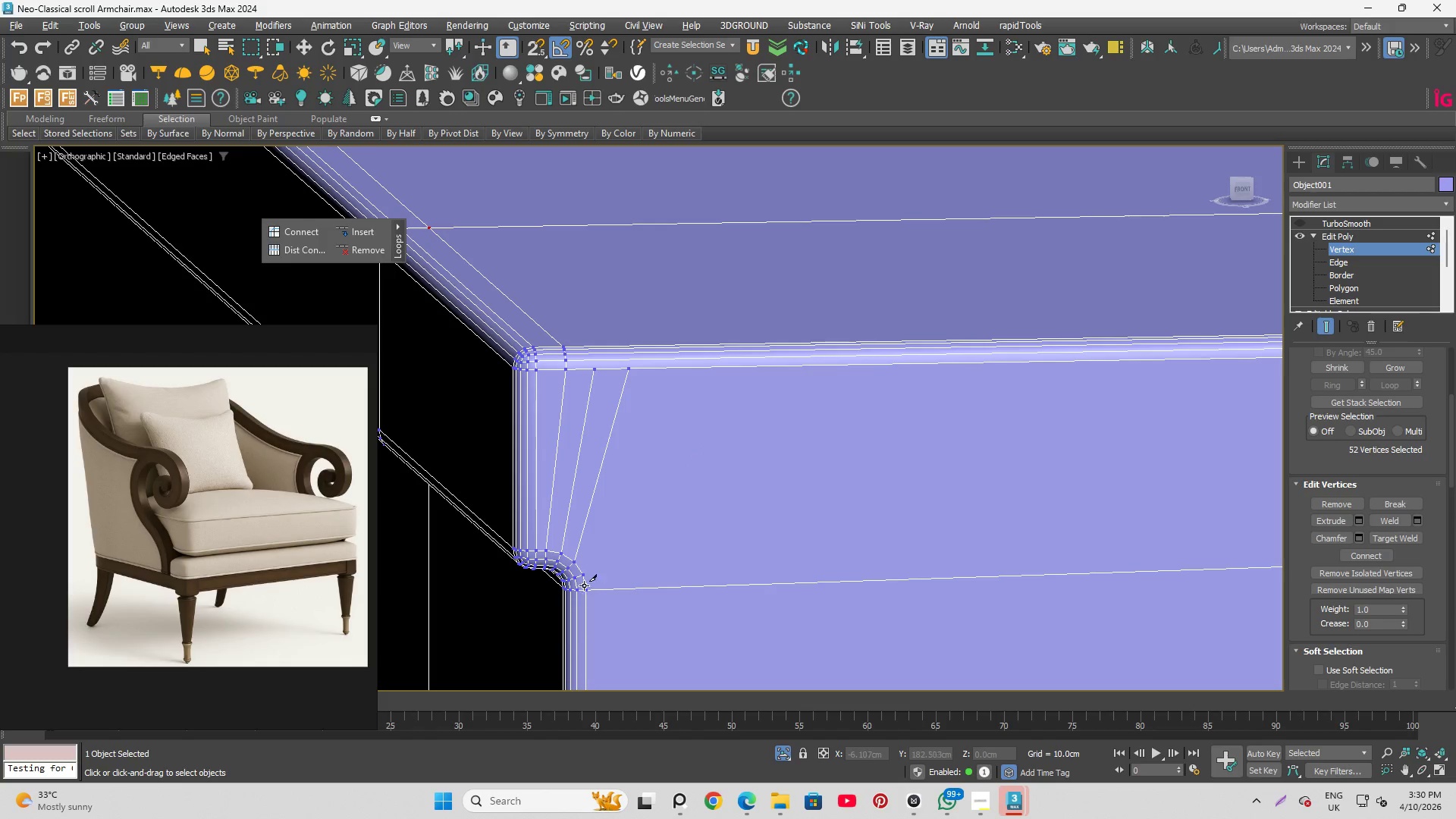 
left_click([583, 574])
 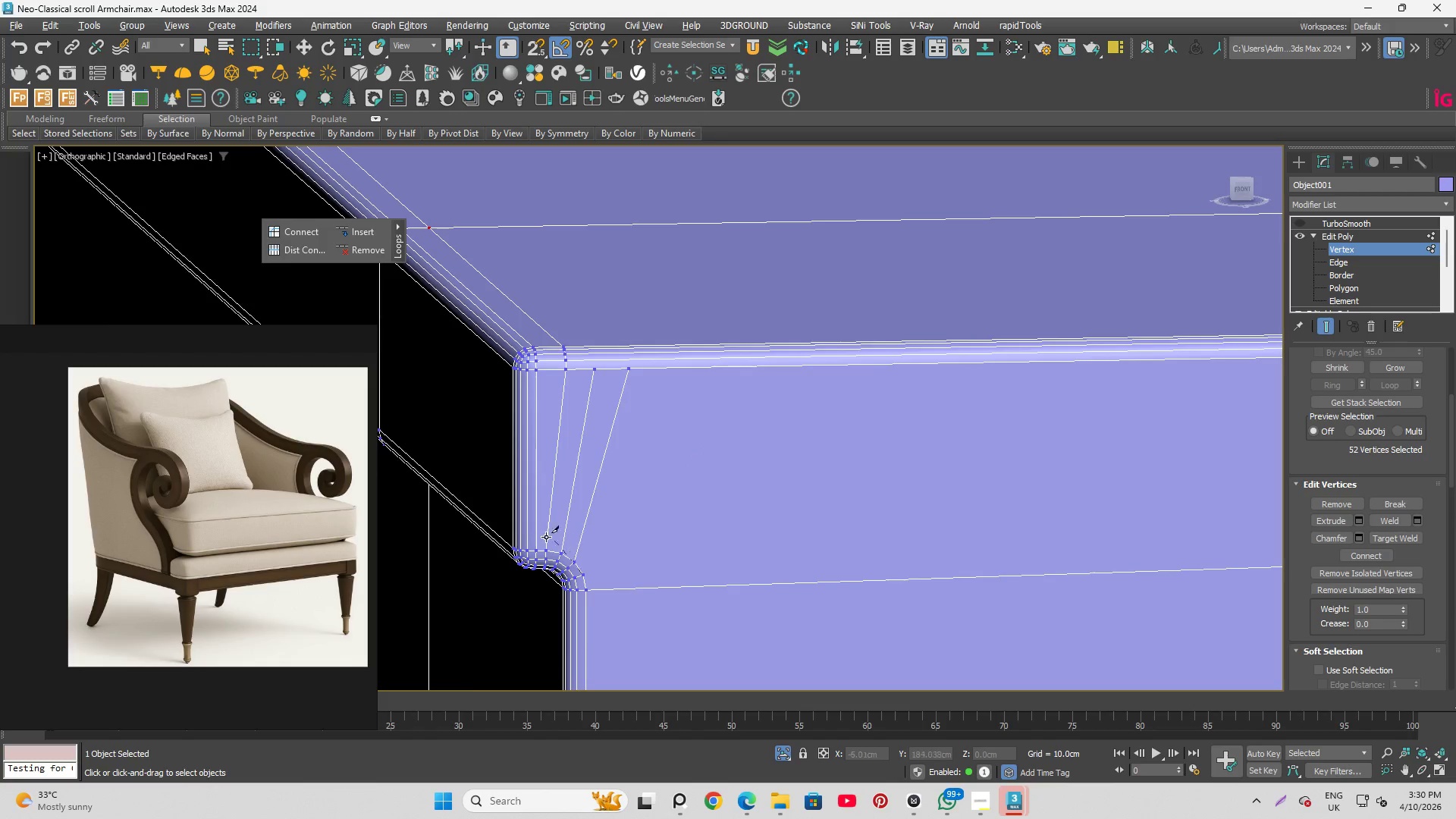 
scroll: coordinate [523, 532], scroll_direction: down, amount: 4.0
 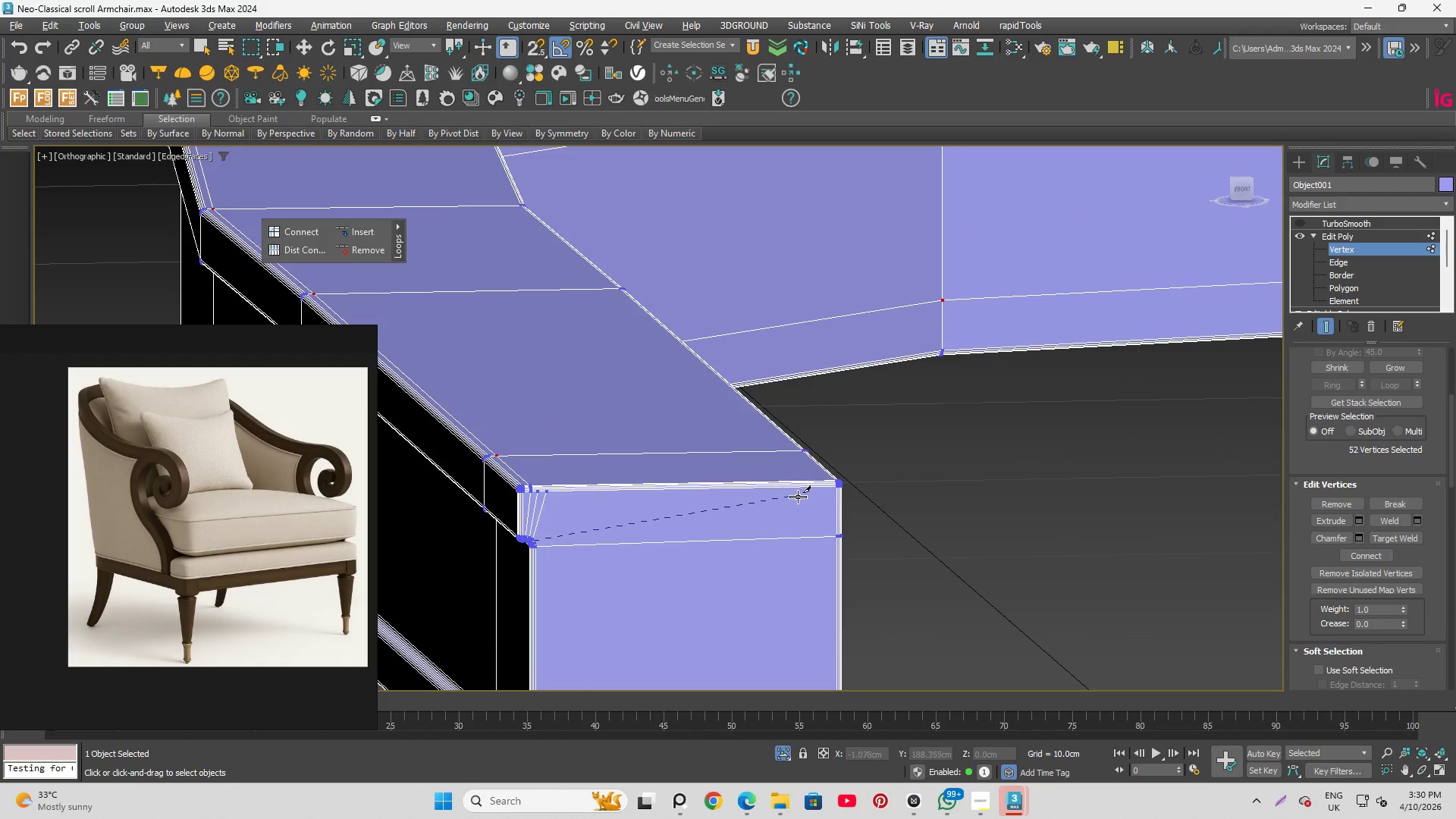 
scroll: coordinate [846, 542], scroll_direction: up, amount: 5.0
 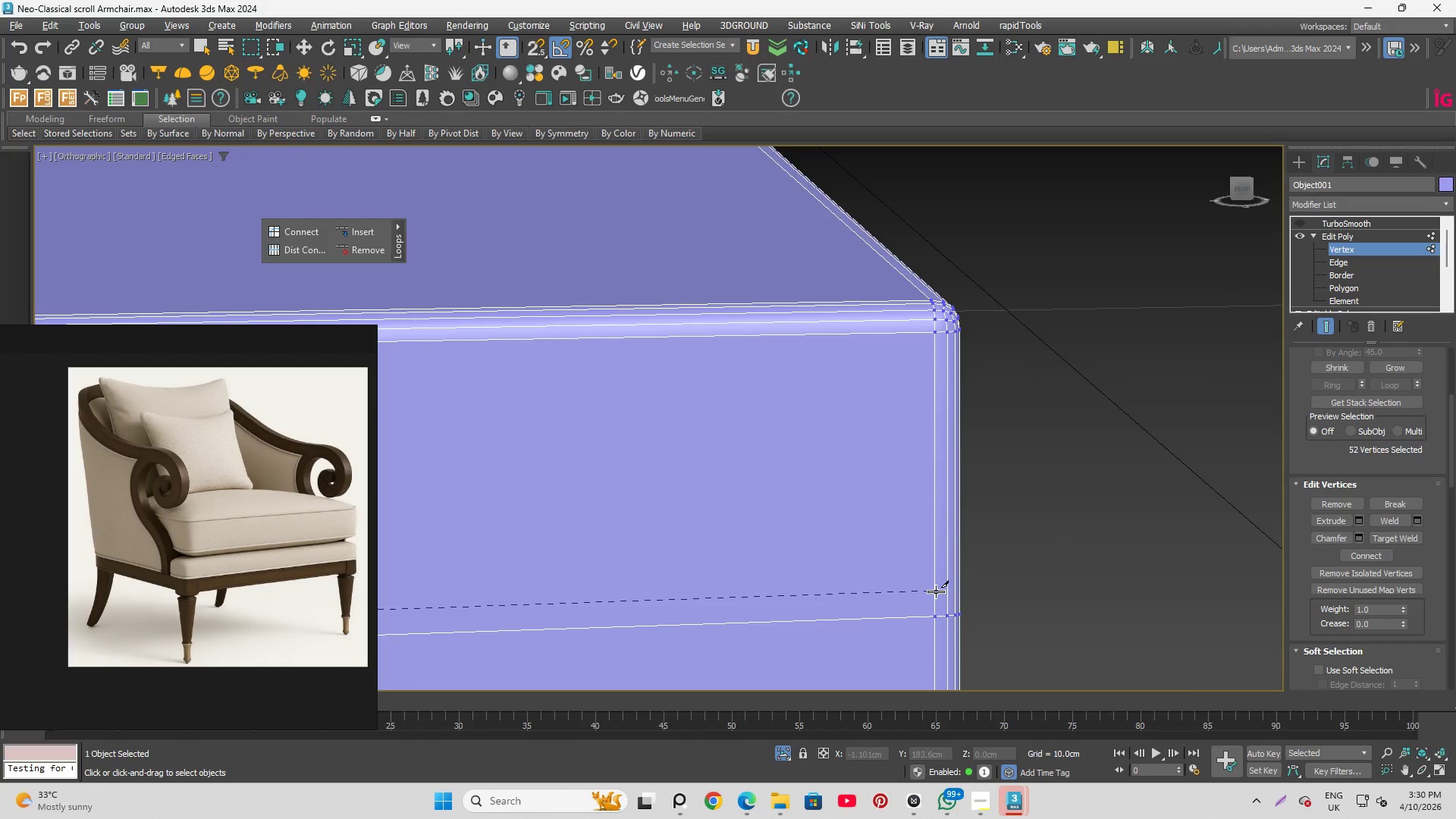 
left_click([936, 588])
 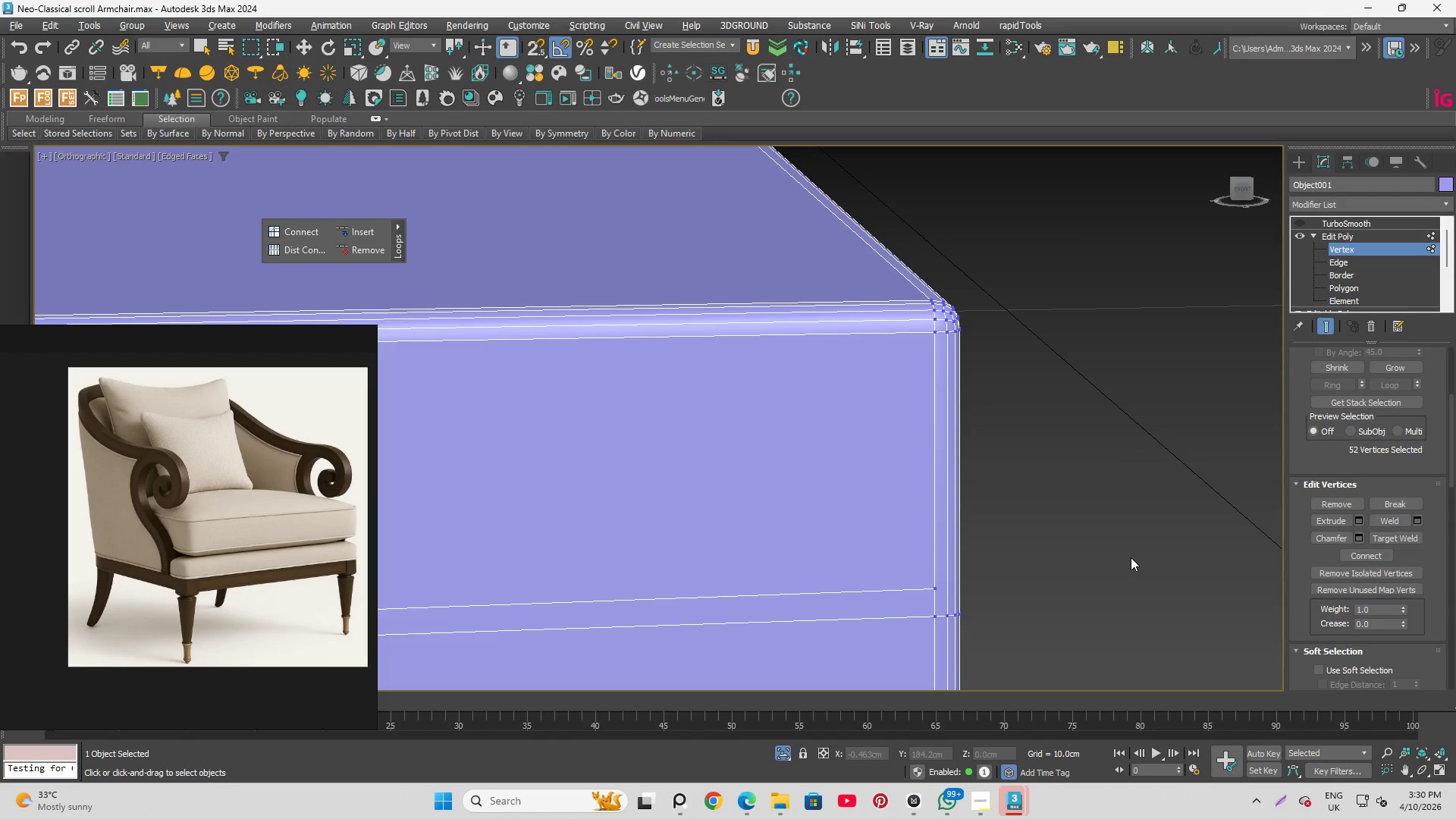 
scroll: coordinate [1062, 494], scroll_direction: down, amount: 4.0
 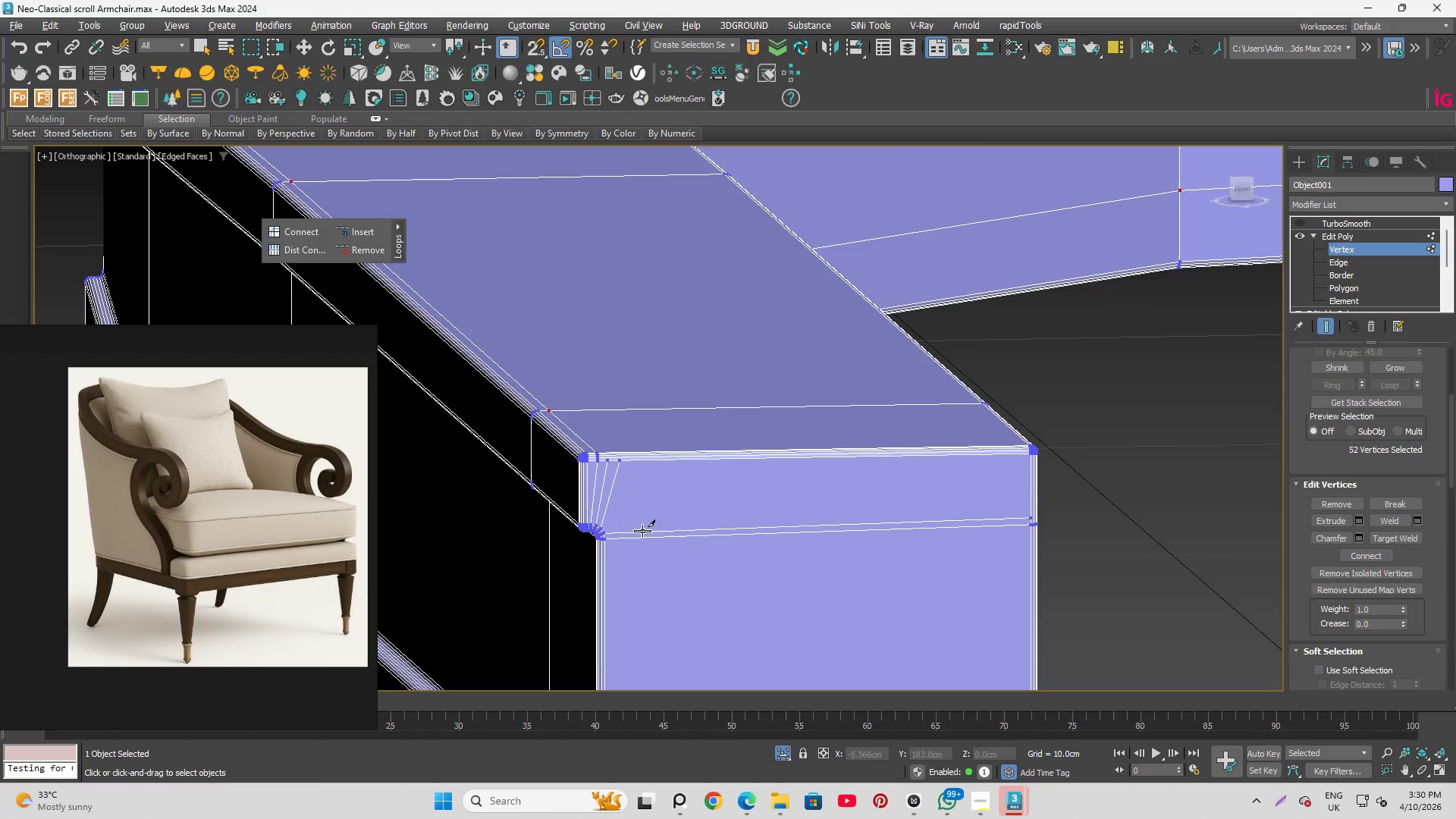 
scroll: coordinate [601, 512], scroll_direction: up, amount: 4.0
 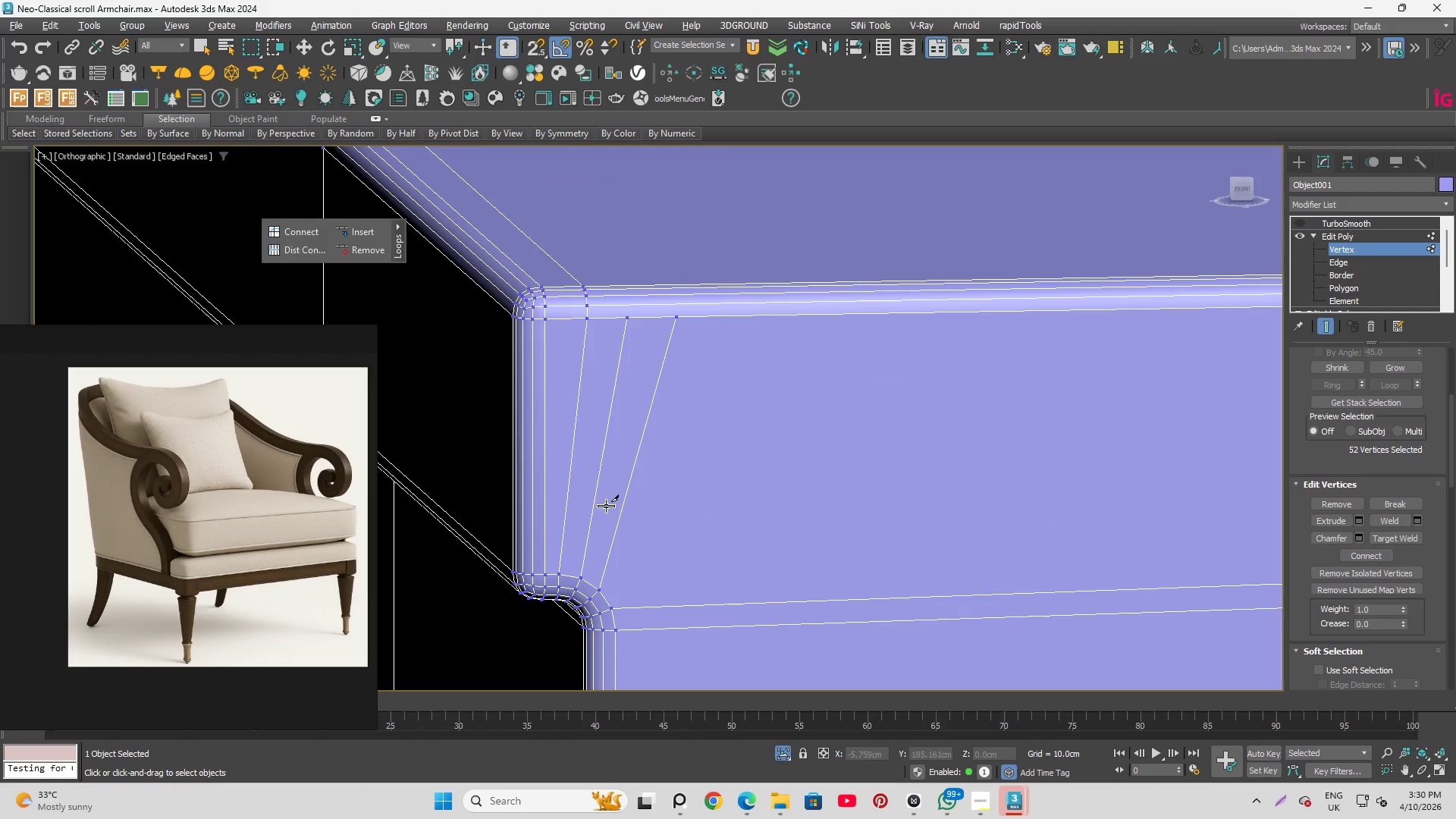 
scroll: coordinate [635, 223], scroll_direction: down, amount: 5.0
 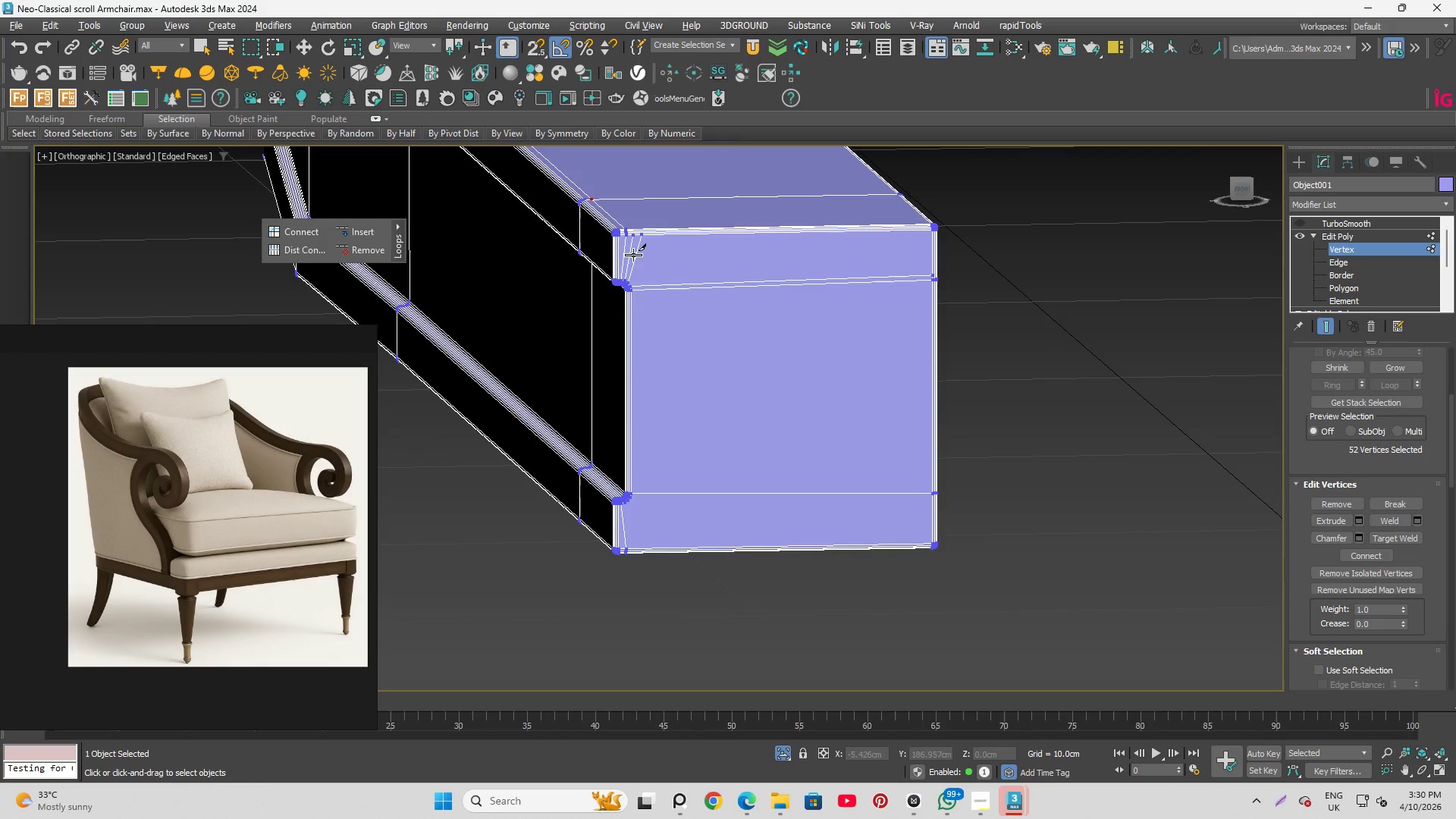 
scroll: coordinate [632, 247], scroll_direction: up, amount: 5.0
 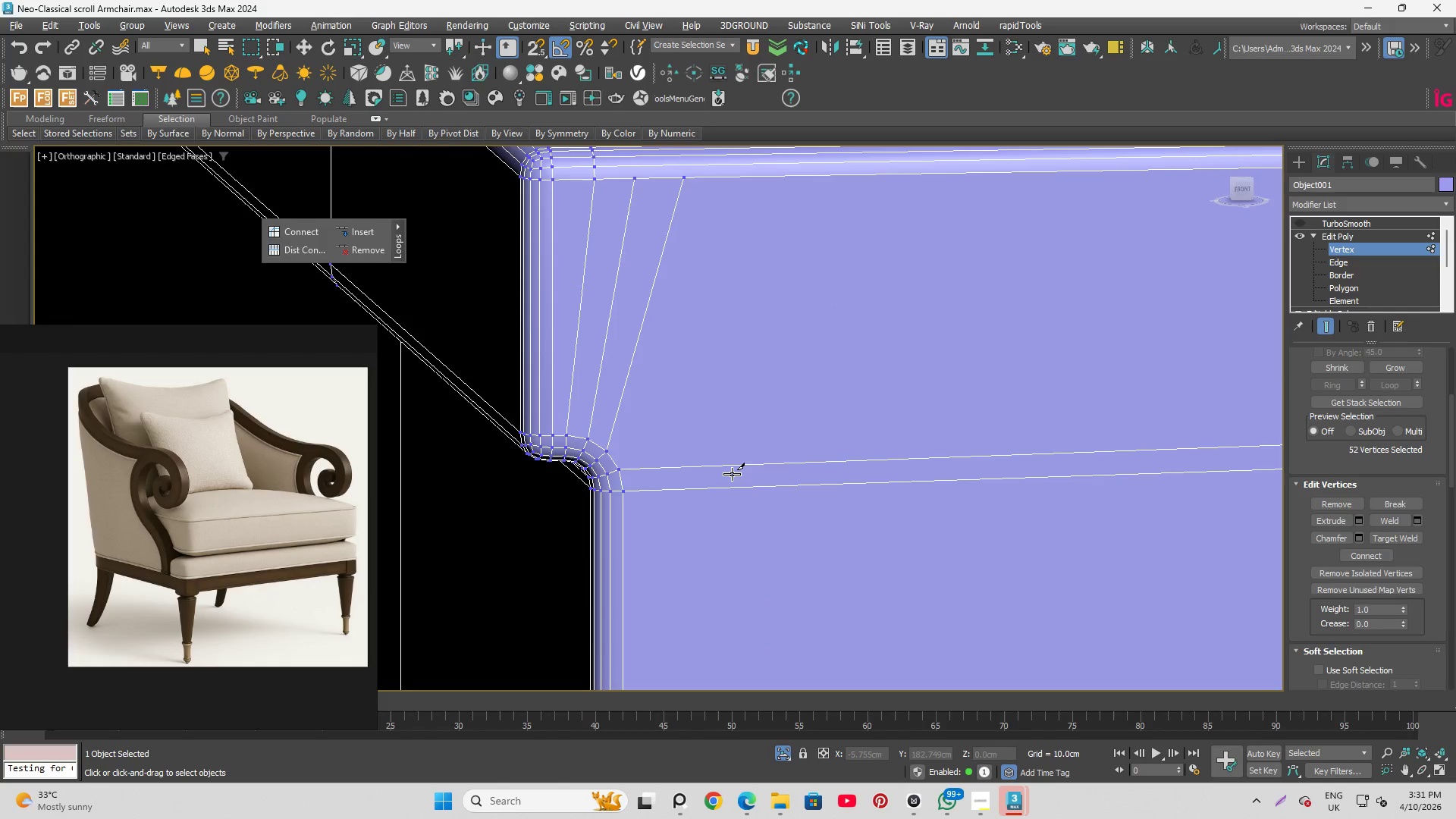 
wait(8.37)
 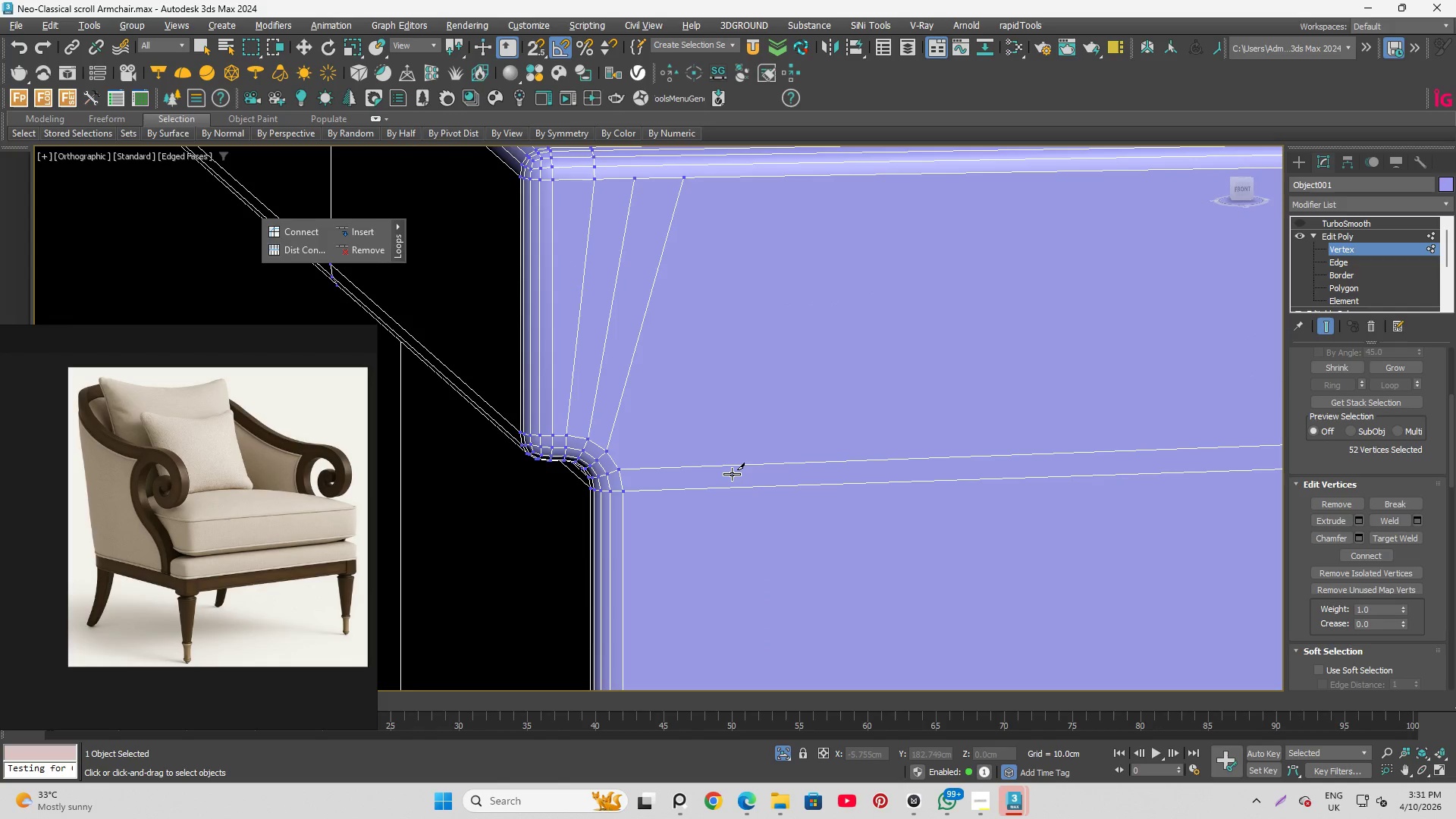 
left_click([610, 447])
 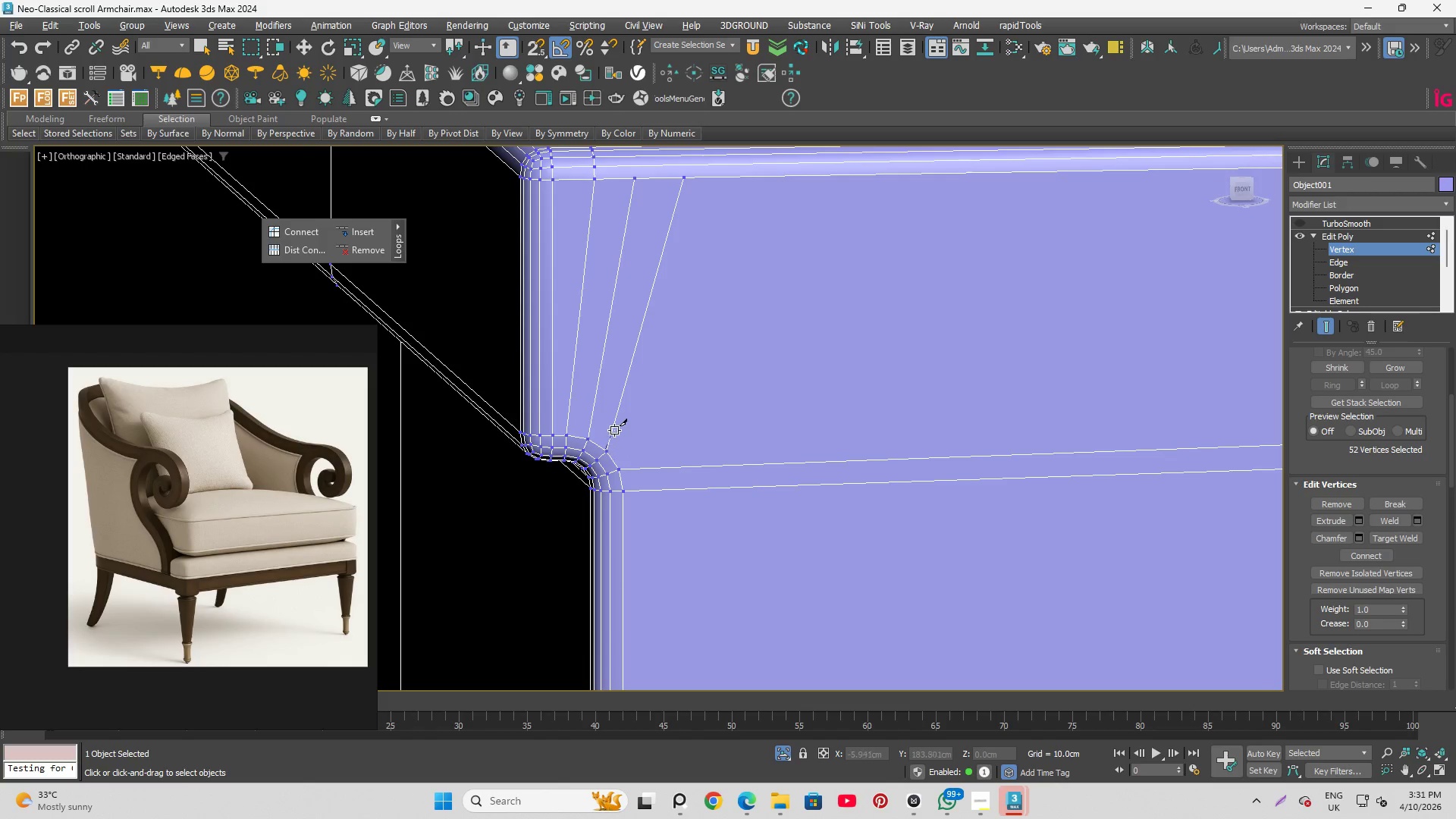 
scroll: coordinate [596, 447], scroll_direction: down, amount: 3.0
 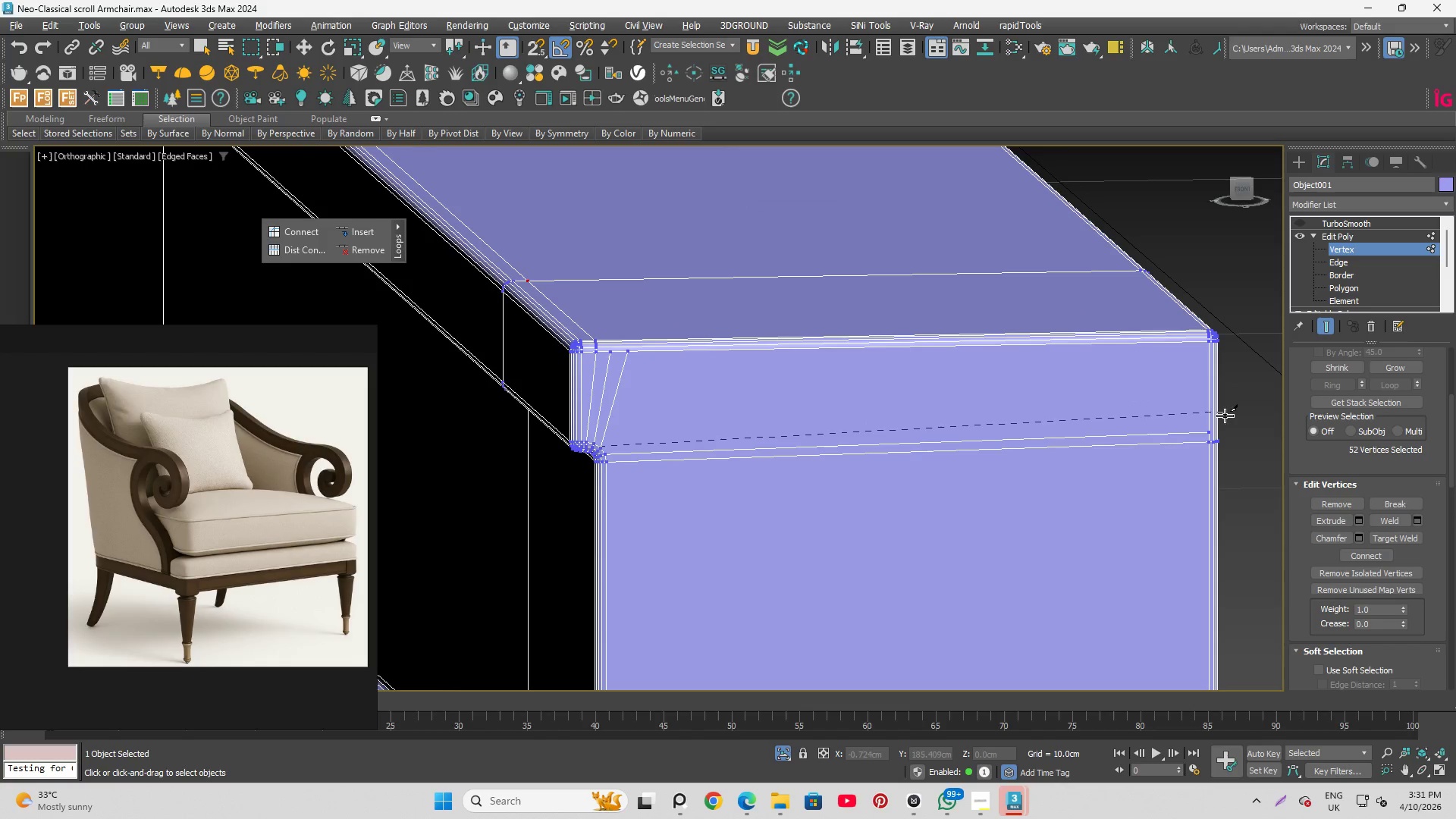 
scroll: coordinate [1207, 422], scroll_direction: up, amount: 4.0
 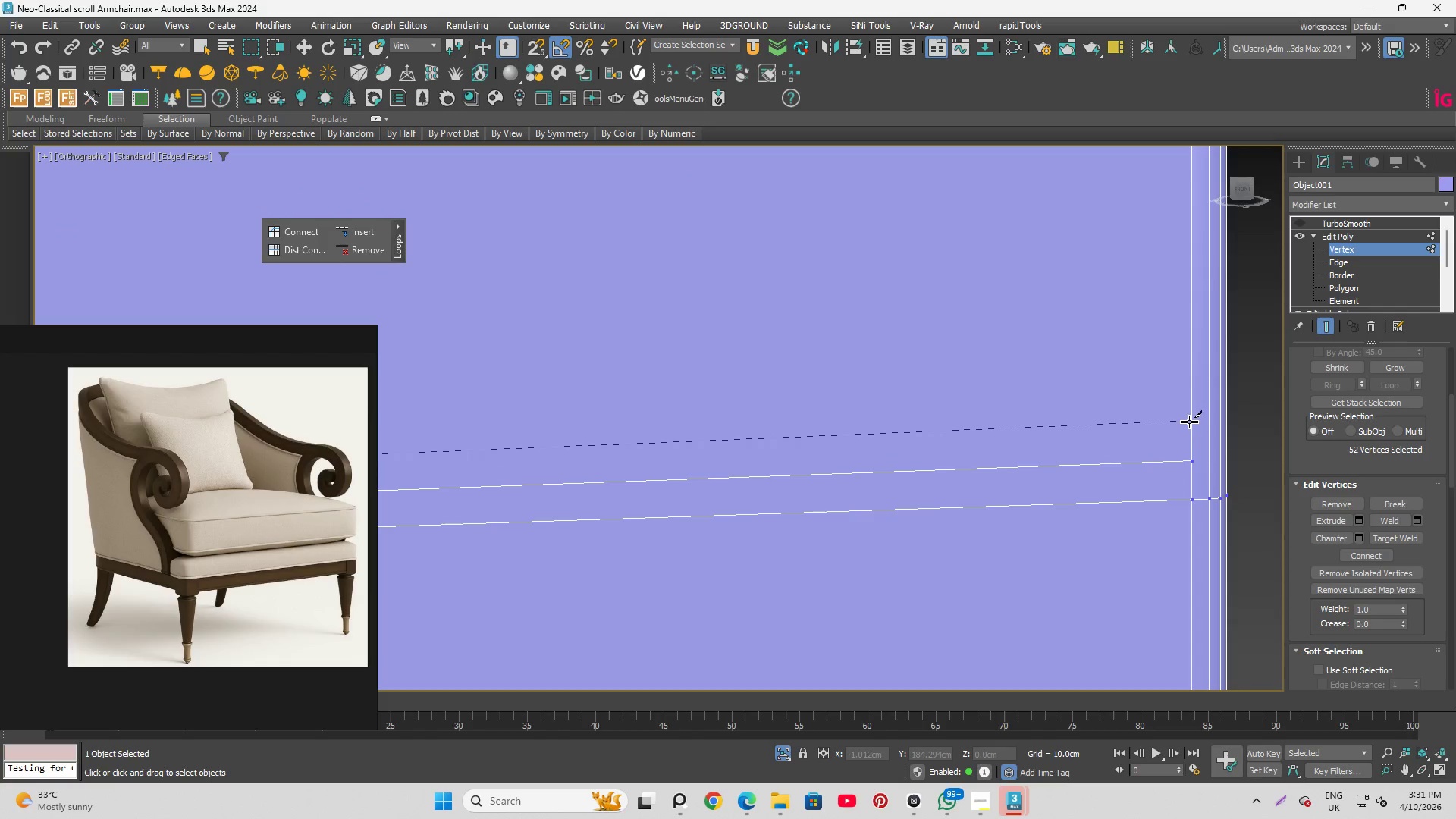 
left_click([1192, 420])
 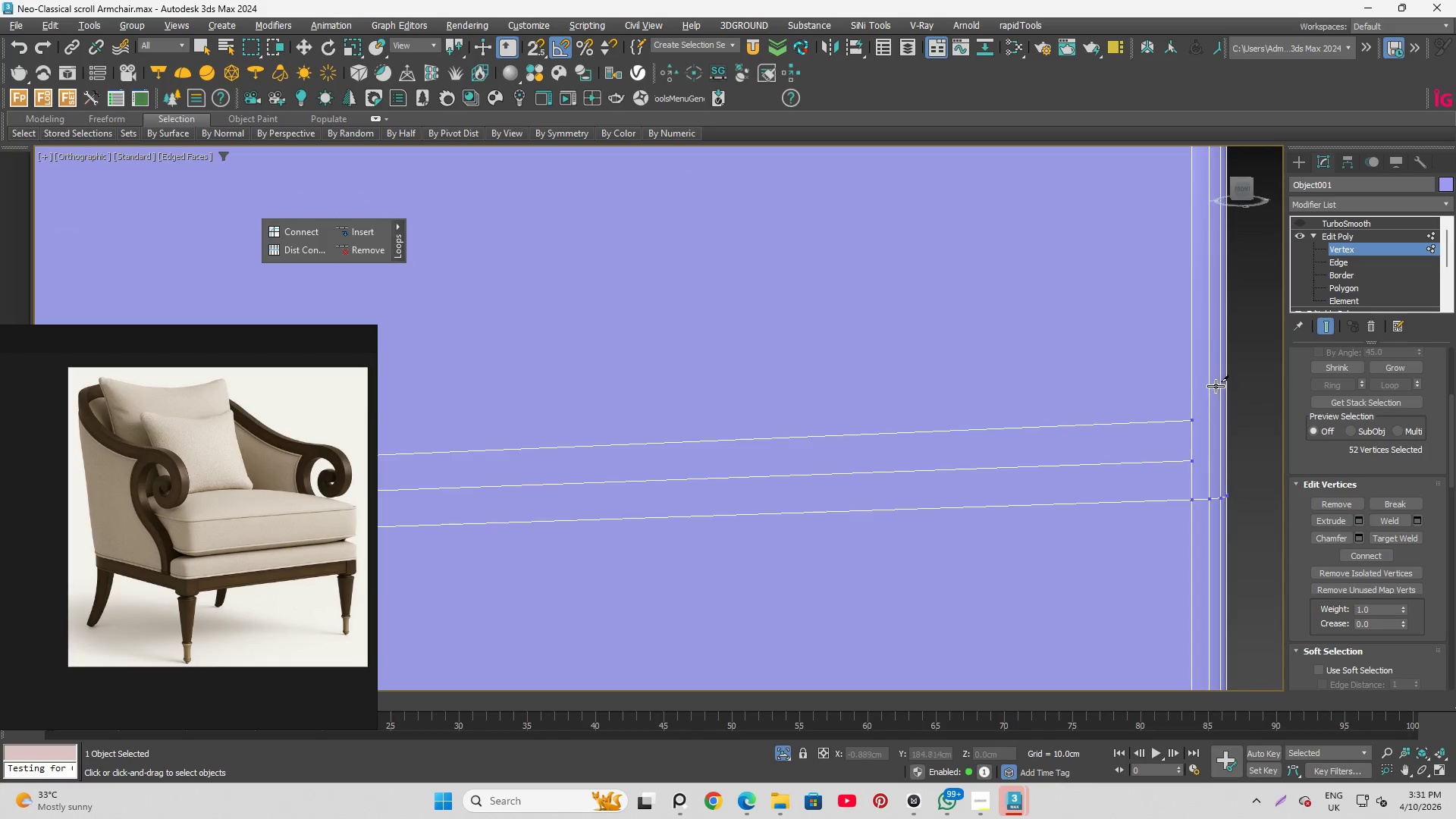 
scroll: coordinate [1122, 276], scroll_direction: down, amount: 6.0
 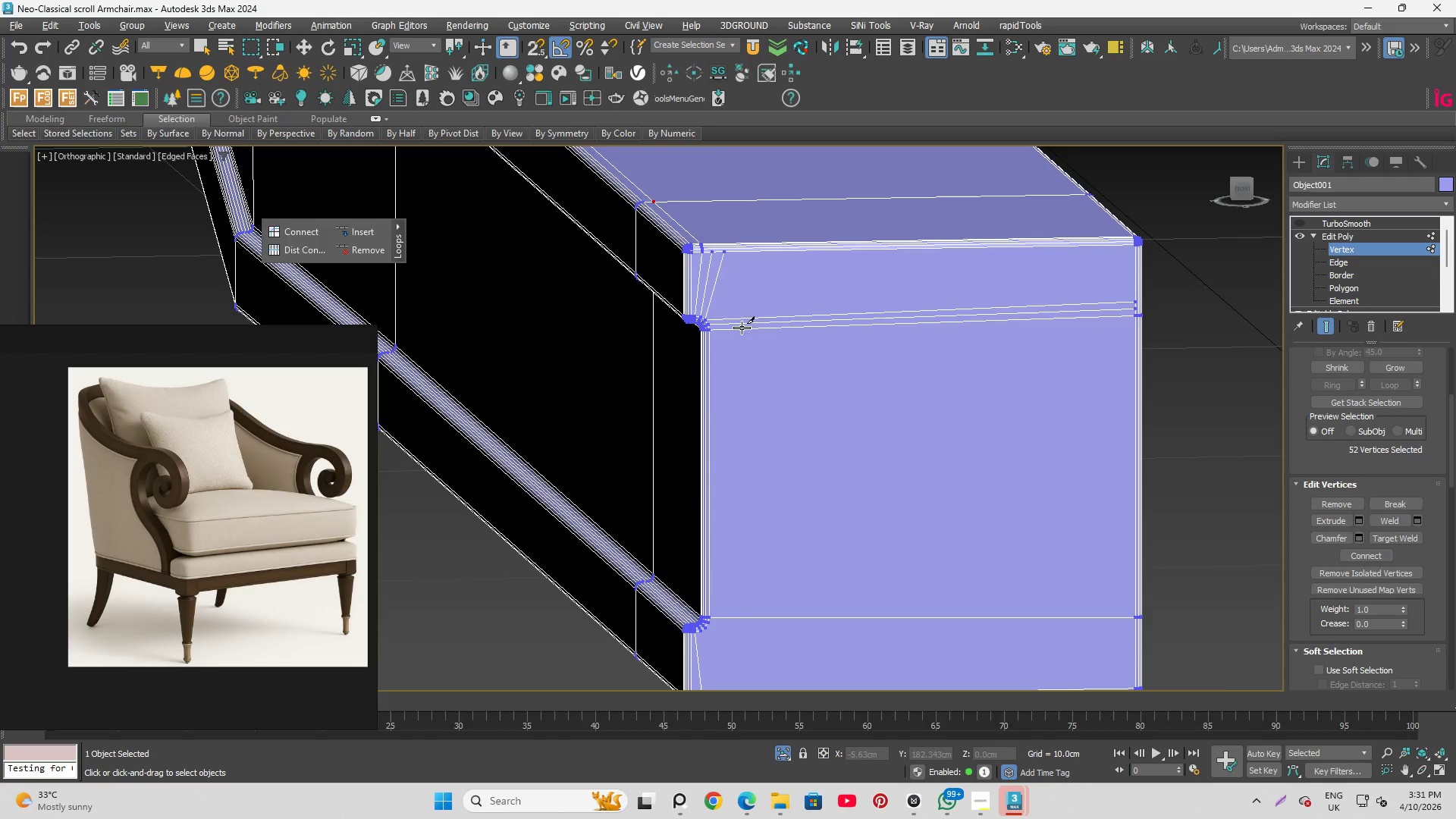 
scroll: coordinate [681, 300], scroll_direction: up, amount: 4.0
 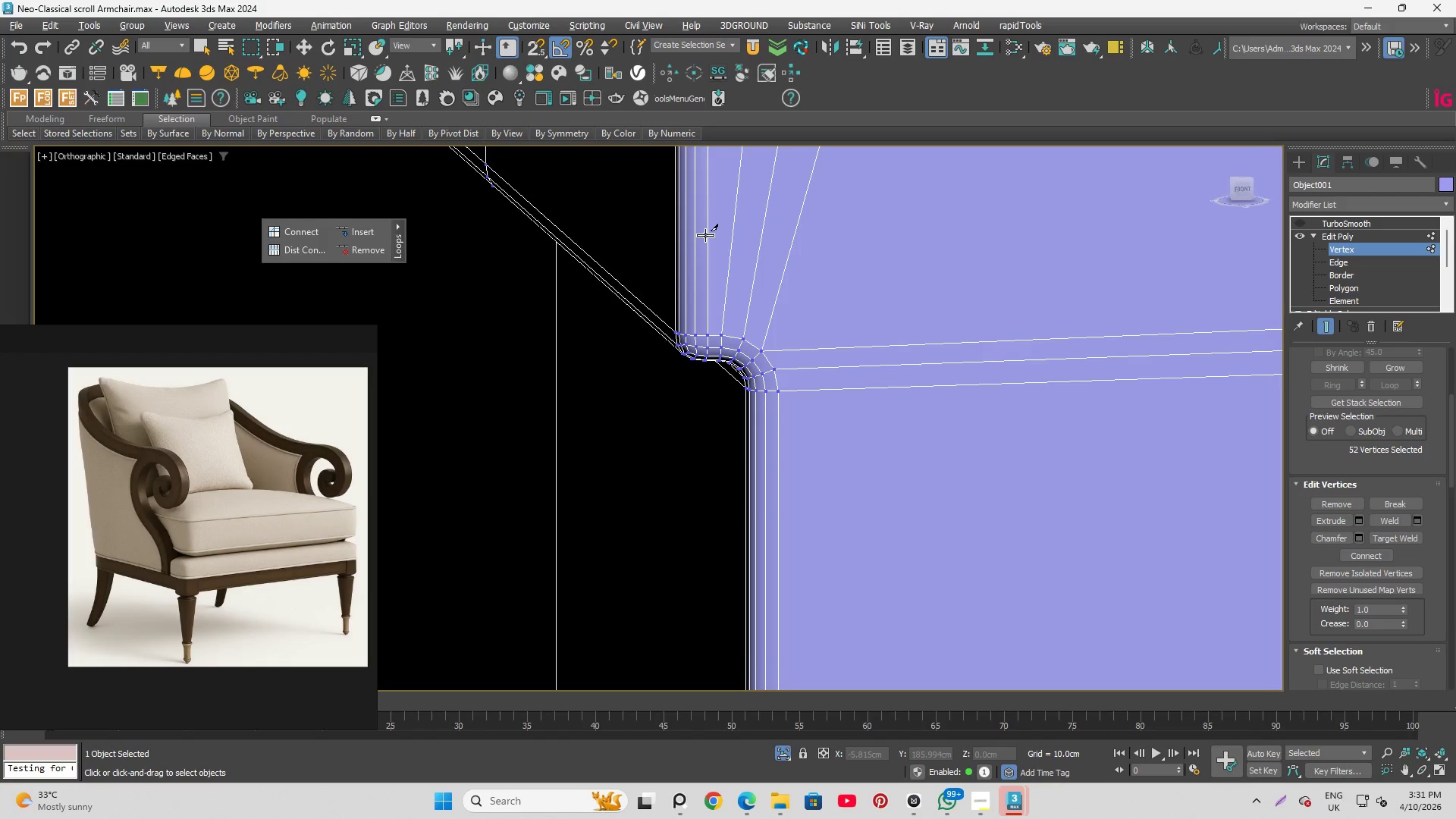 
scroll: coordinate [726, 262], scroll_direction: down, amount: 5.0
 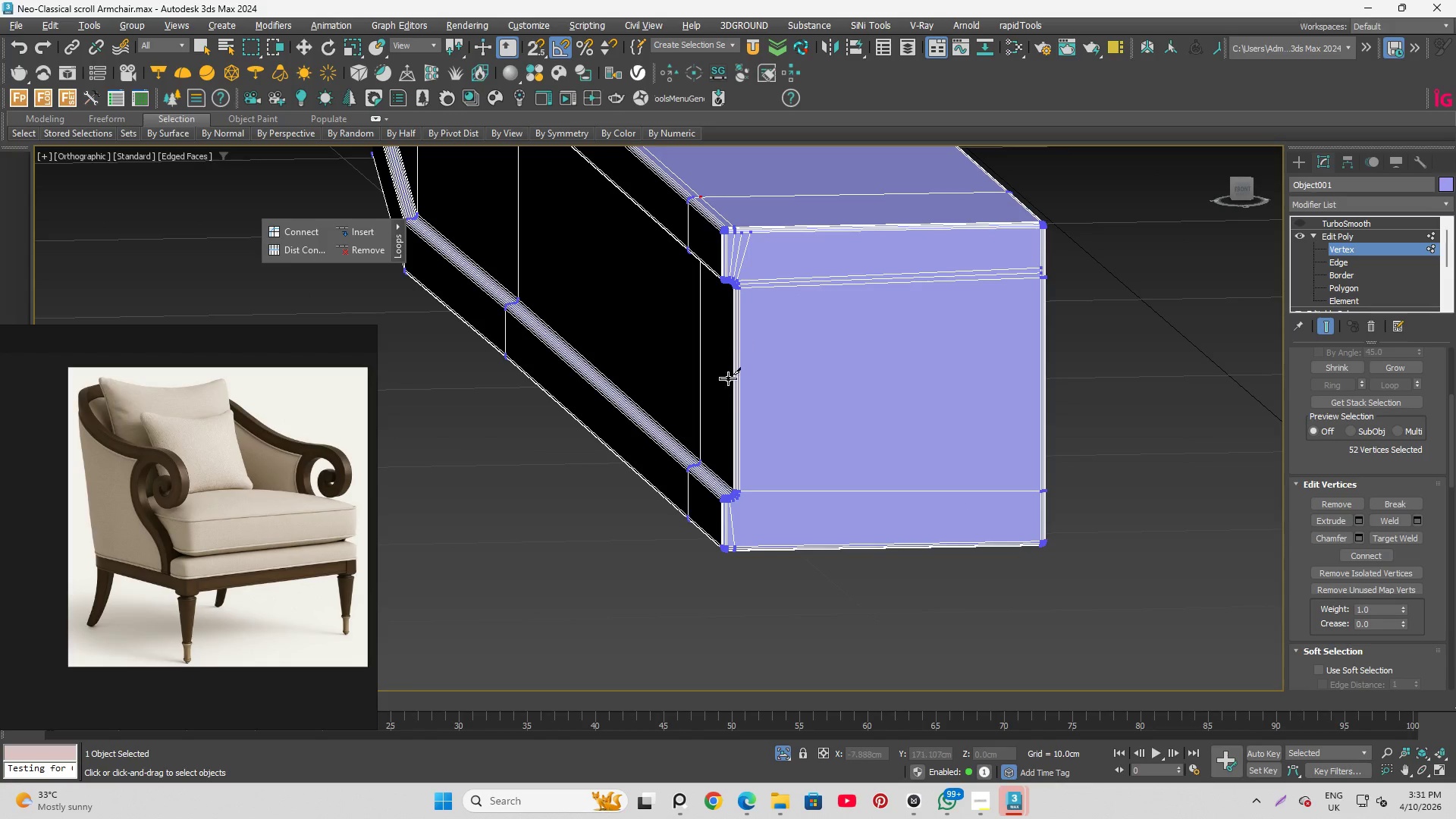 
scroll: coordinate [654, 500], scroll_direction: up, amount: 5.0
 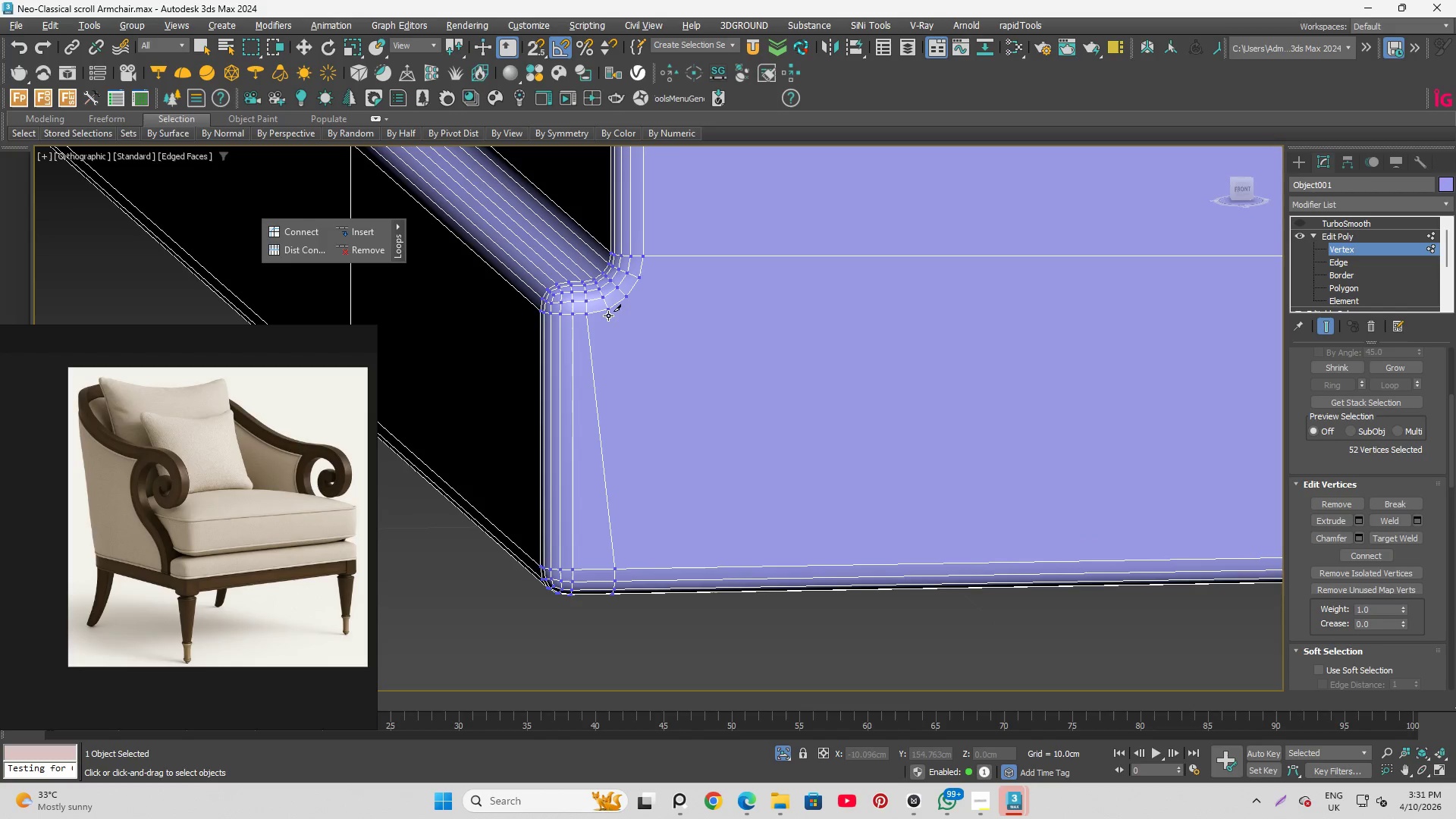 
left_click([608, 309])
 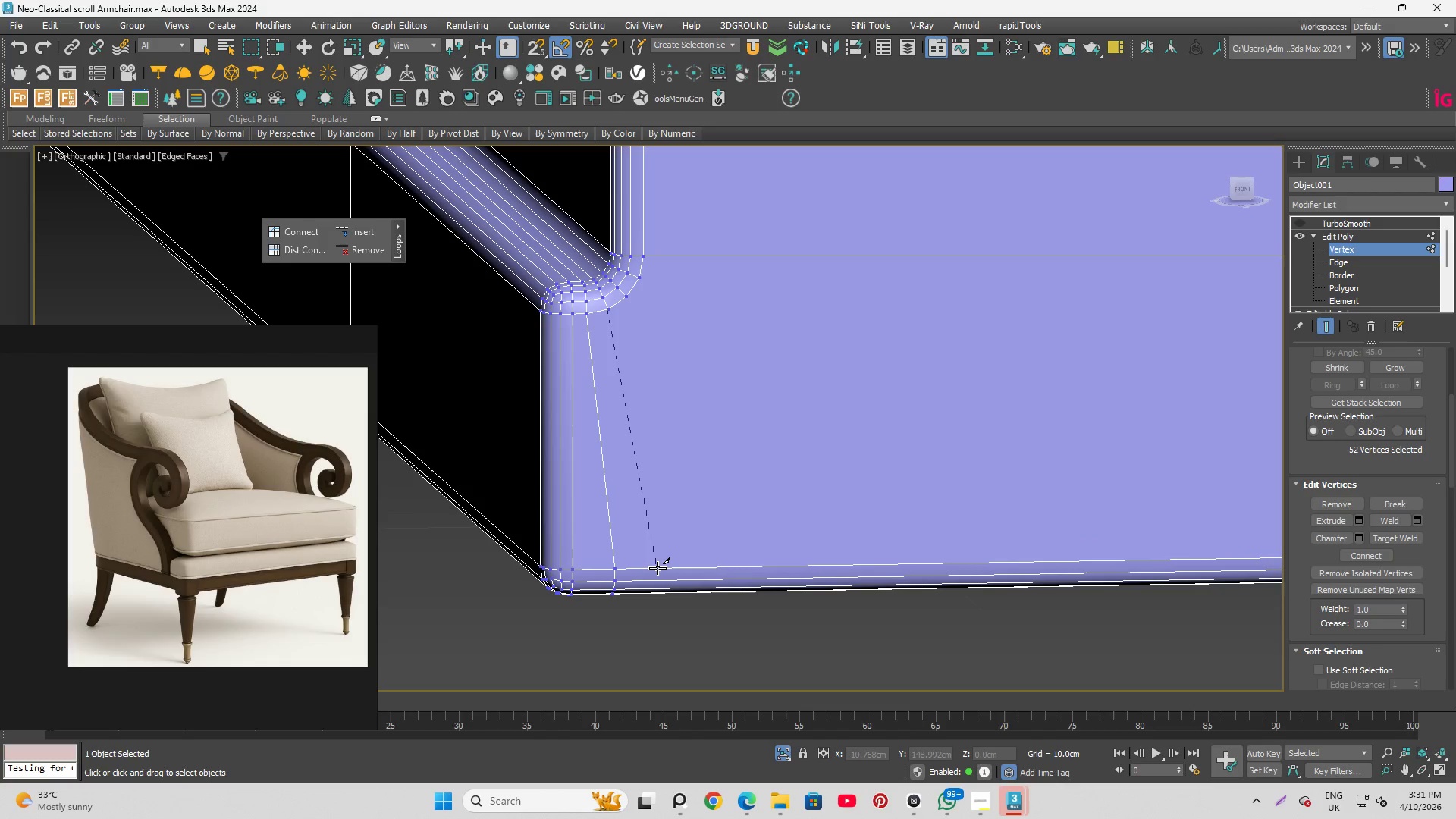 
left_click([657, 567])
 